 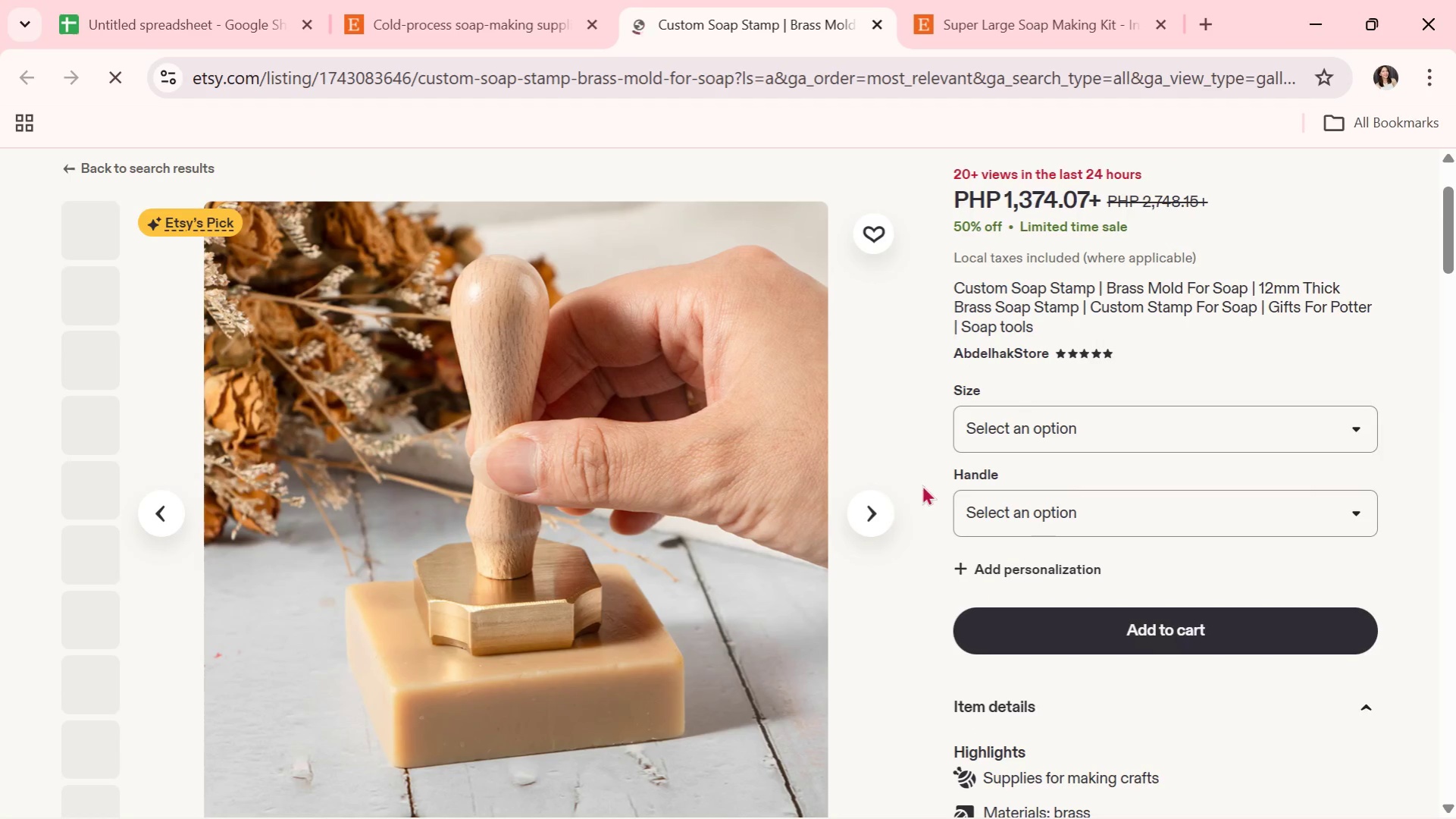 
left_click([864, 514])
 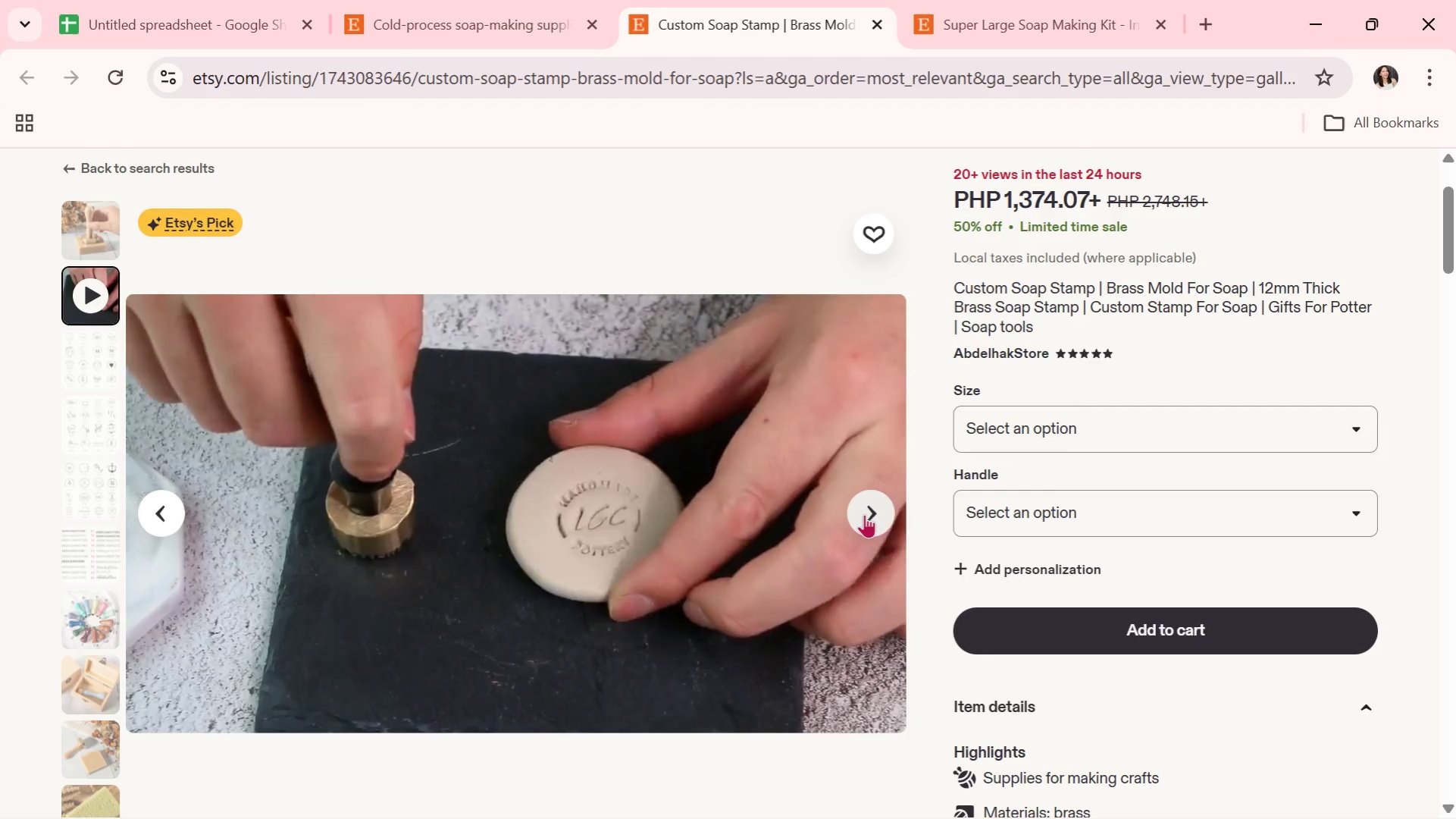 
wait(12.06)
 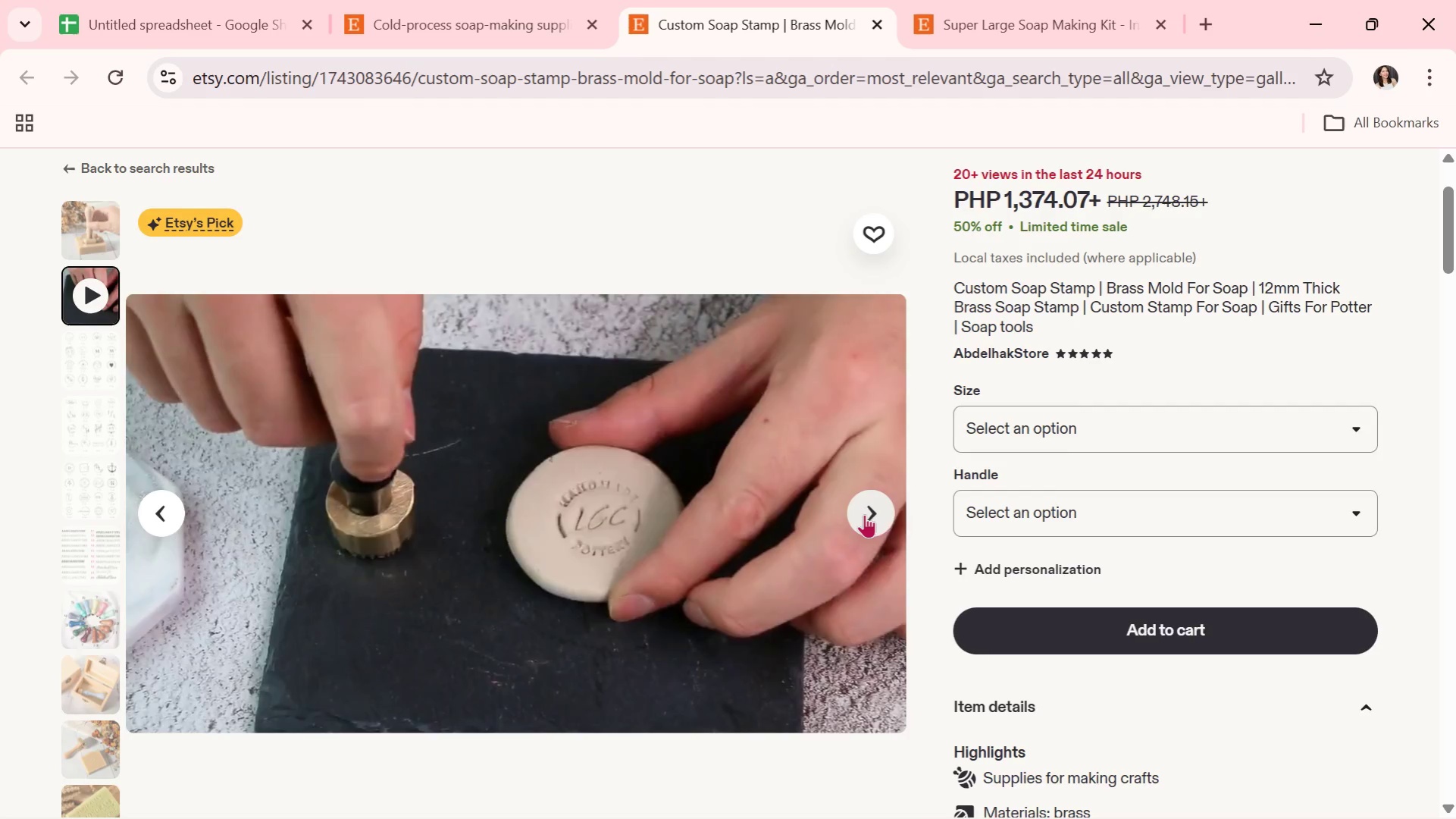 
left_click([864, 514])
 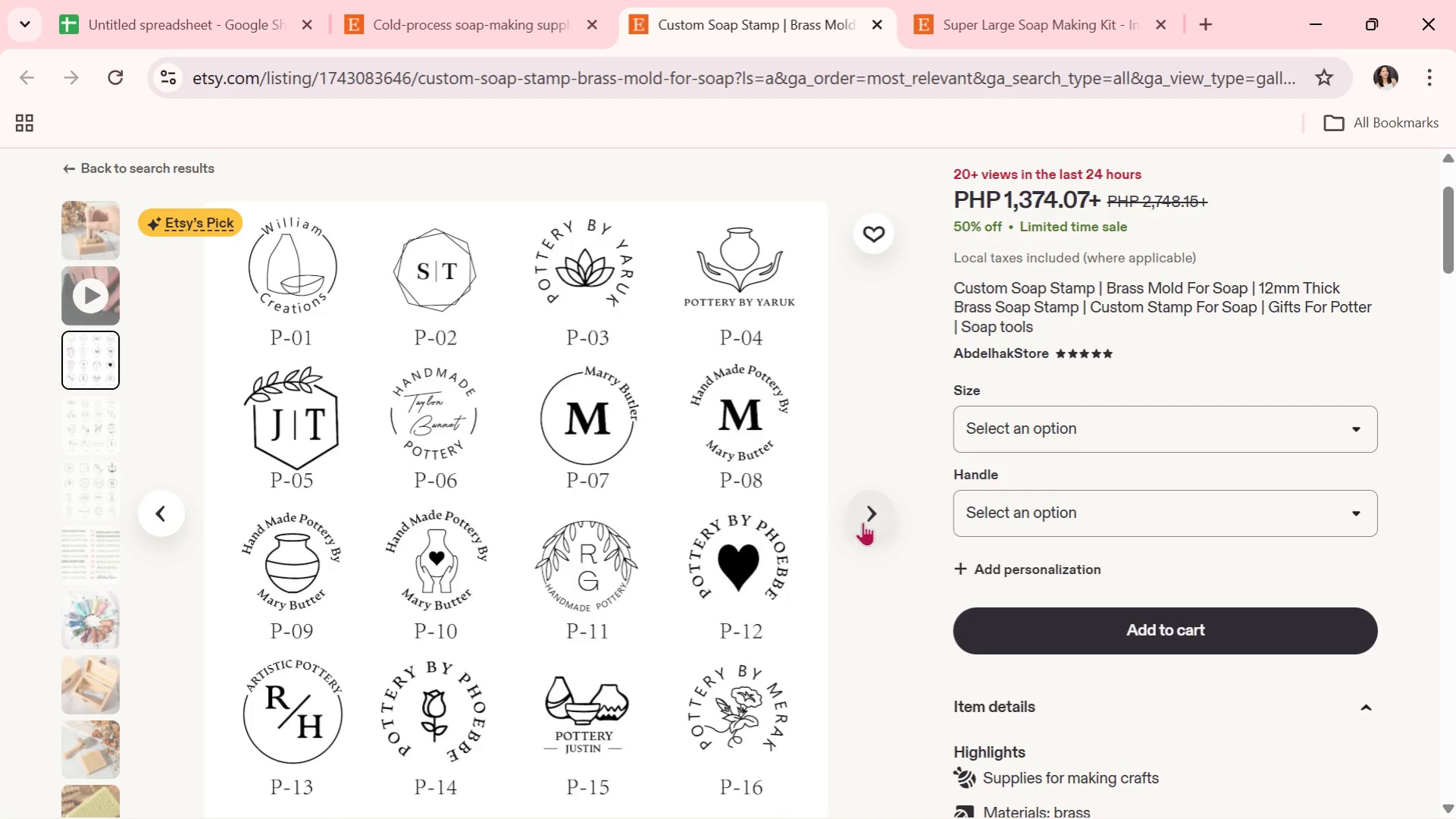 
wait(7.17)
 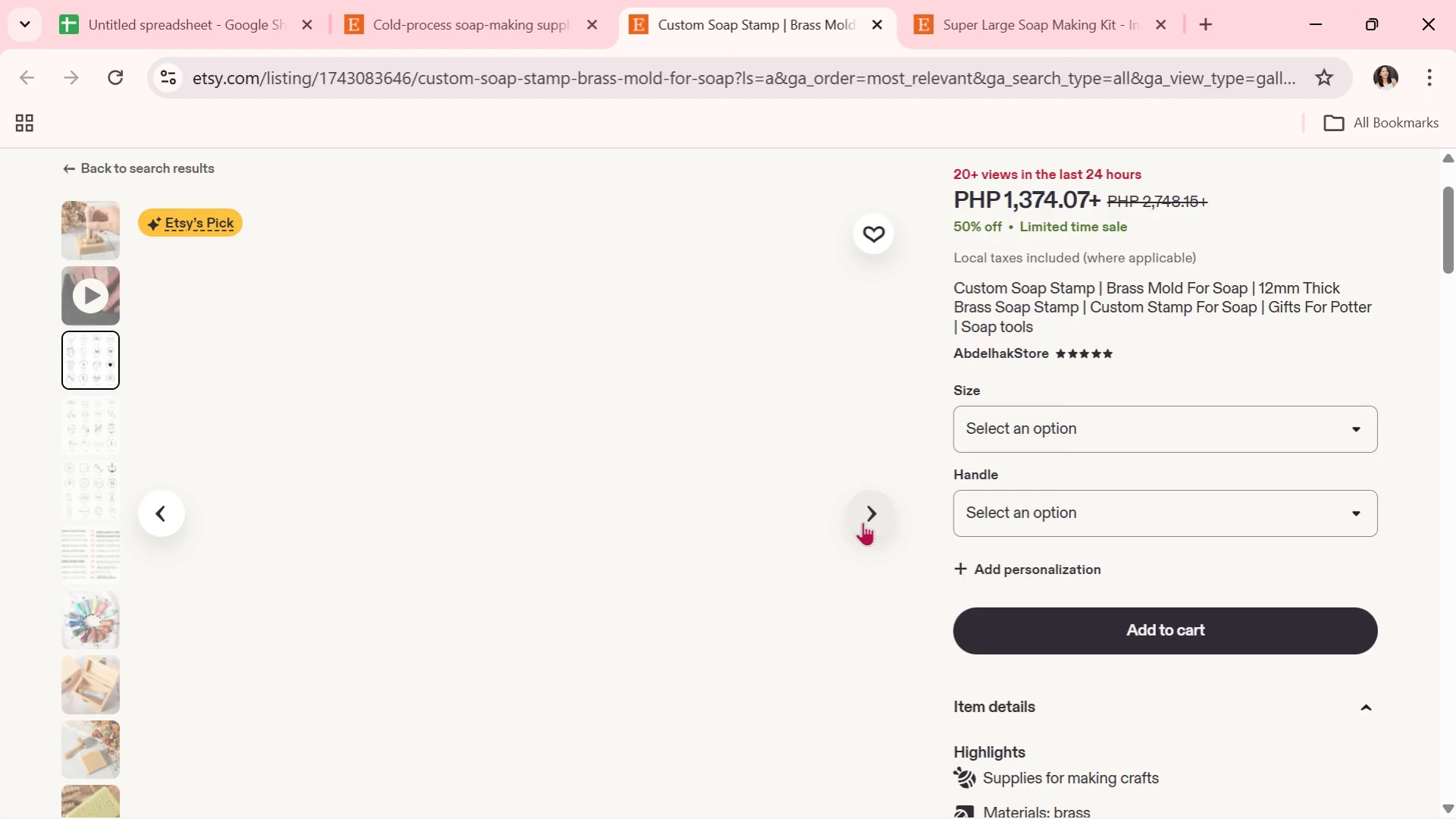 
left_click([863, 522])
 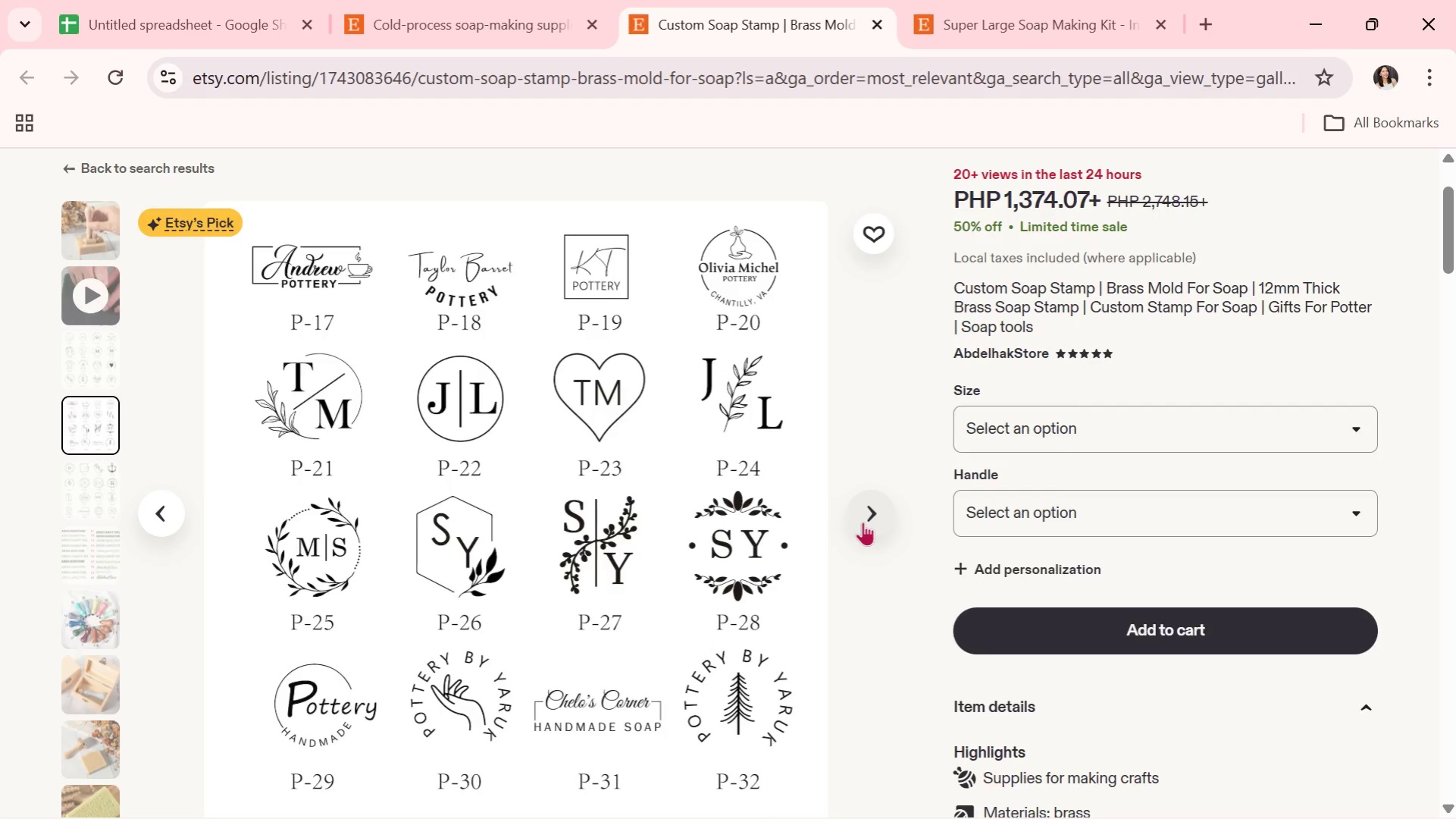 
left_click([863, 522])
 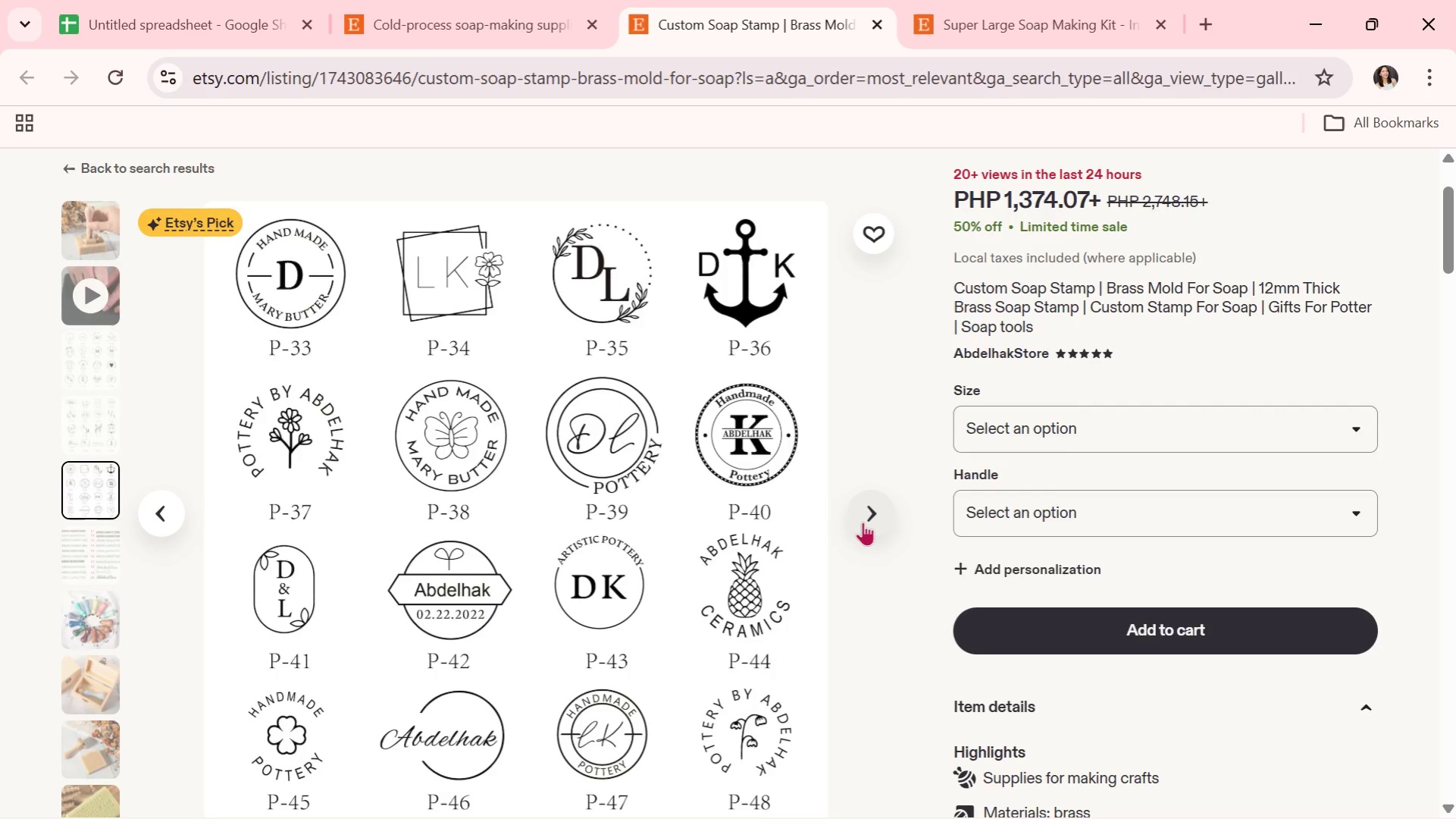 
wait(5.91)
 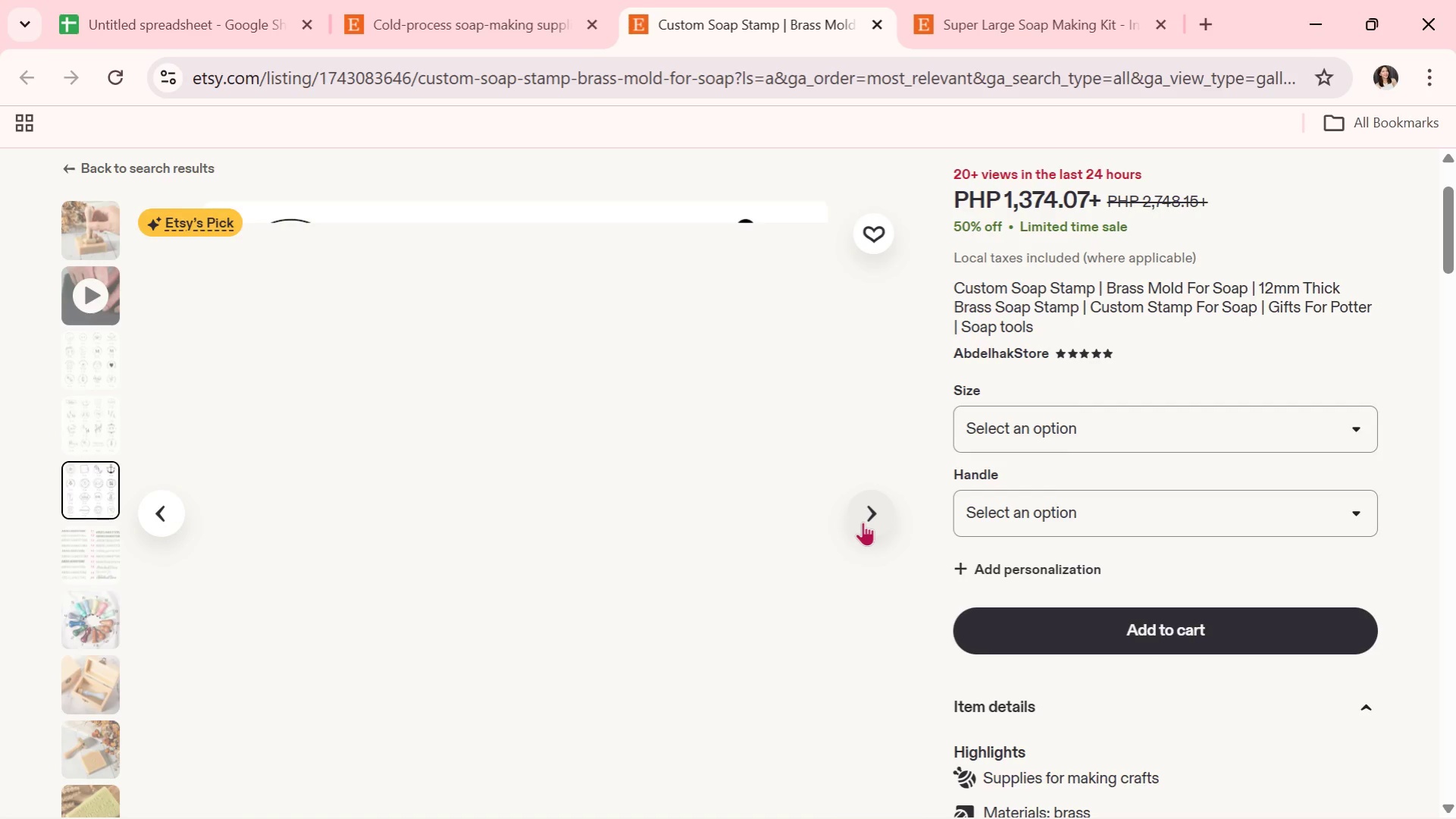 
left_click([863, 522])
 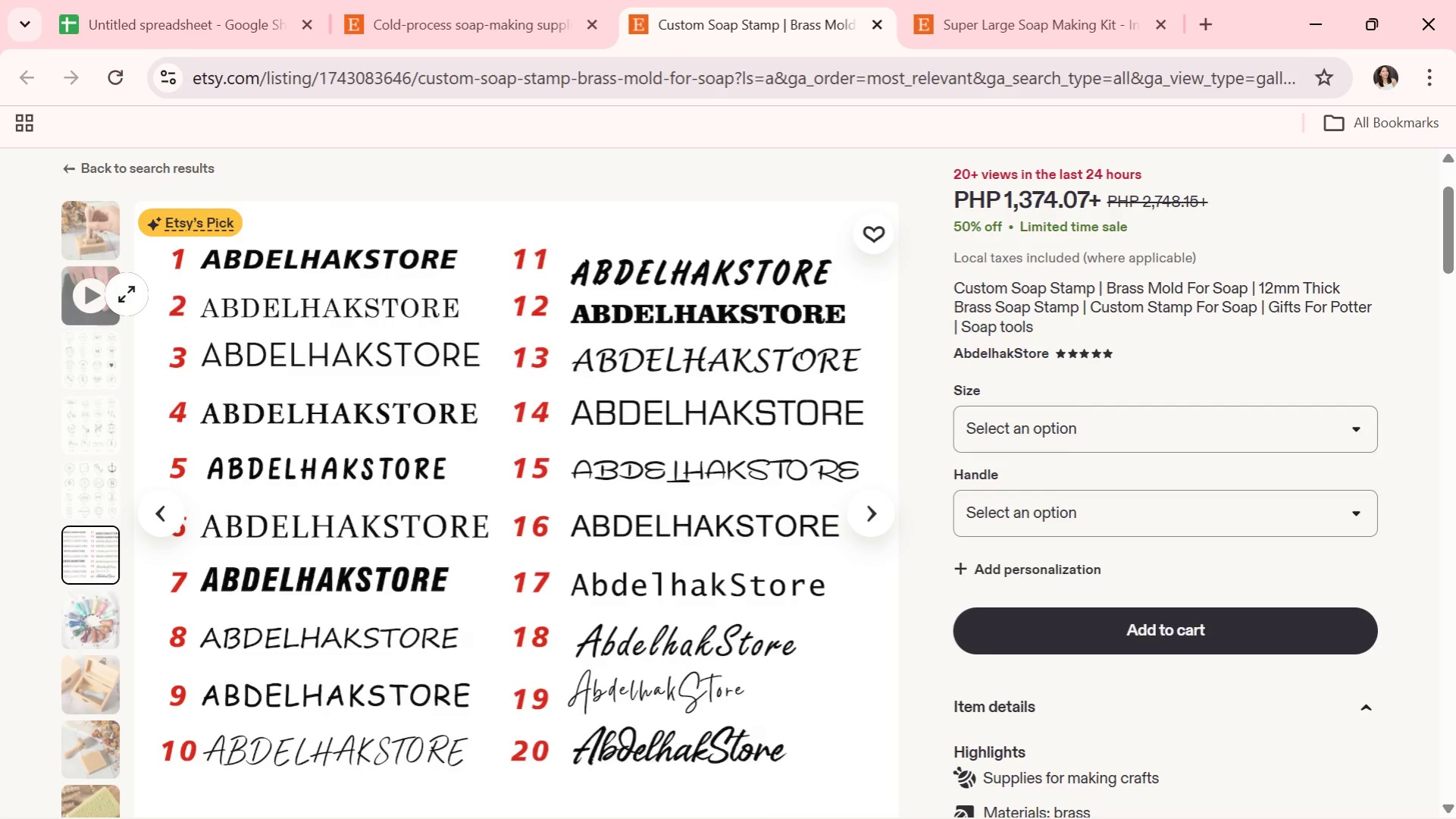 
left_click([530, 0])
 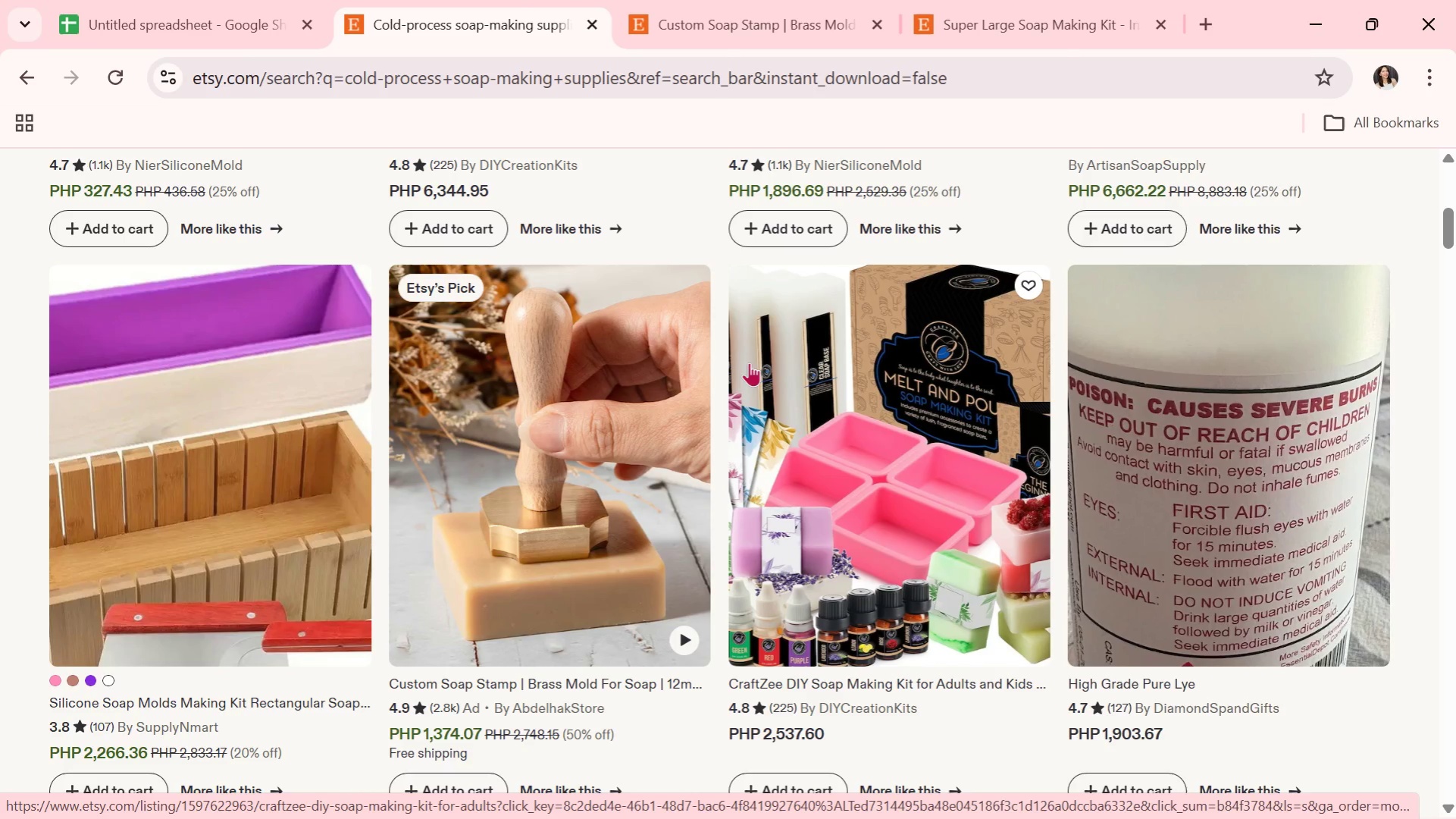 
scroll: coordinate [614, 582], scroll_direction: down, amount: 7.0
 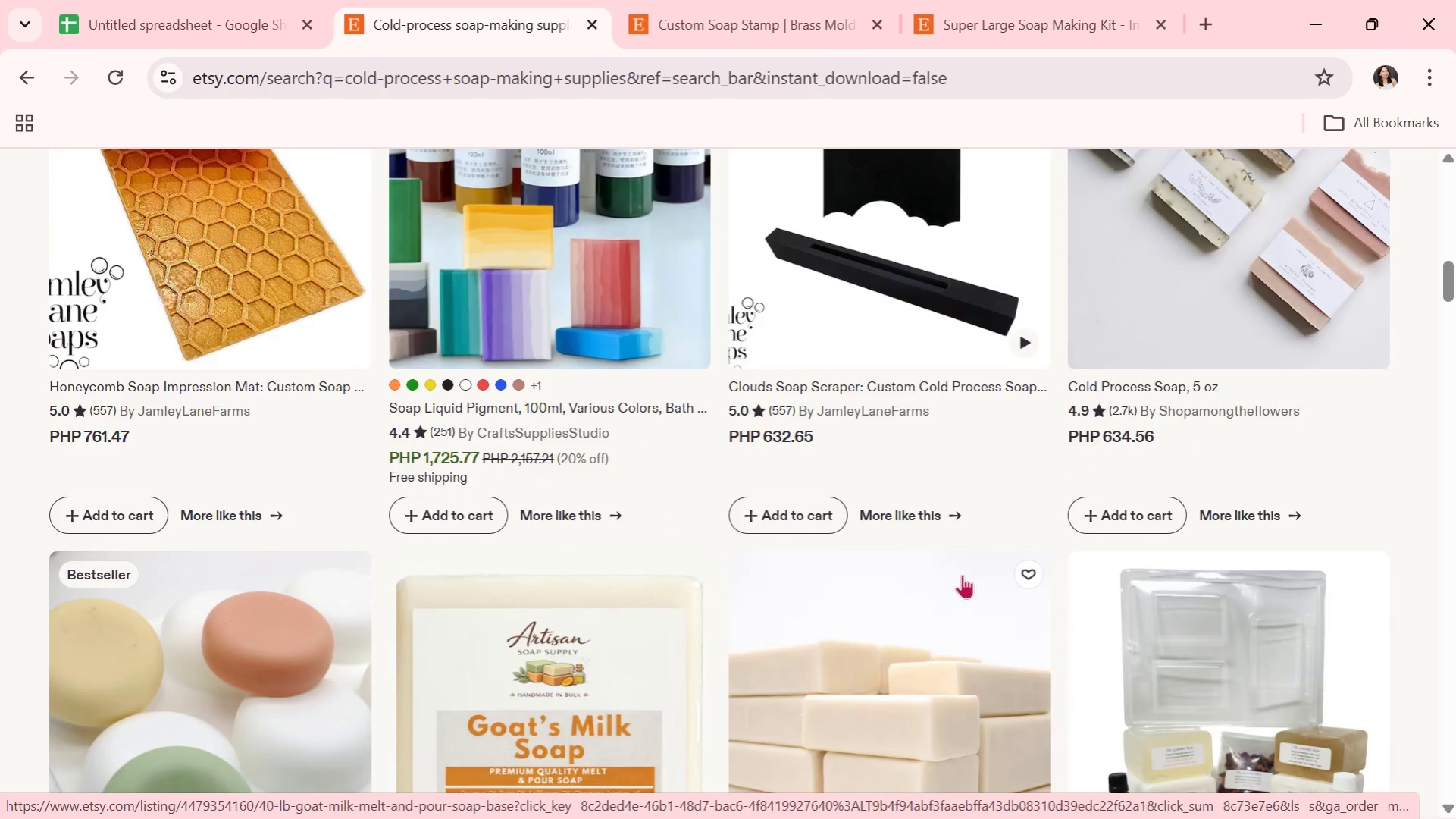 
scroll: coordinate [982, 568], scroll_direction: up, amount: 2.0
 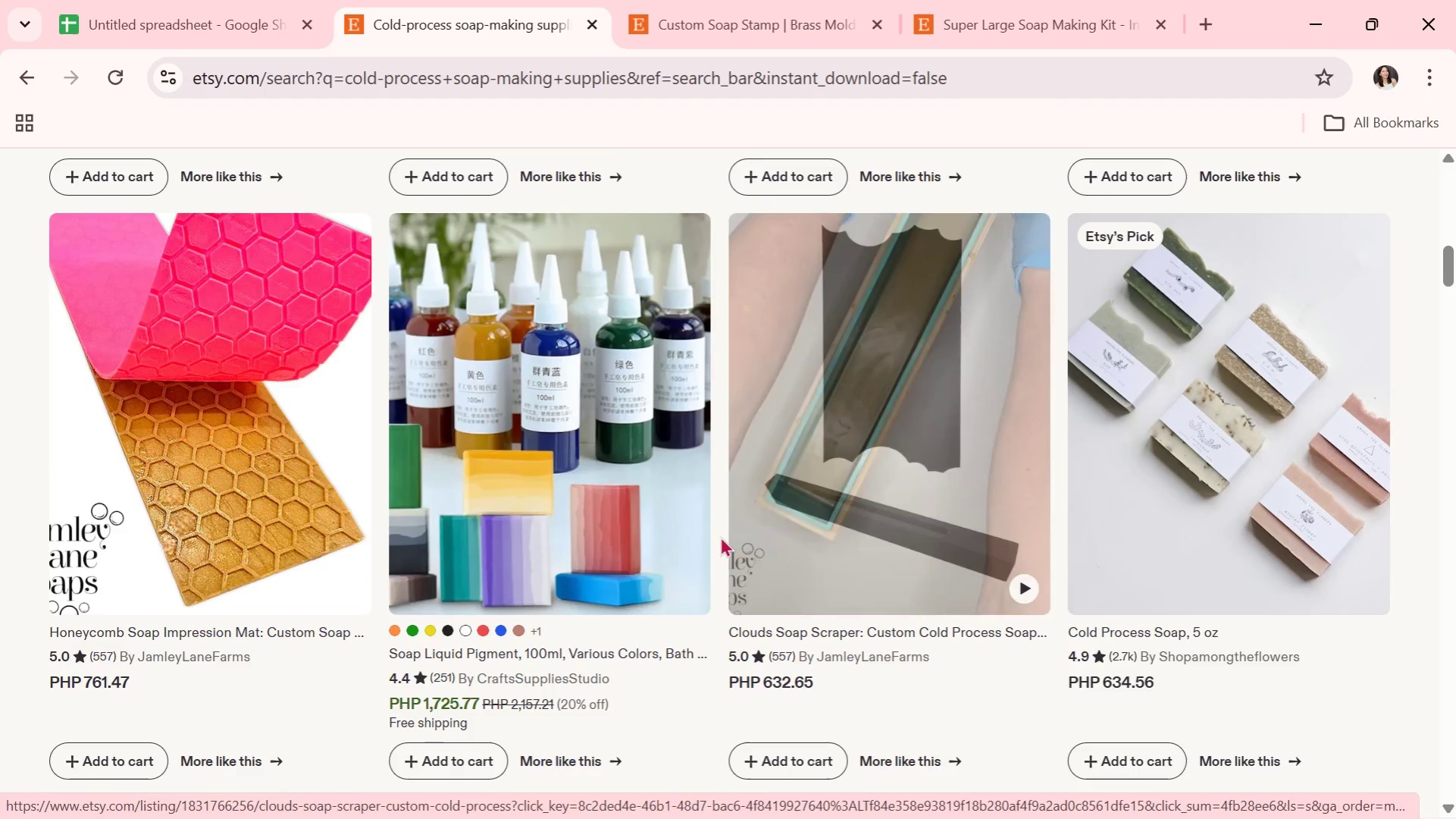 
scroll: coordinate [720, 536], scroll_direction: down, amount: 2.0
 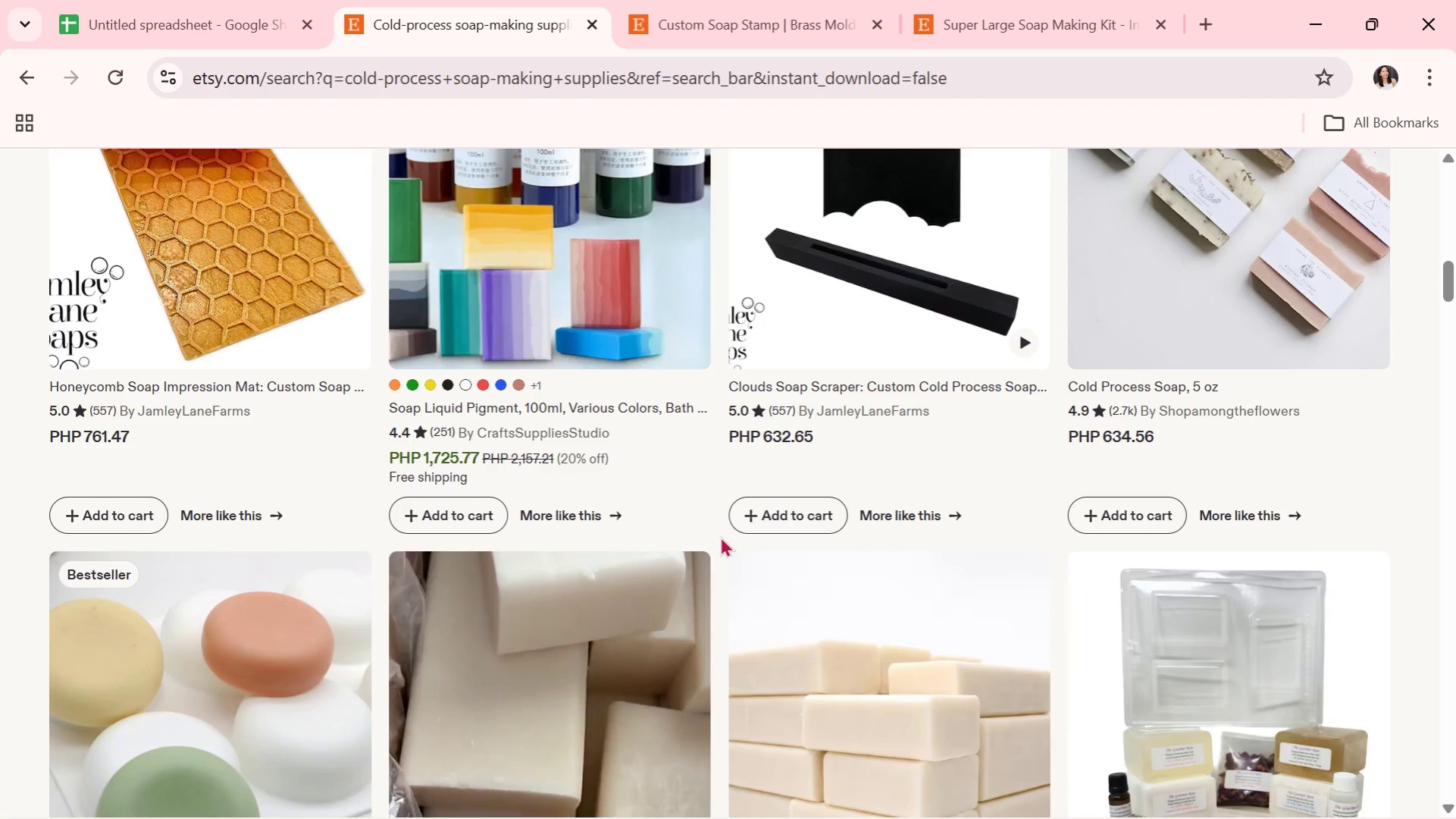 
wait(6.6)
 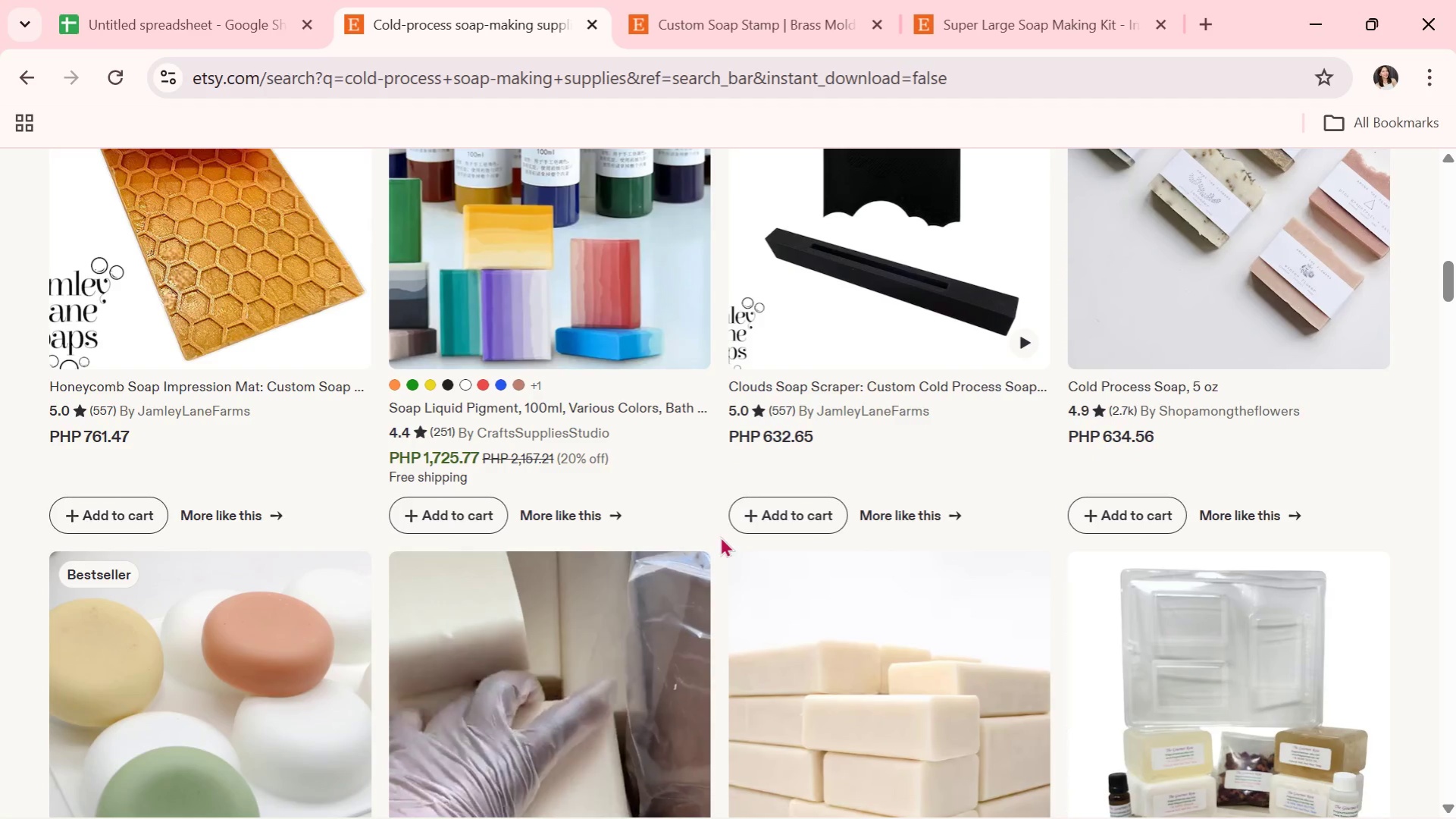 
scroll: coordinate [568, 516], scroll_direction: down, amount: 4.0
 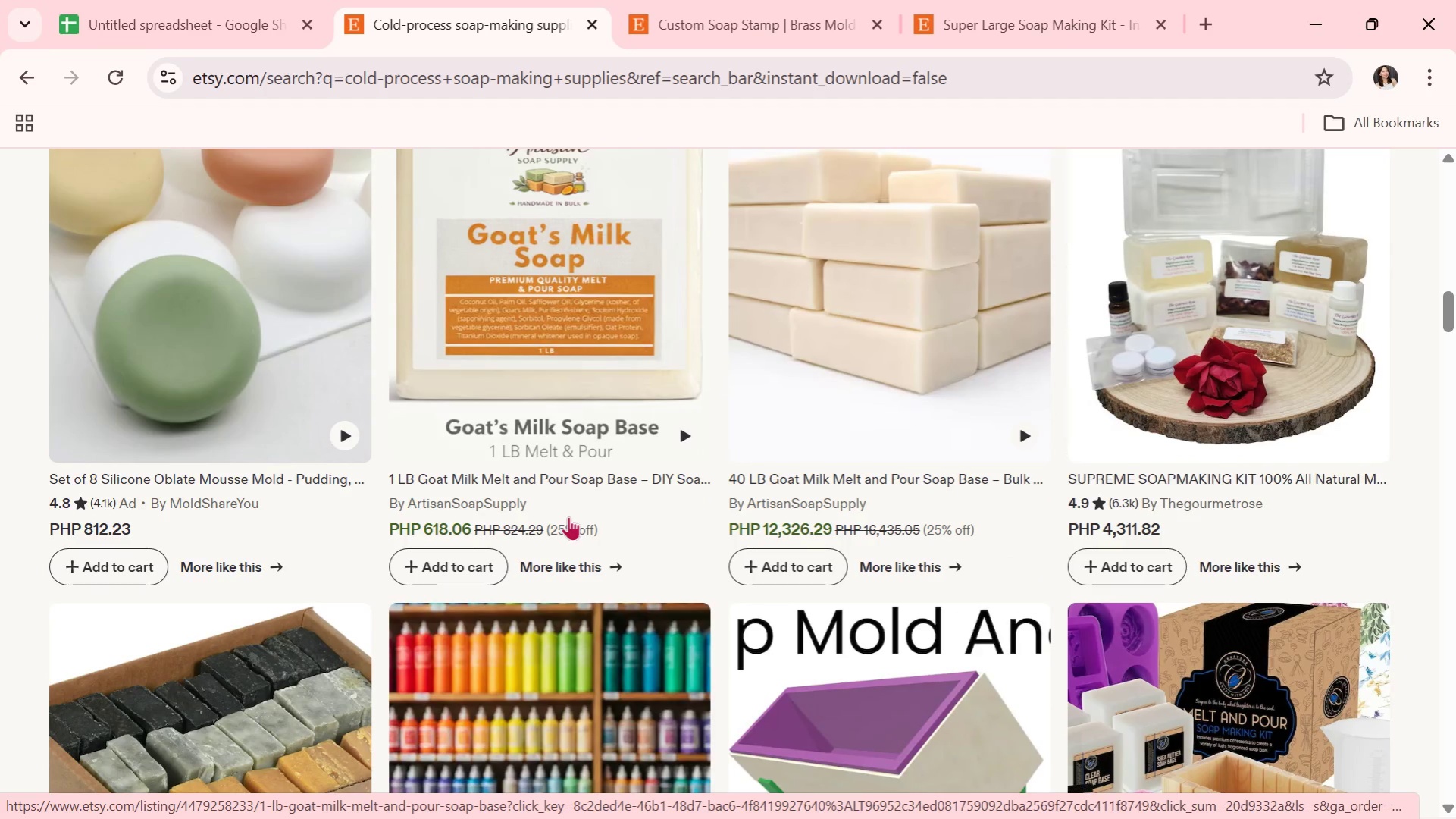 
wait(6.58)
 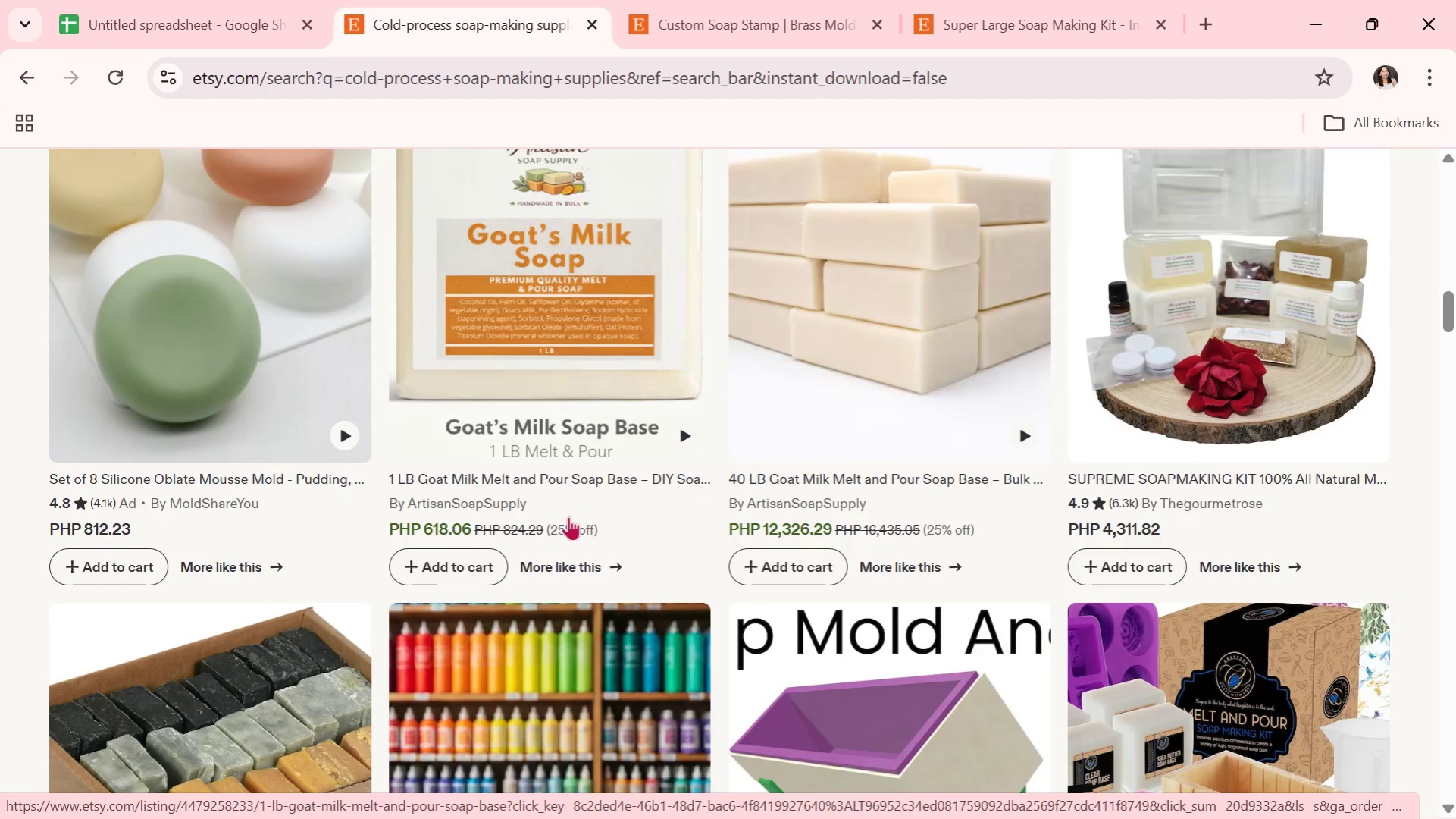 
scroll: coordinate [795, 555], scroll_direction: down, amount: 7.0
 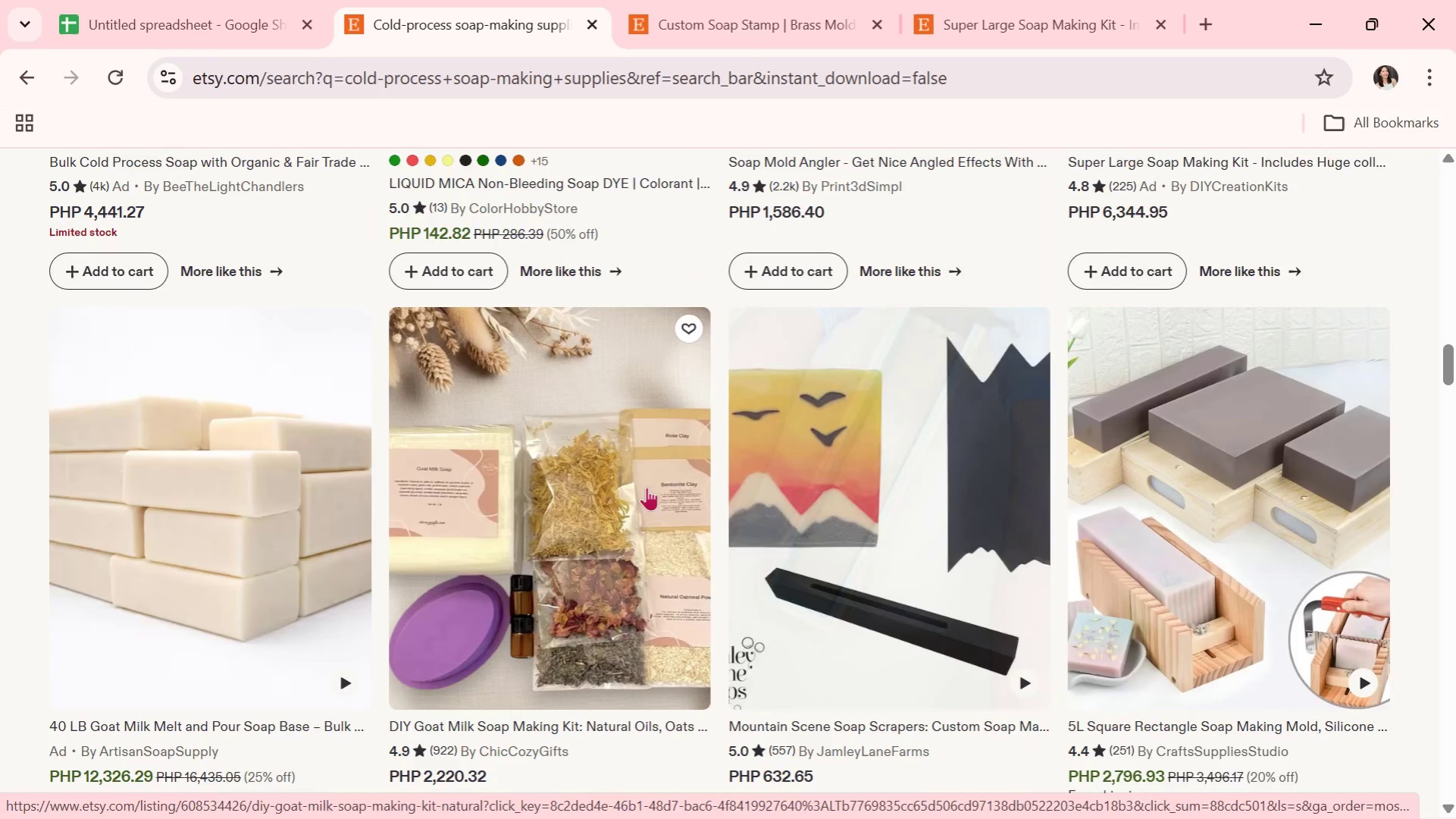 
left_click([637, 488])
 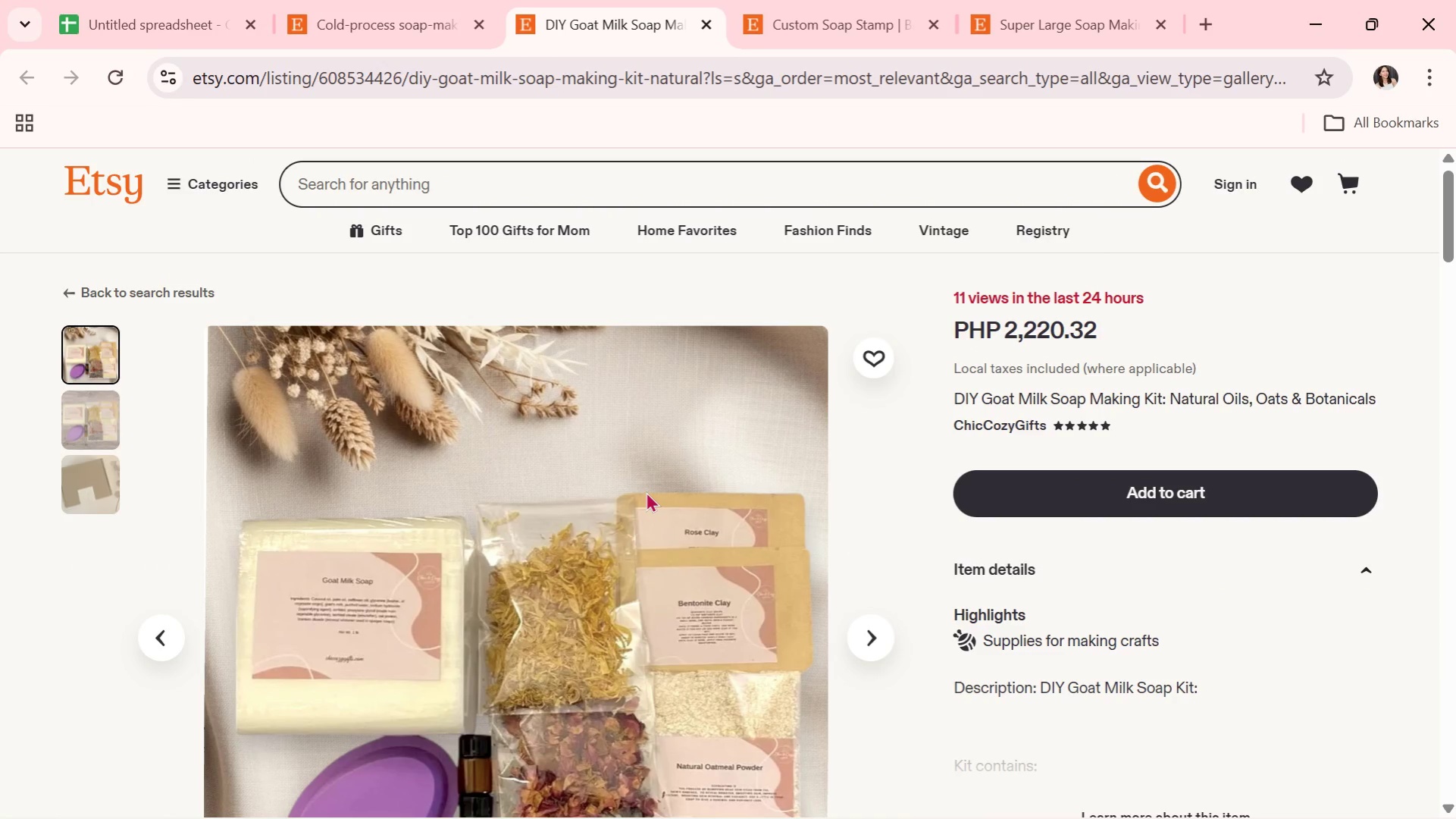 
wait(7.88)
 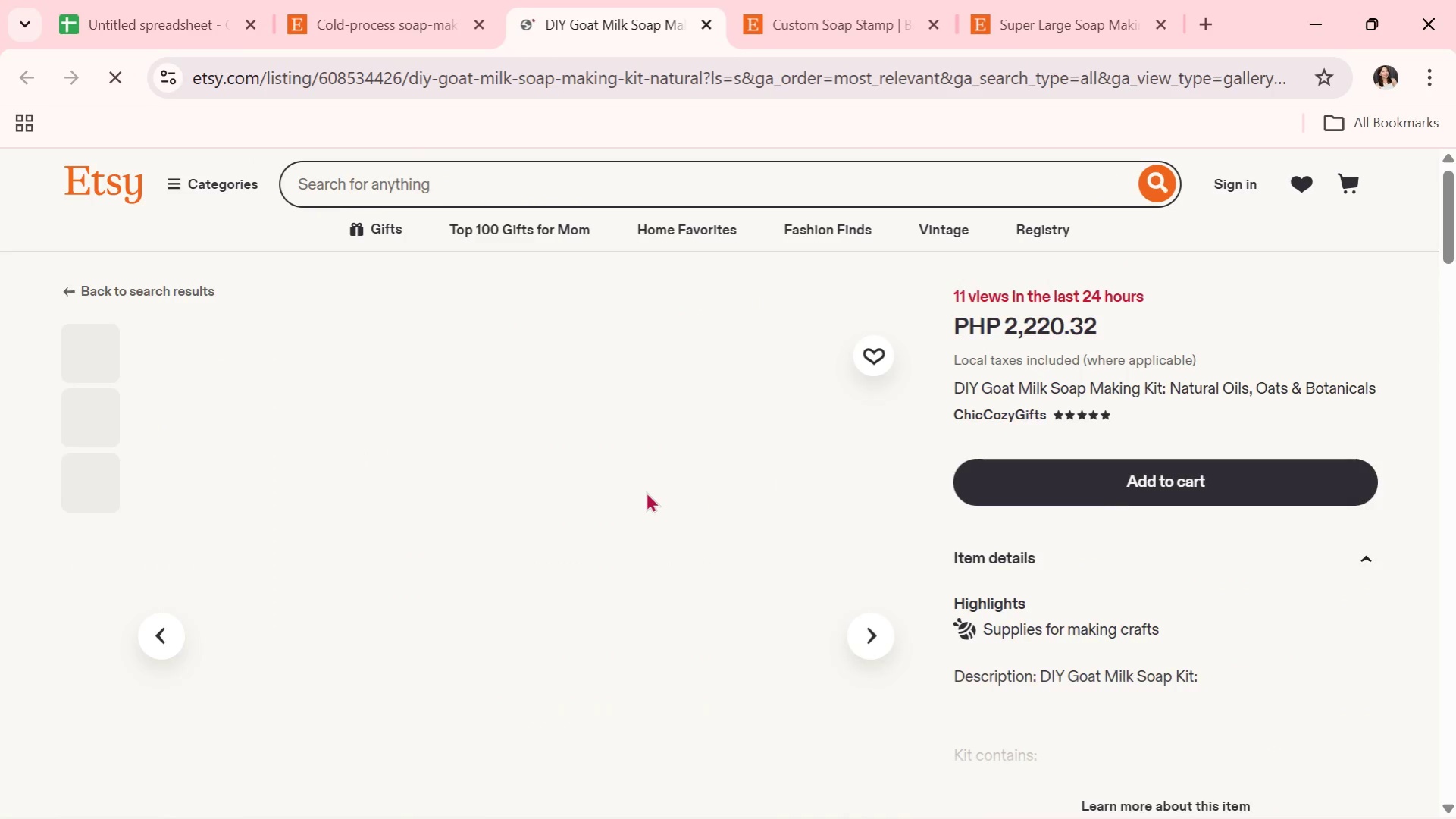 
scroll: coordinate [687, 508], scroll_direction: down, amount: 1.0
 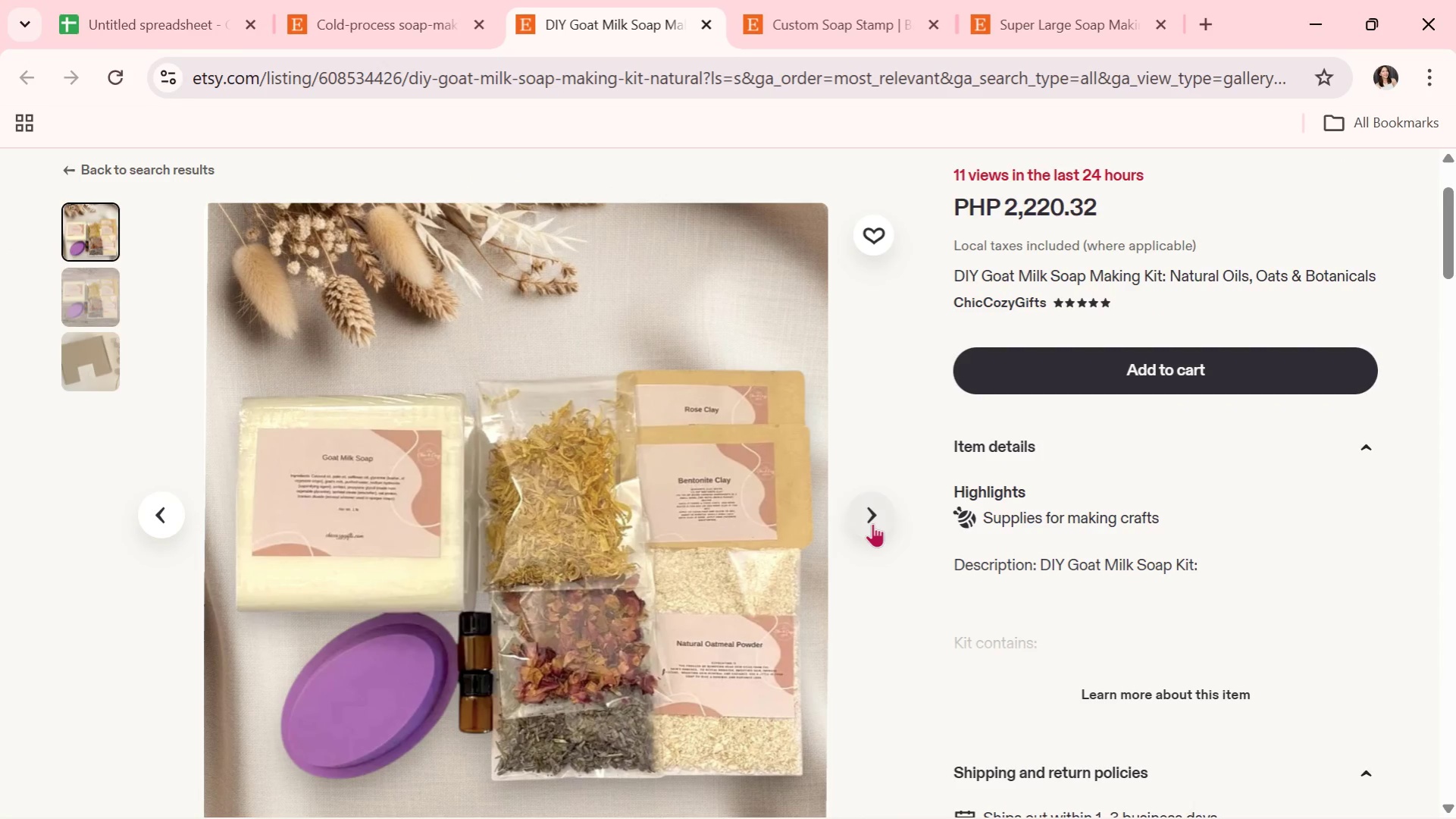 
left_click([874, 523])
 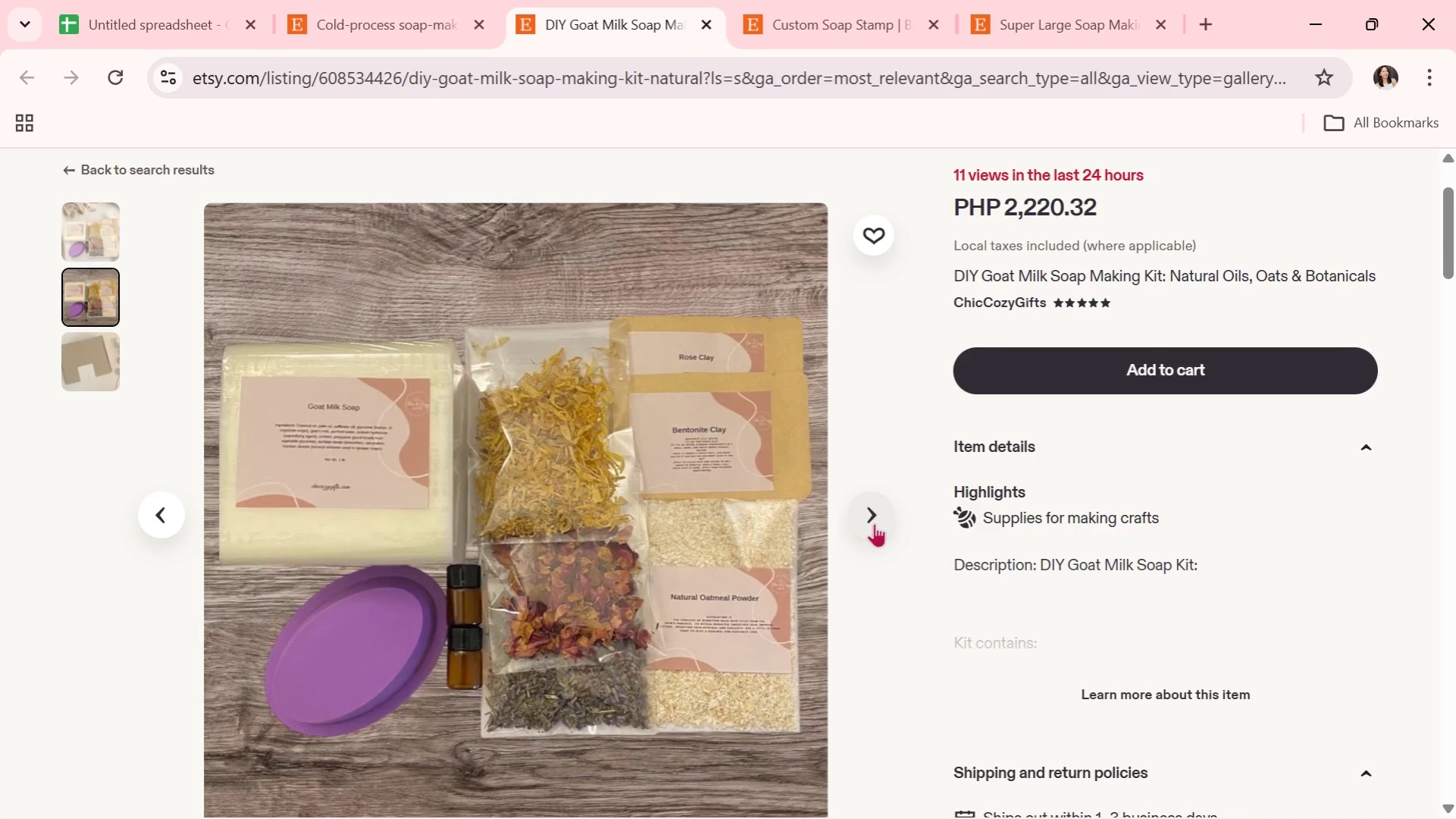 
wait(5.14)
 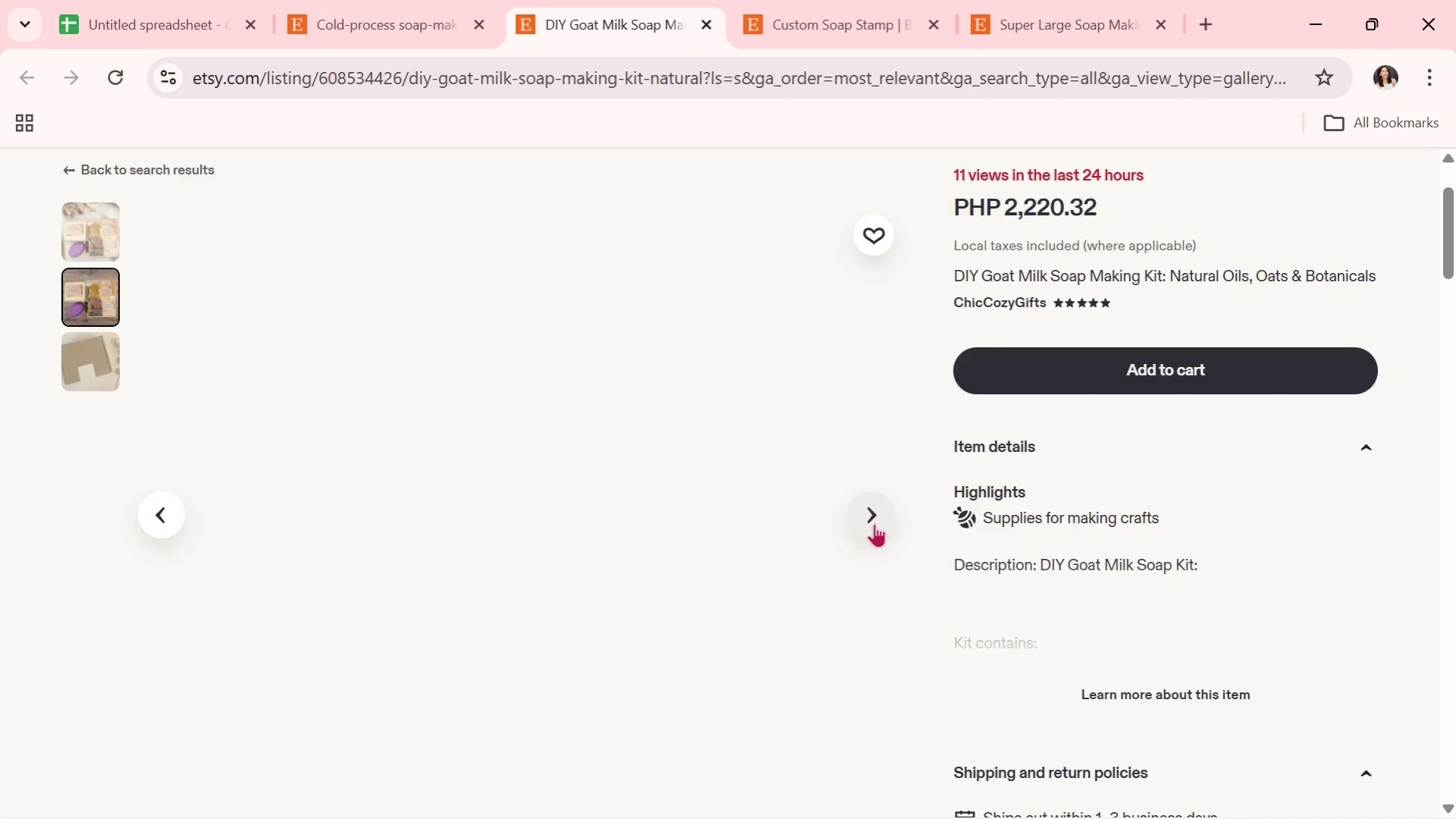 
scroll: coordinate [907, 522], scroll_direction: down, amount: 1.0
 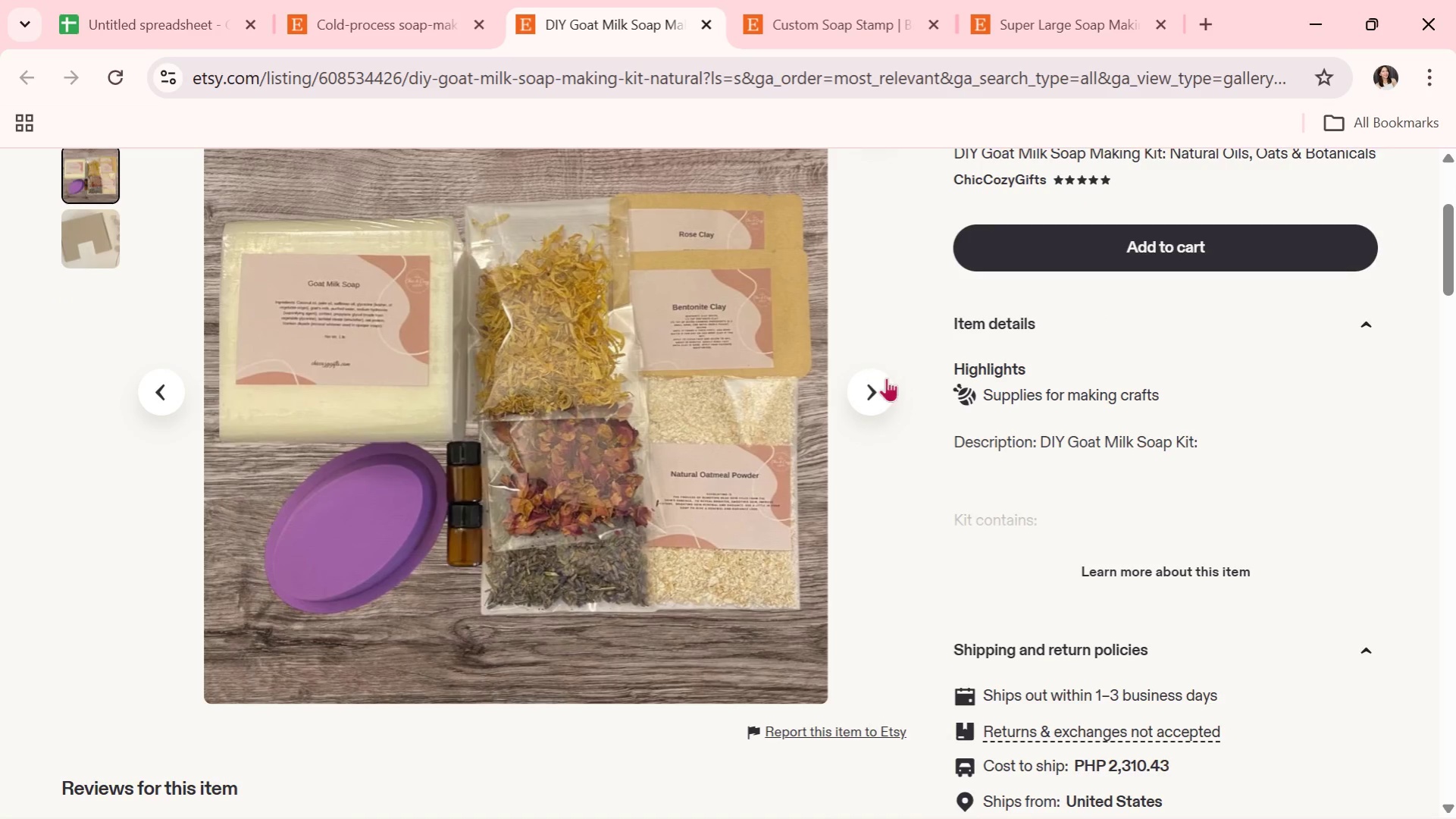 
left_click([874, 392])
 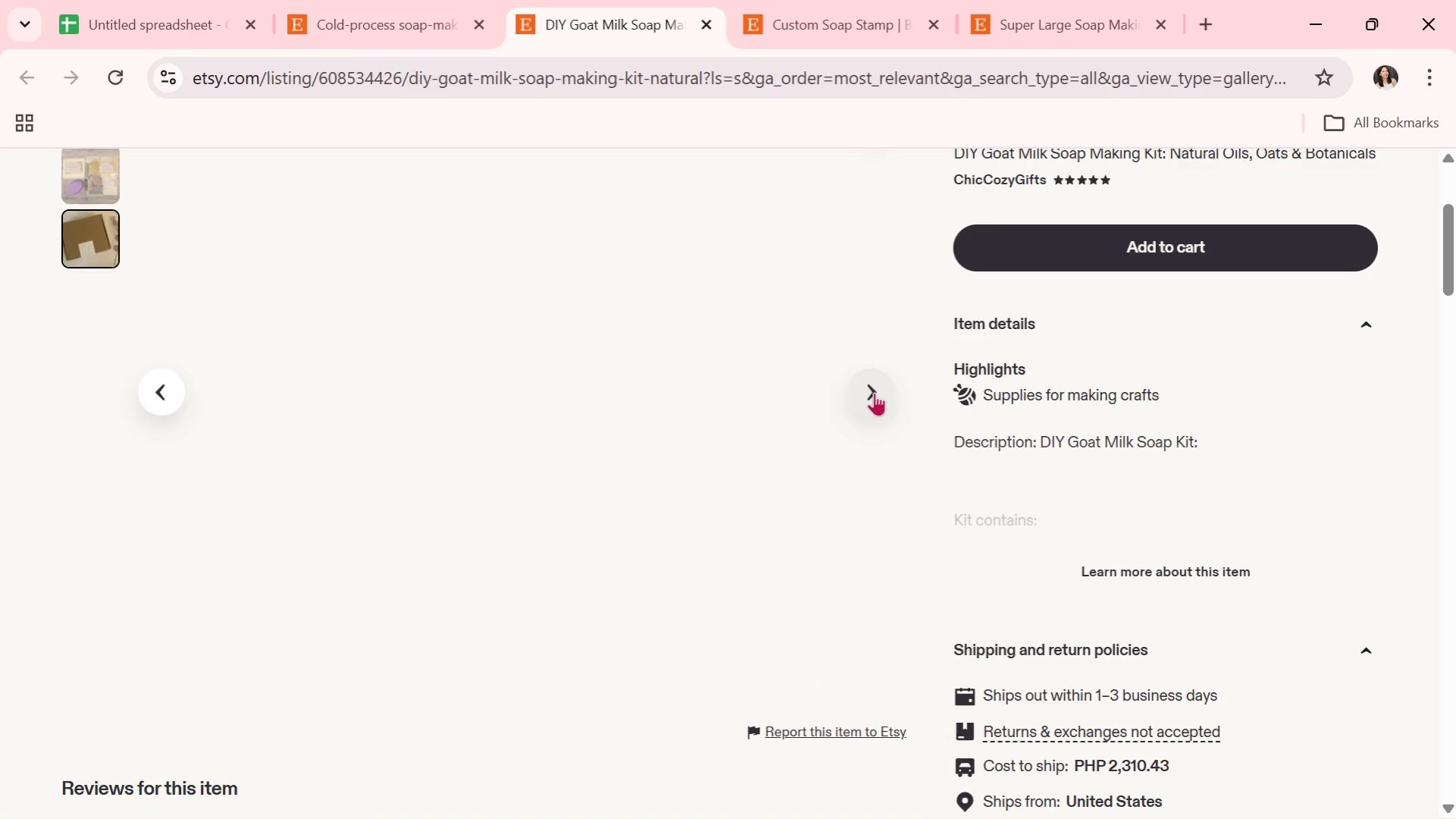 
left_click([874, 392])
 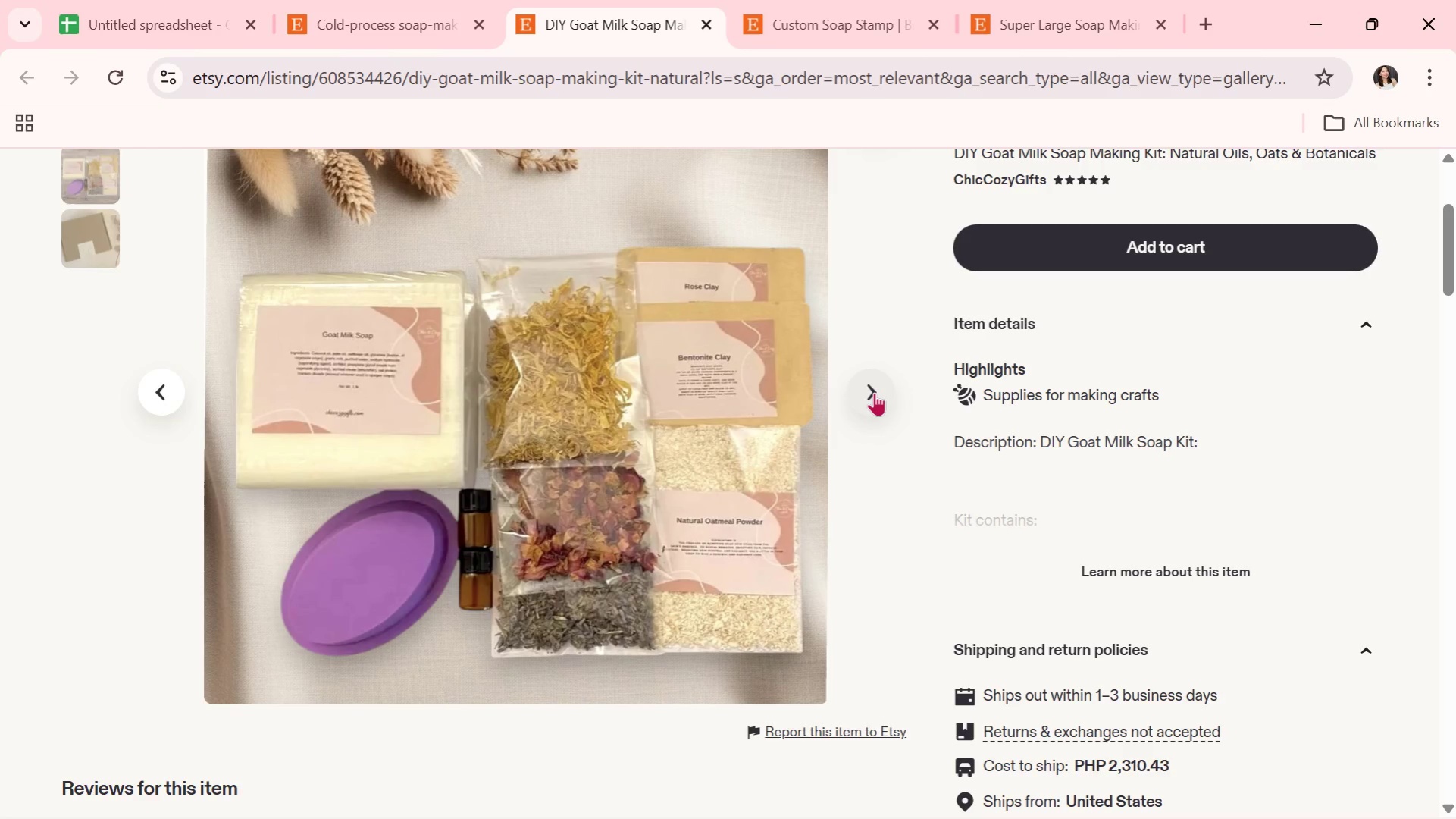 
left_click([874, 392])
 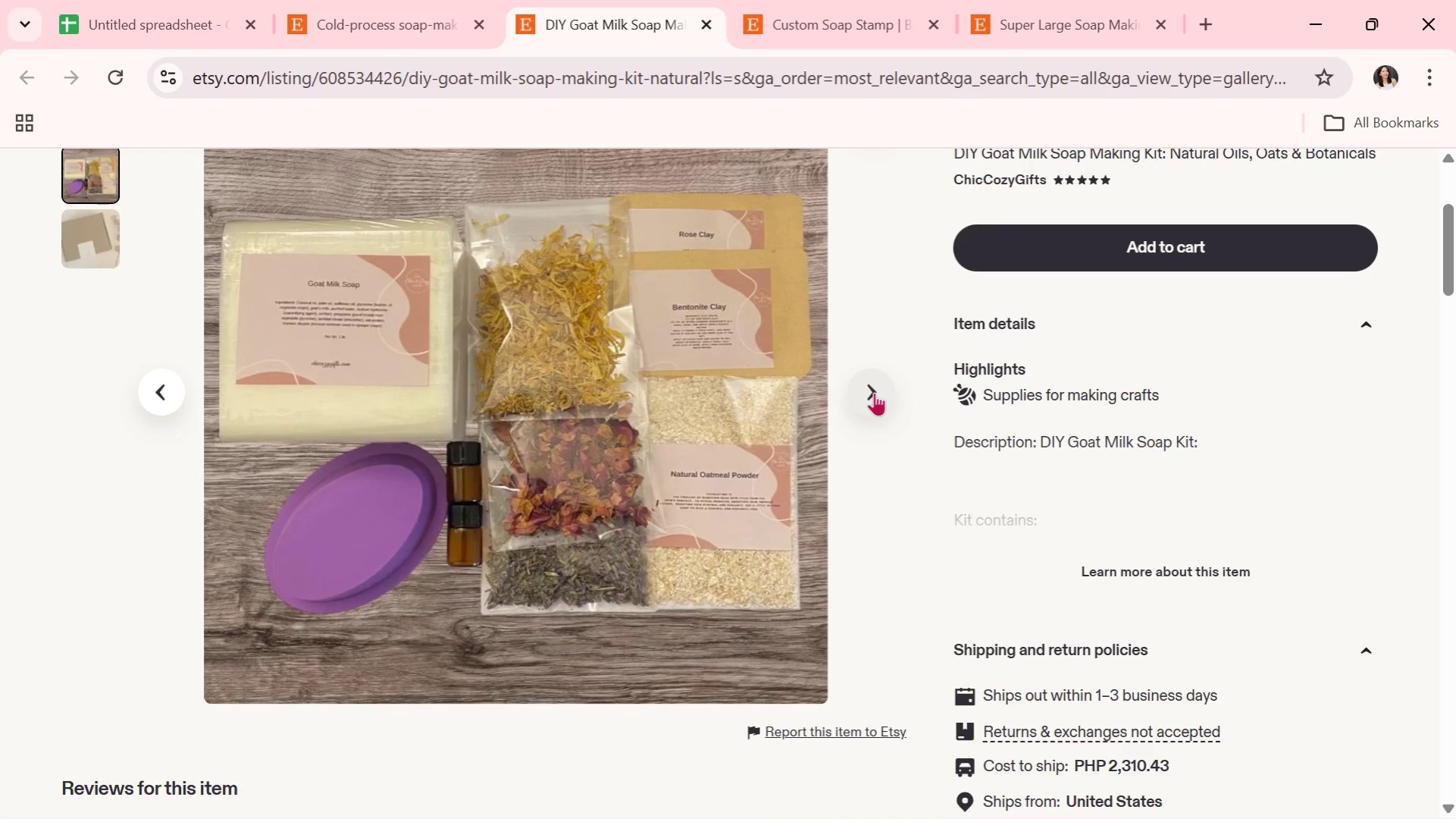 
left_click([874, 392])
 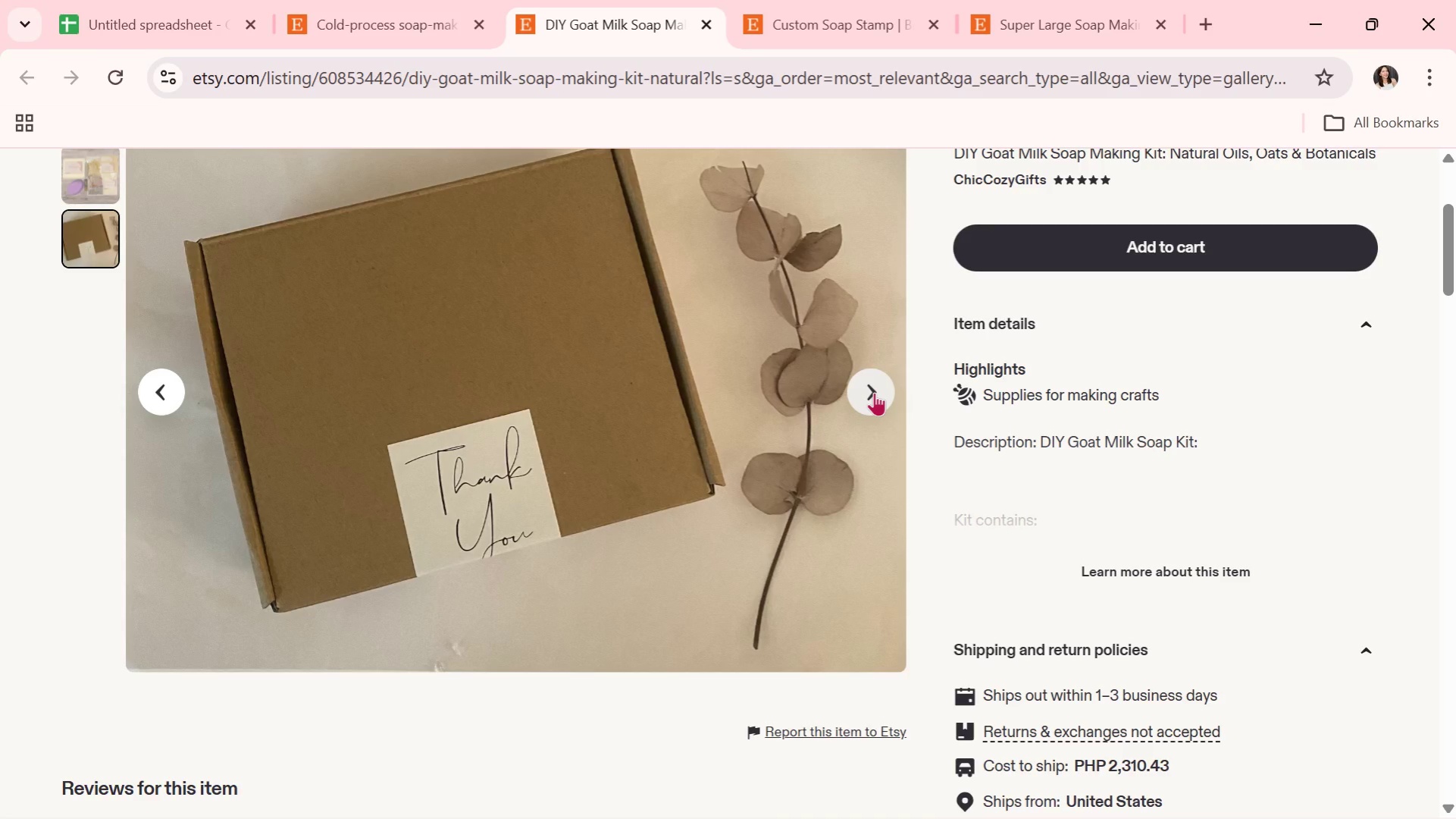 
wait(6.39)
 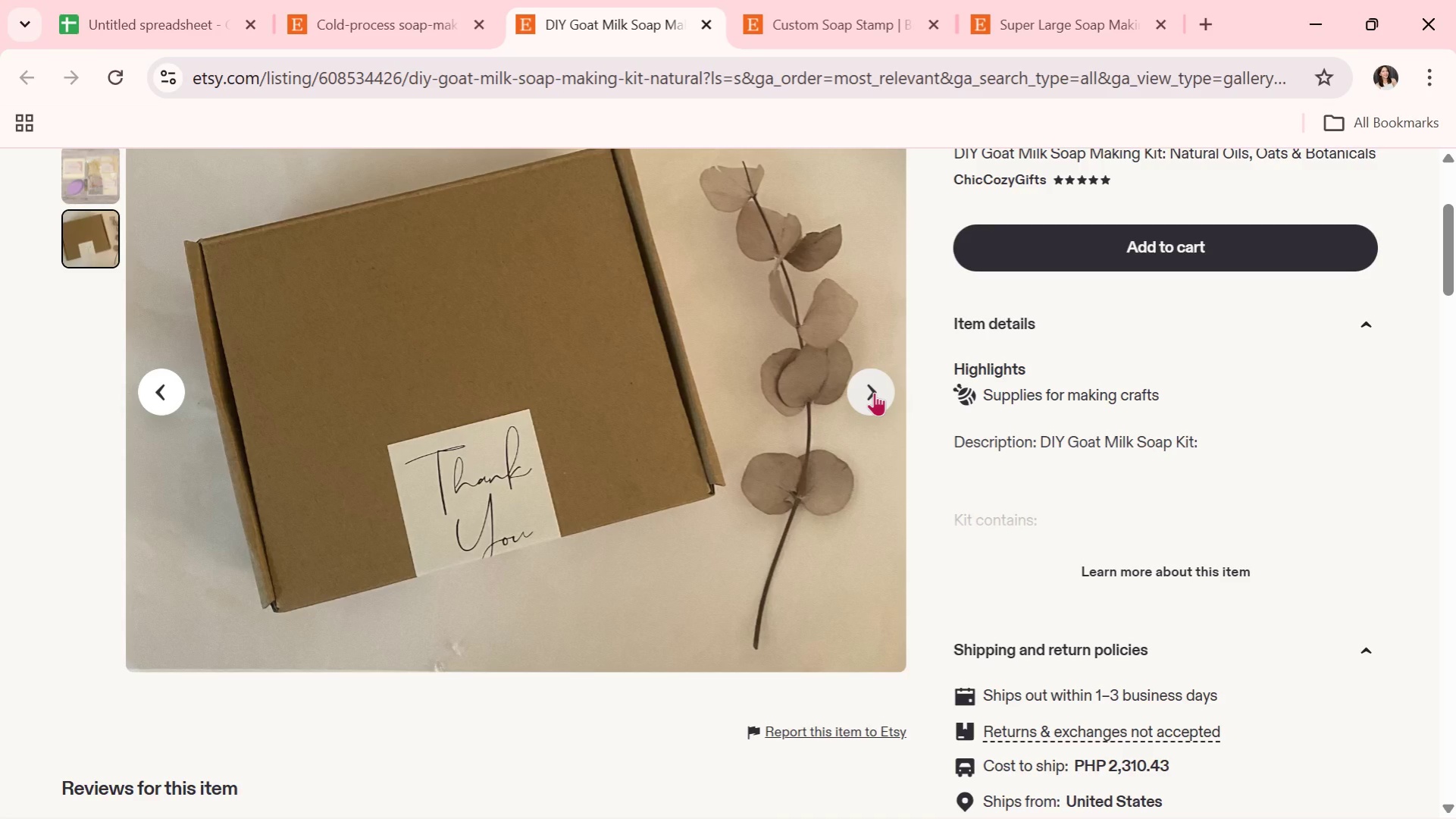 
left_click([709, 16])
 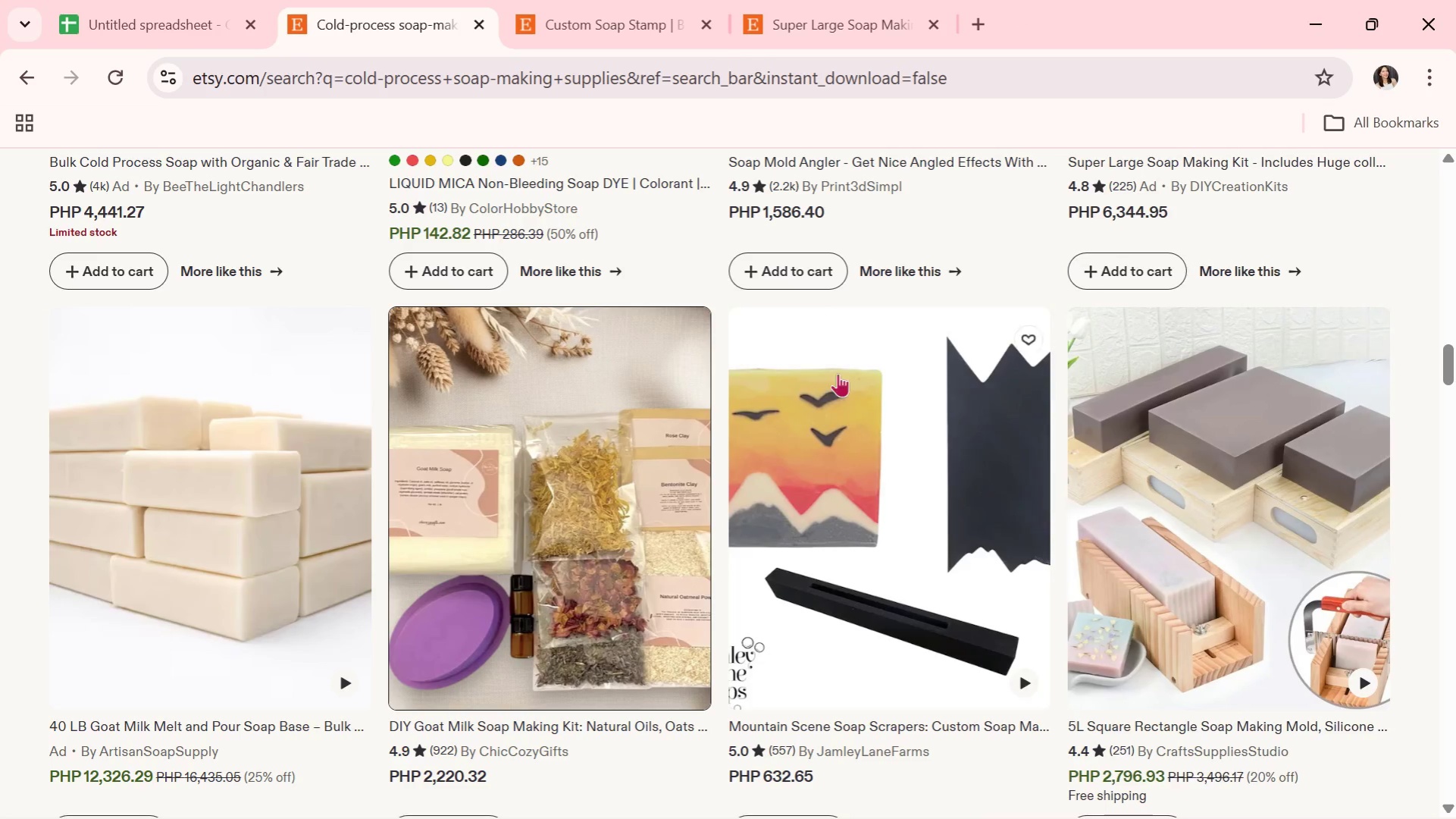 
scroll: coordinate [877, 417], scroll_direction: down, amount: 5.0
 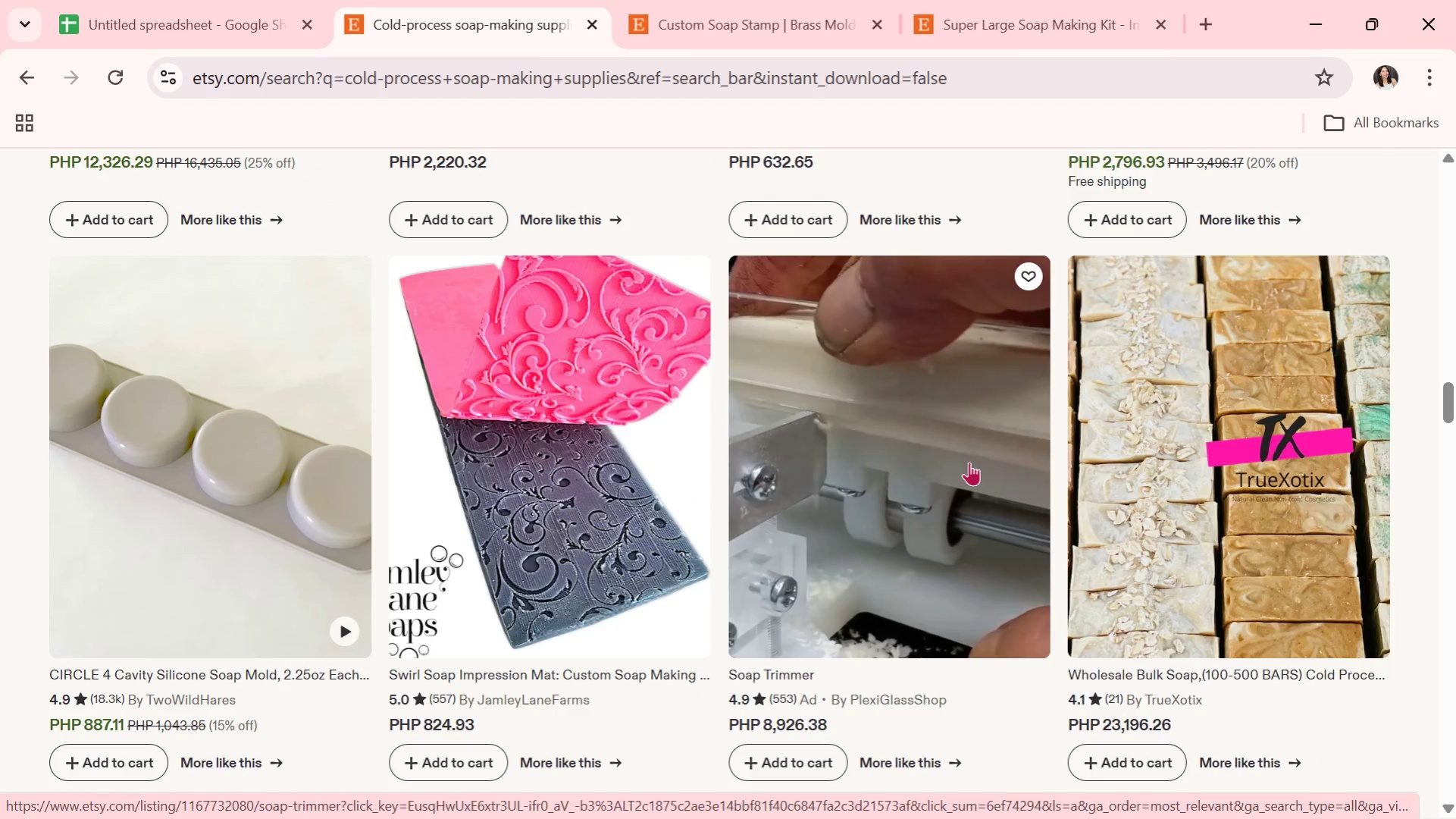 
wait(5.42)
 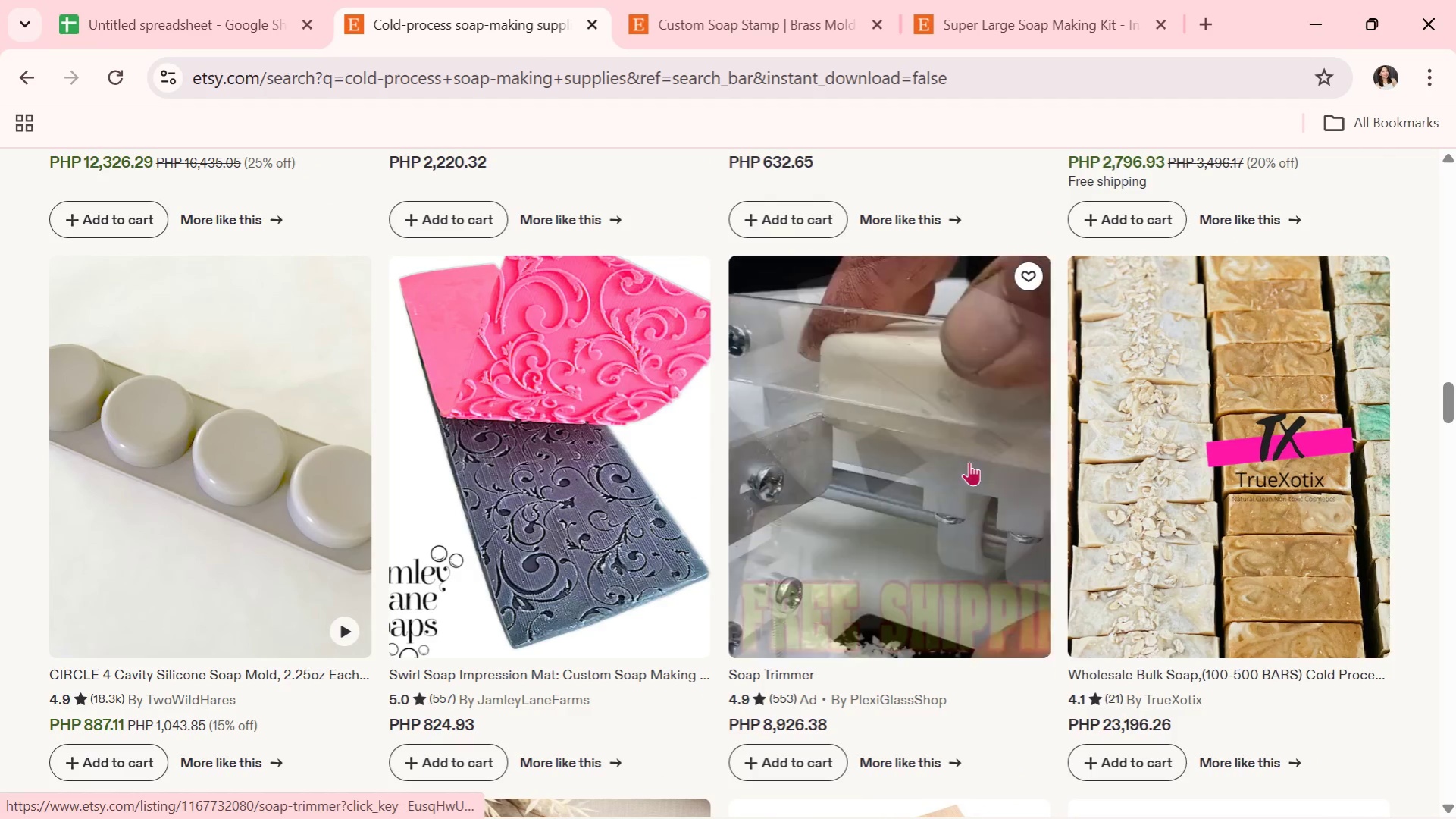 
scroll: coordinate [934, 506], scroll_direction: down, amount: 8.0
 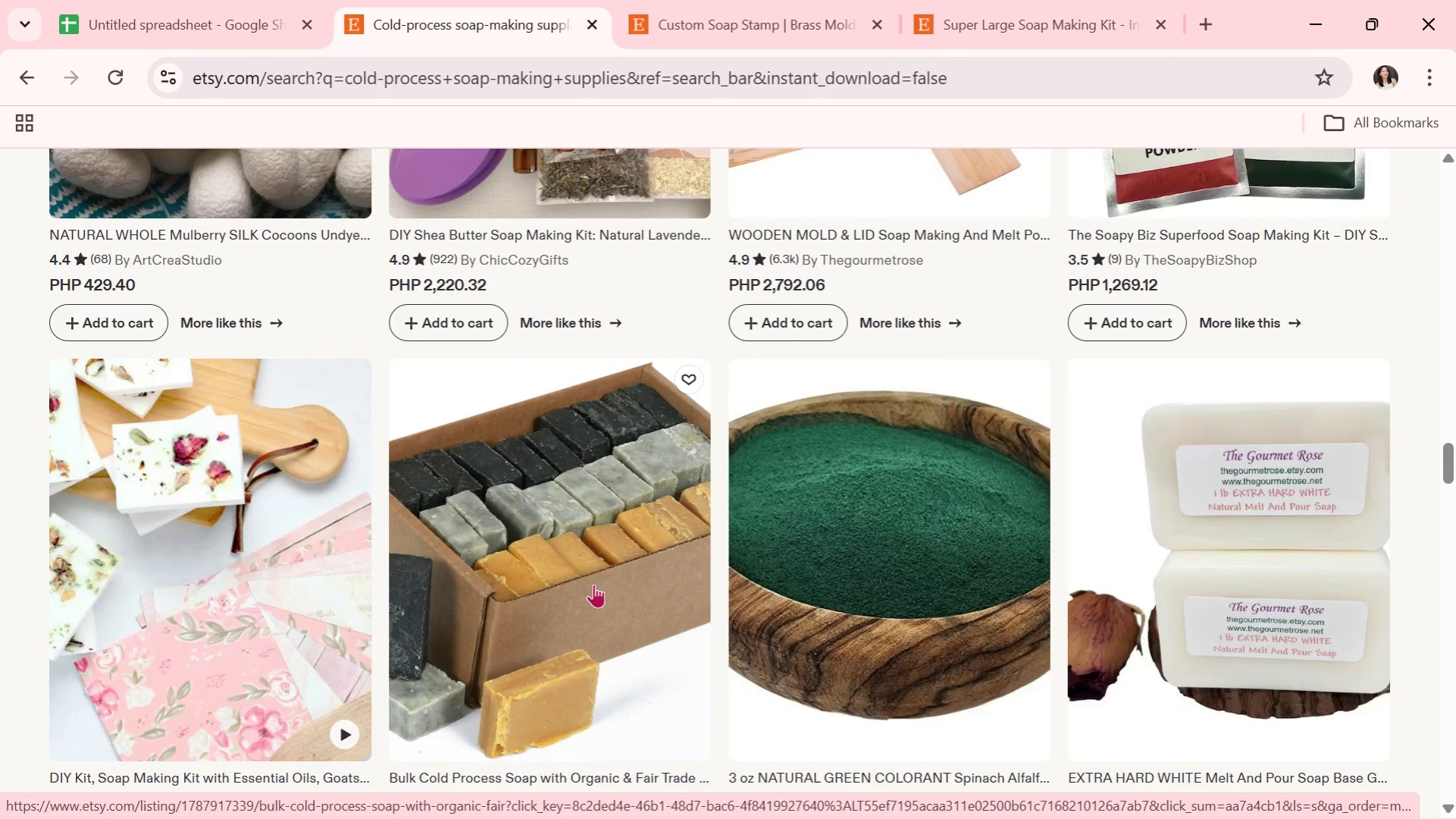 
wait(7.83)
 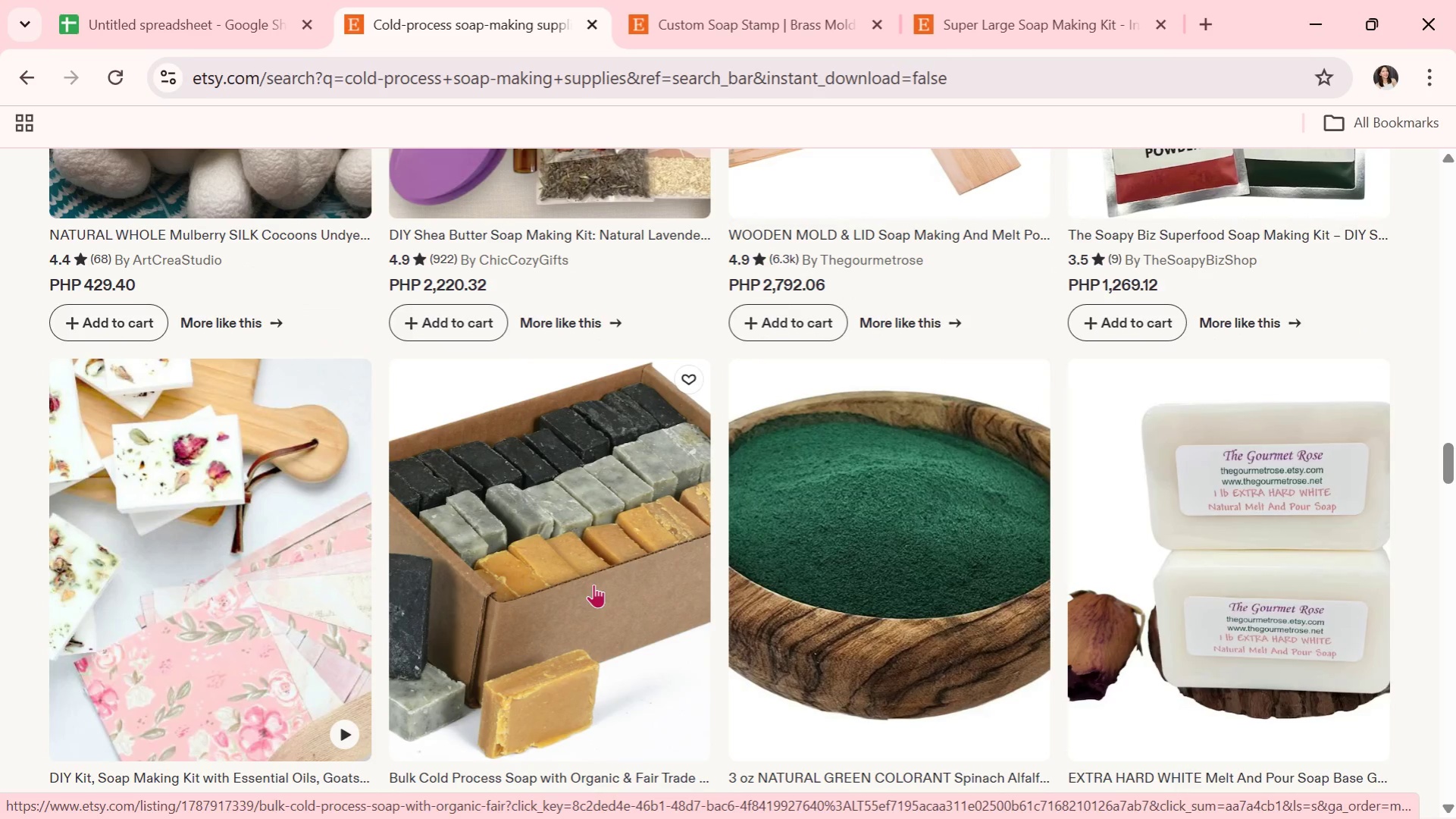 
scroll: coordinate [423, 538], scroll_direction: down, amount: 8.0
 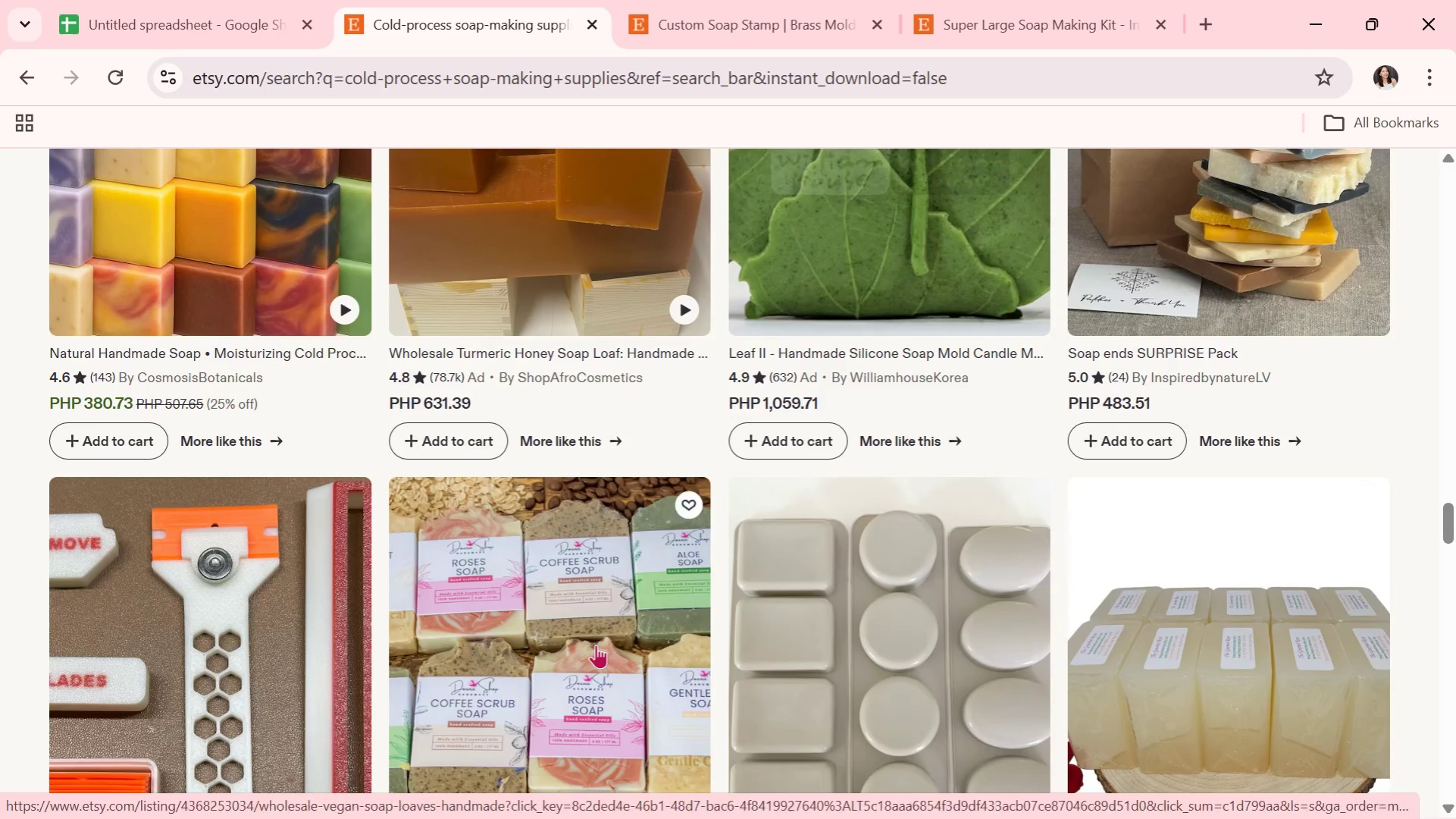 
scroll: coordinate [593, 626], scroll_direction: up, amount: 3.0
 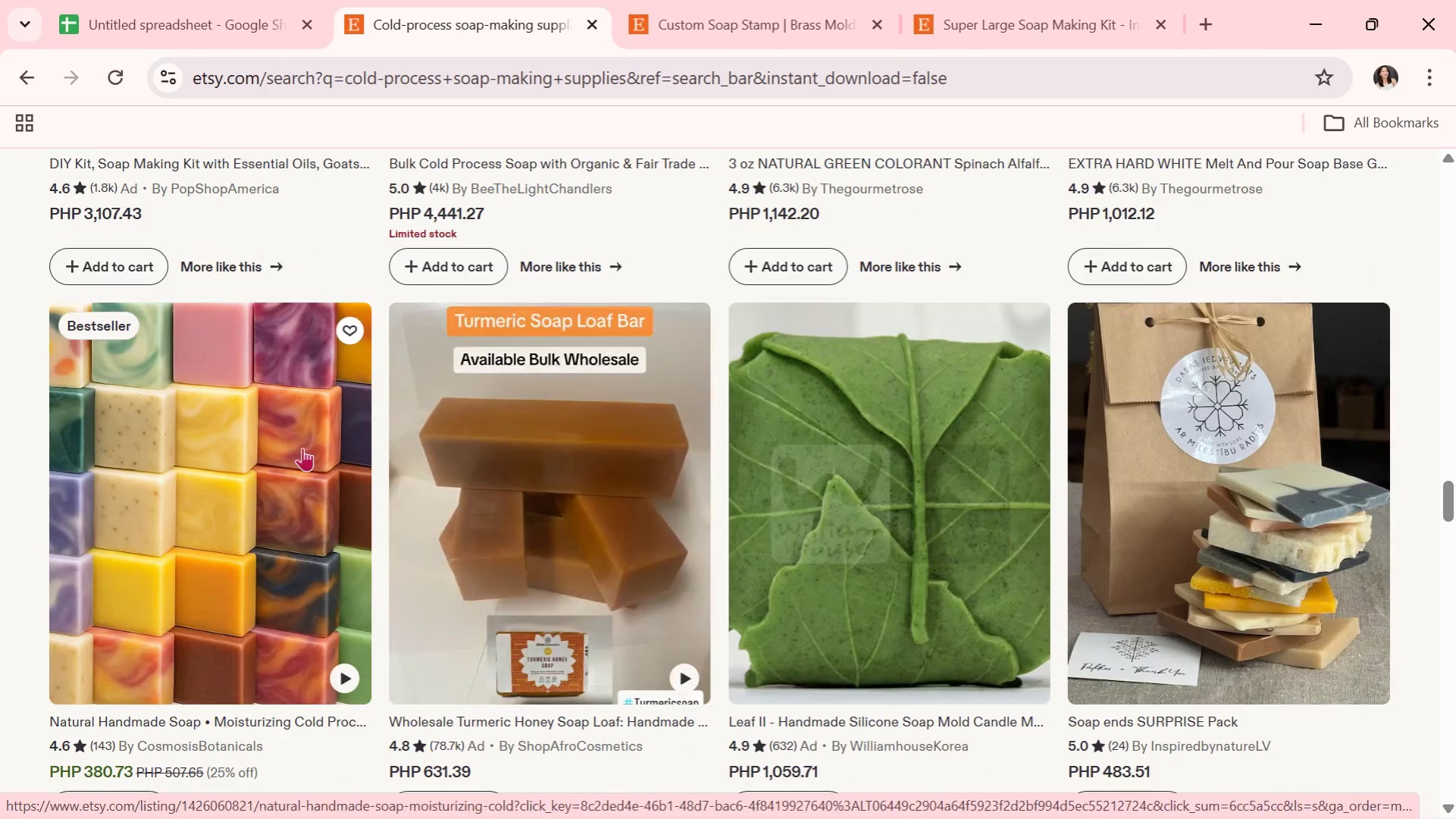 
left_click([208, 475])
 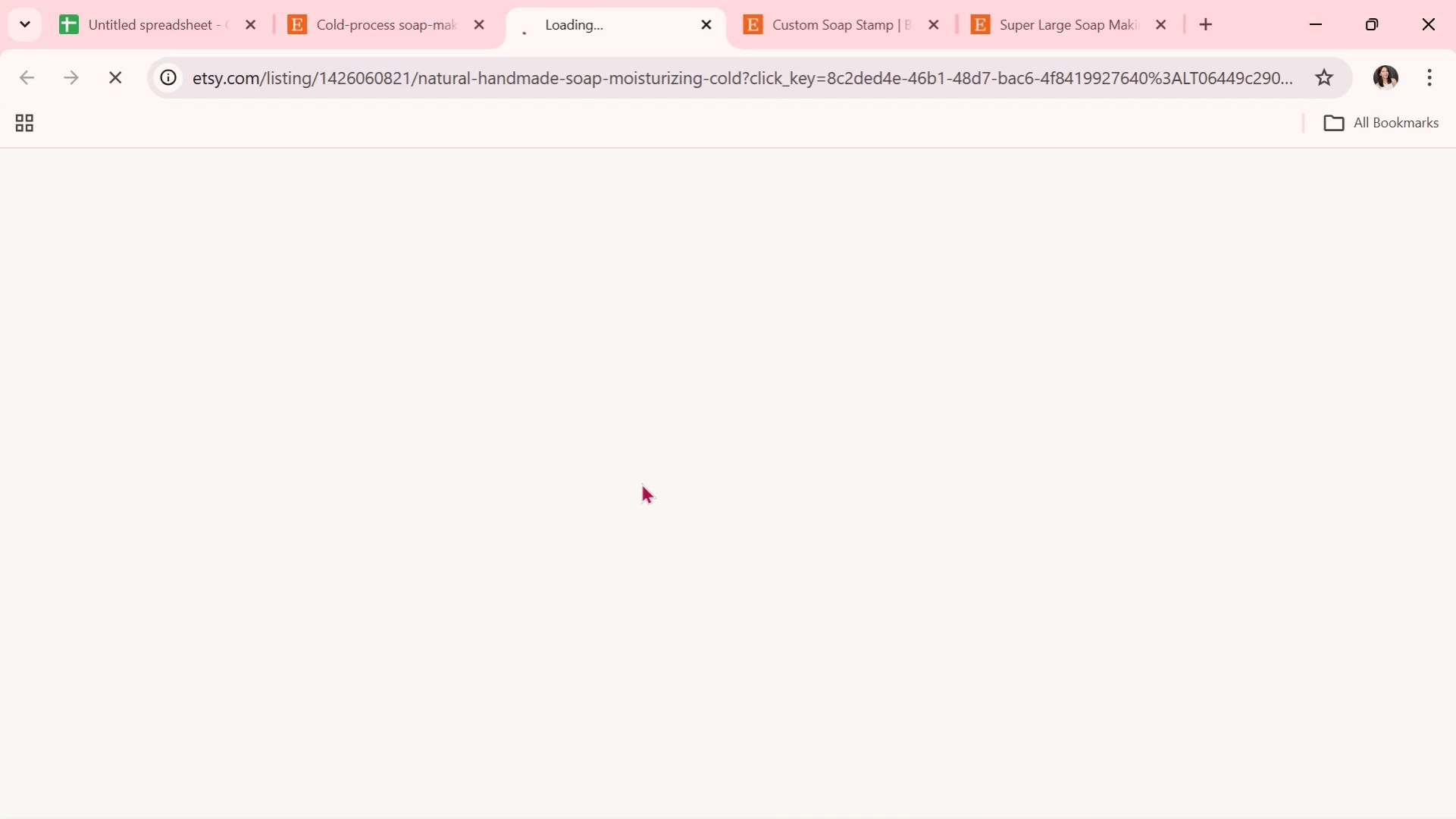 
scroll: coordinate [707, 491], scroll_direction: down, amount: 1.0
 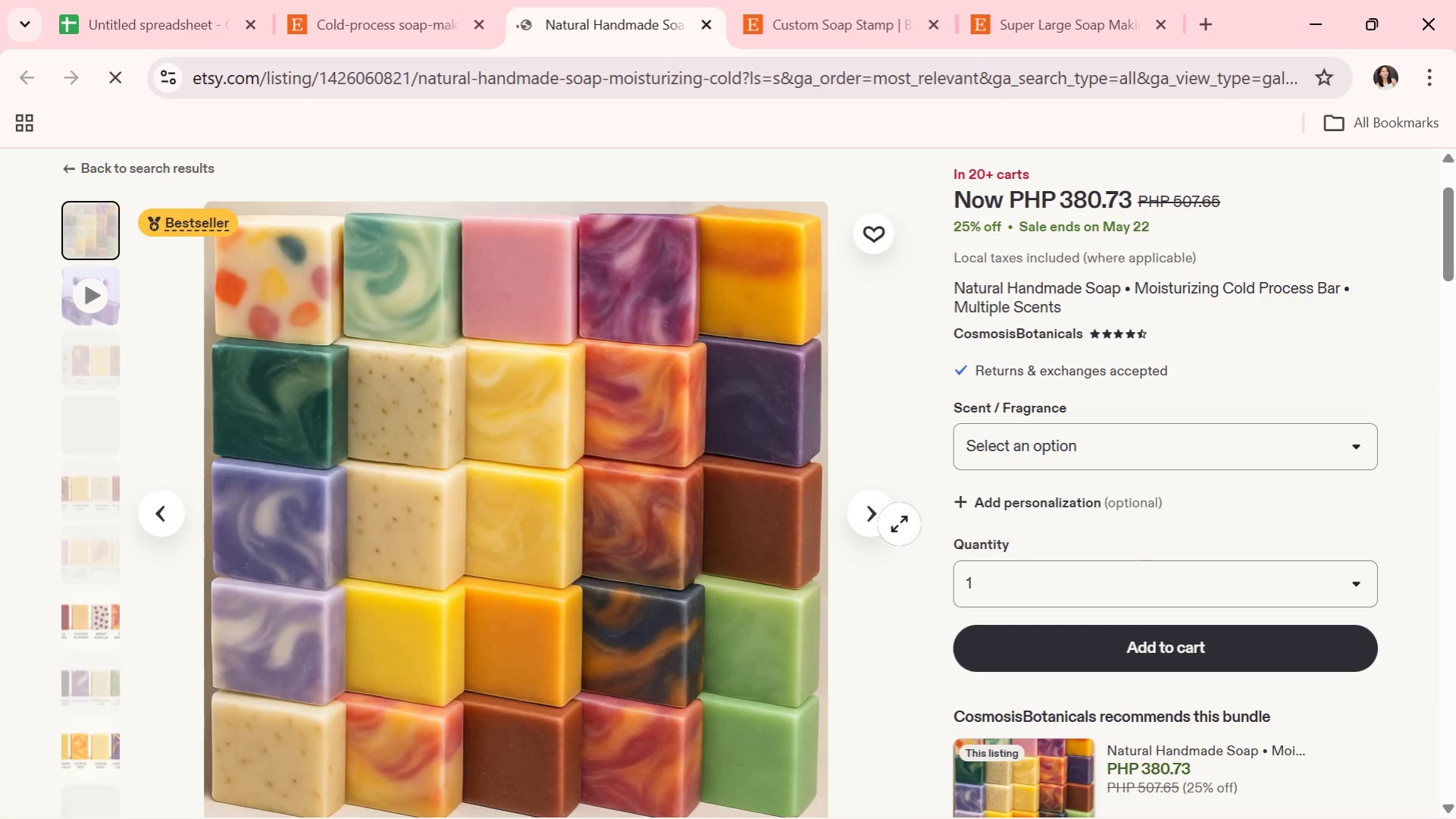 
left_click([878, 516])
 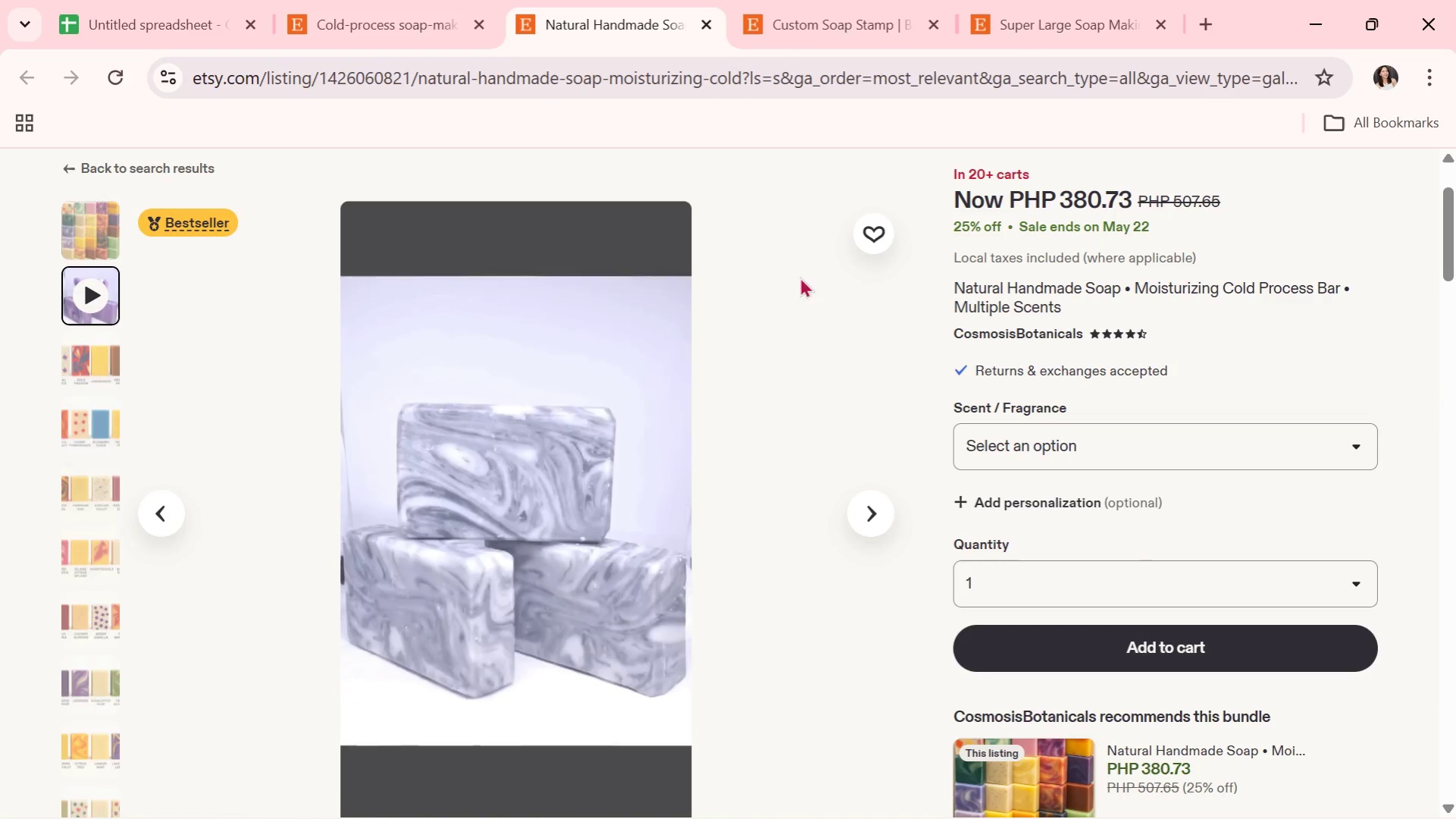 
left_click([863, 509])
 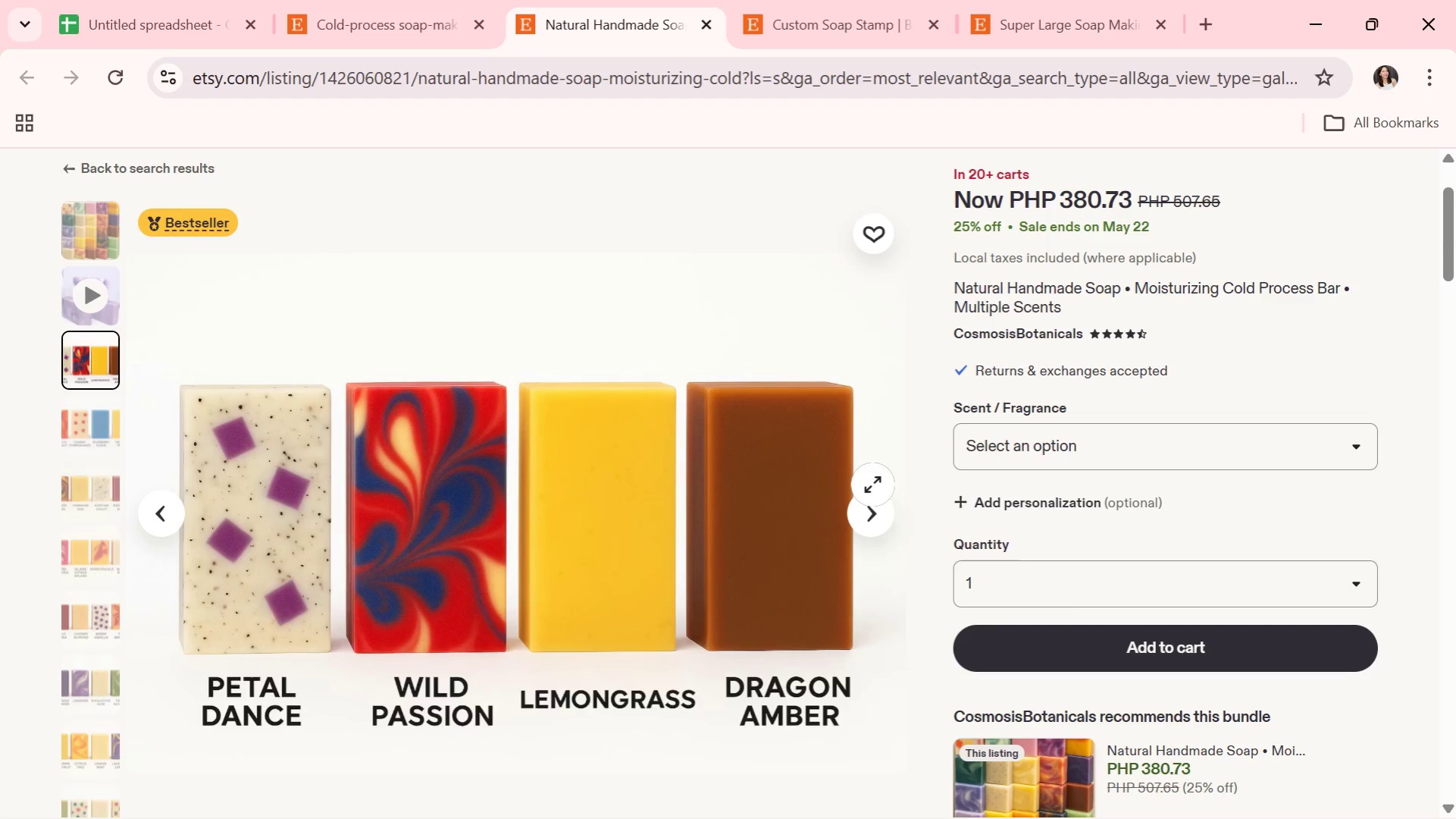 
wait(8.83)
 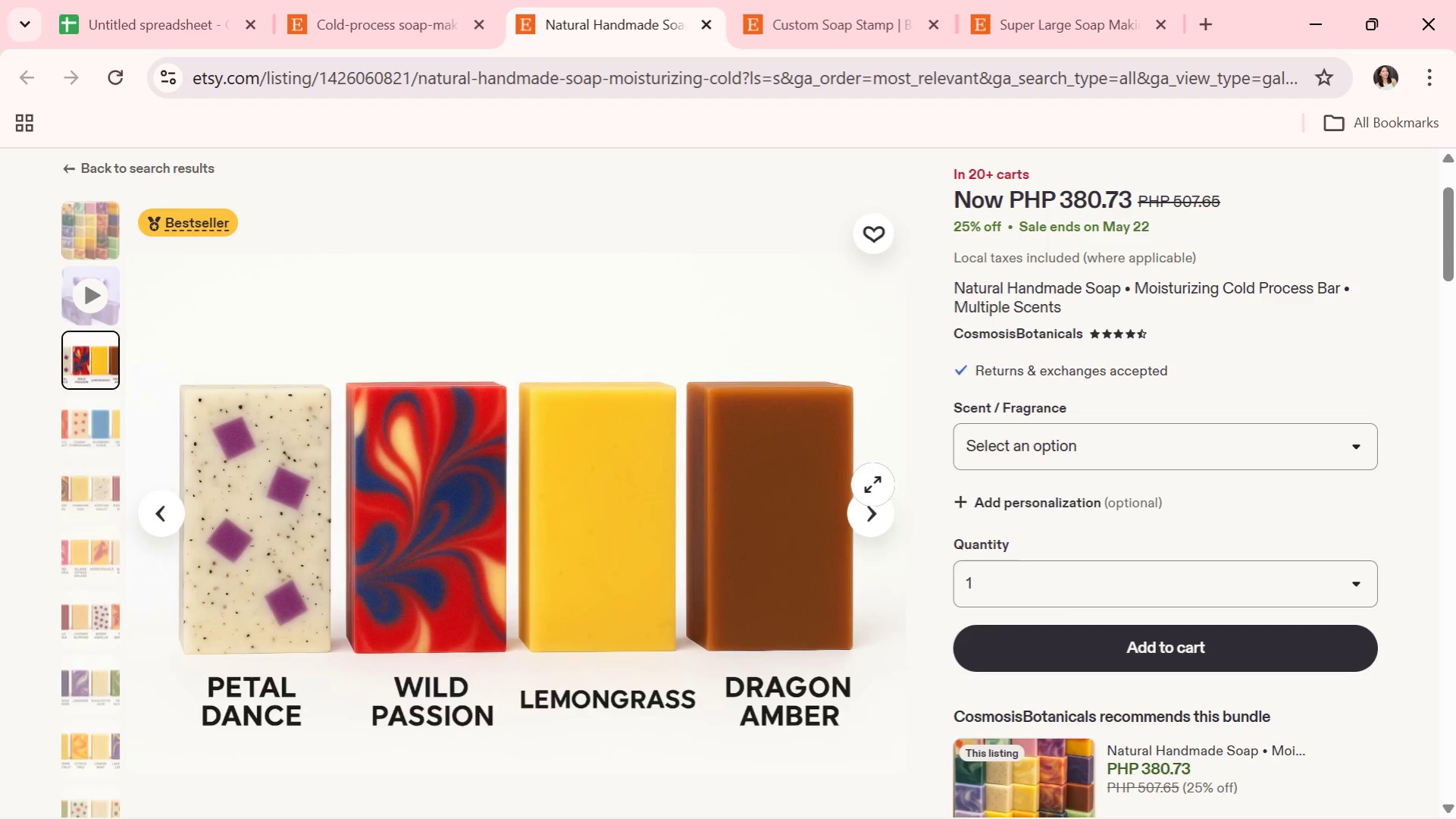 
left_click([872, 485])
 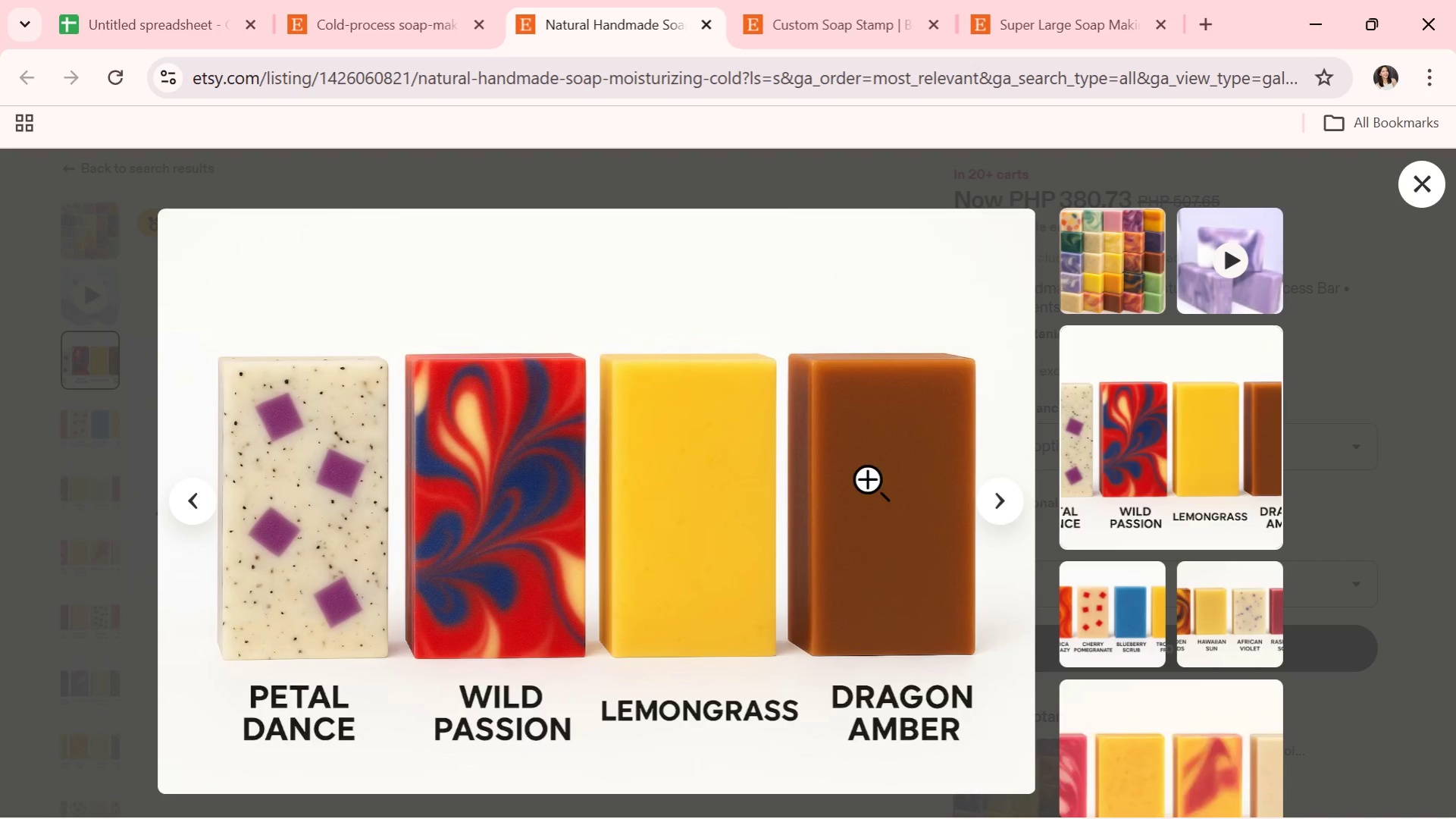 
wait(9.28)
 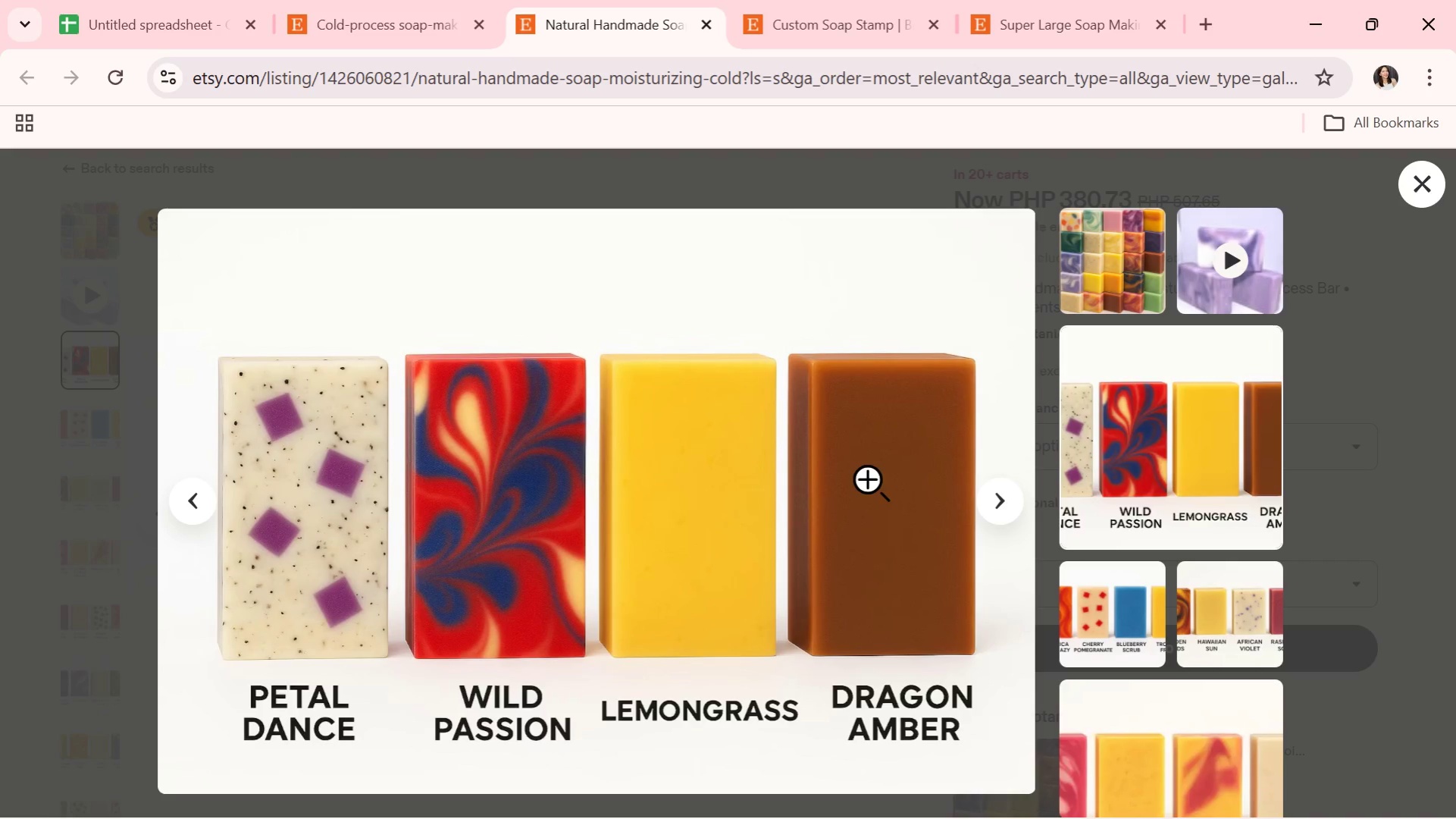 
left_click([872, 485])
 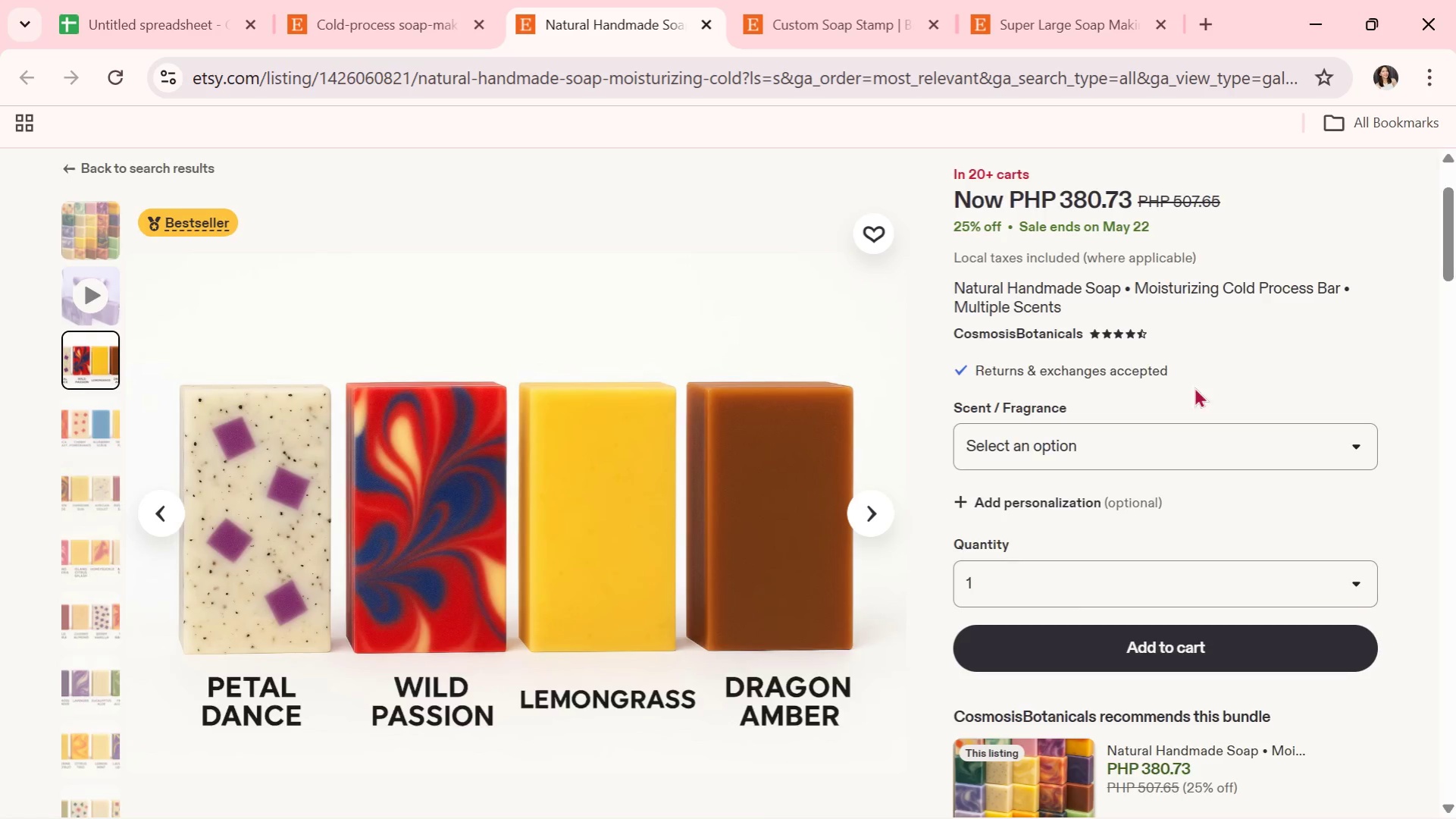 
left_click([888, 514])
 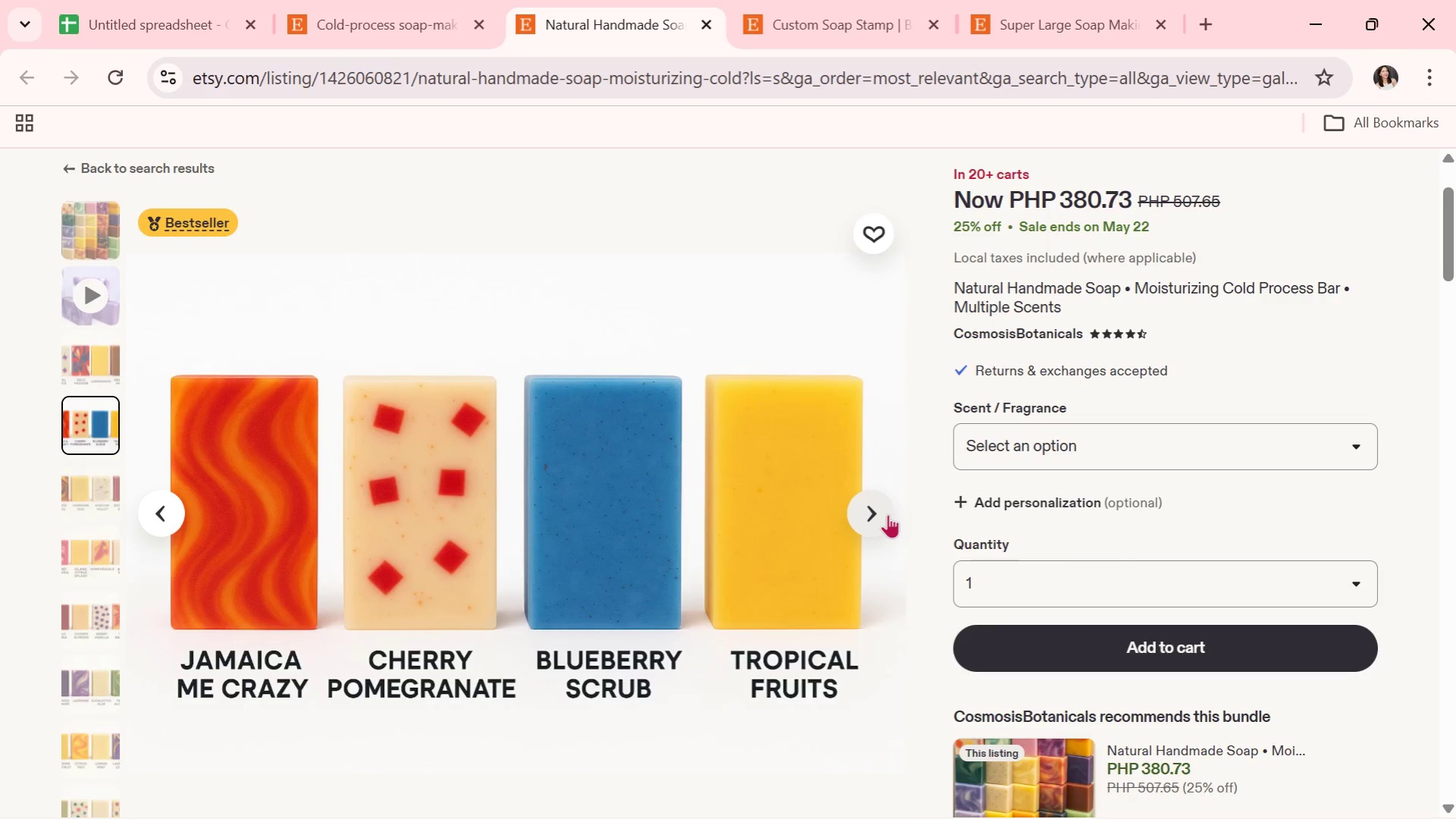 
wait(5.86)
 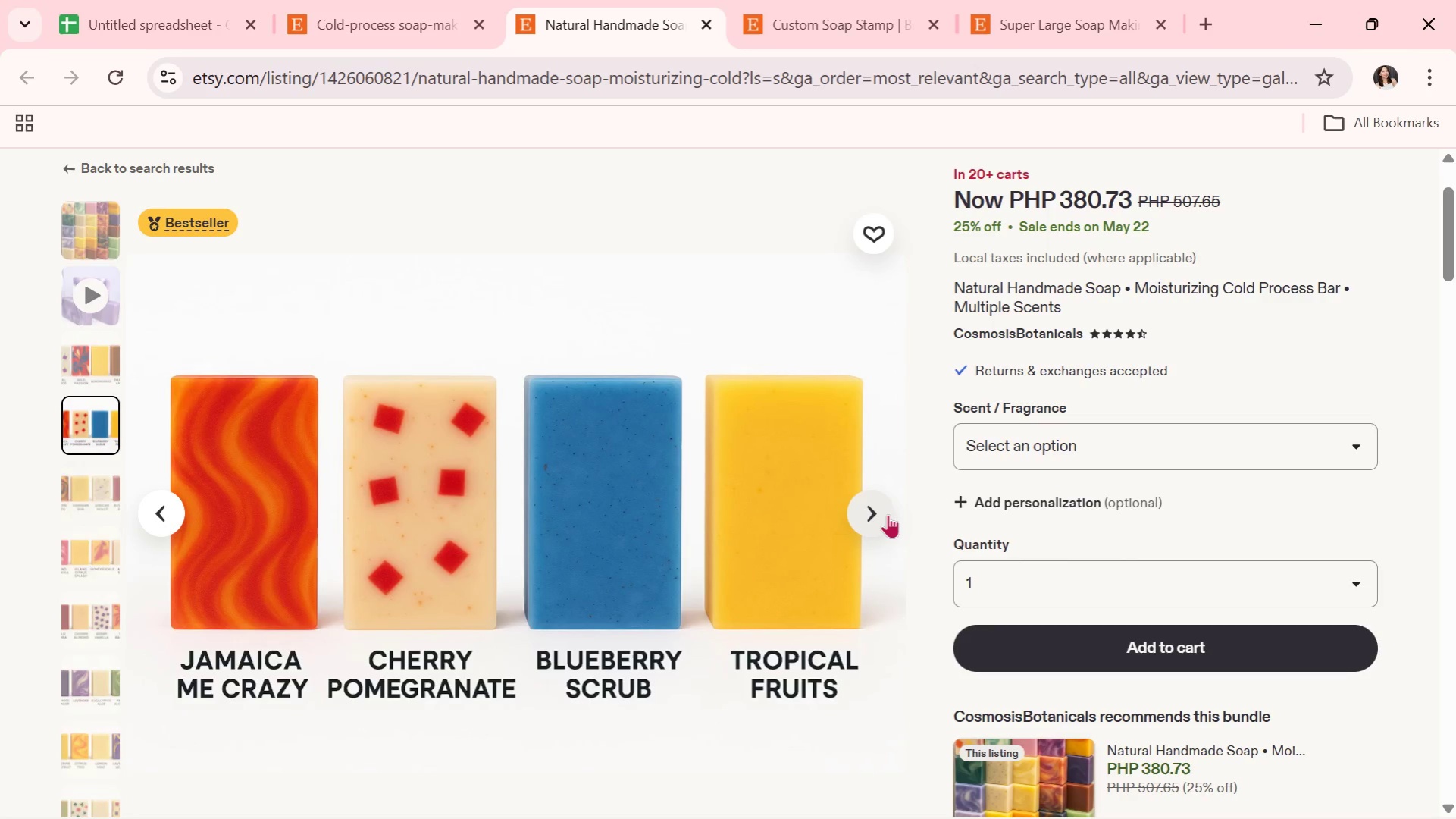 
left_click([893, 522])
 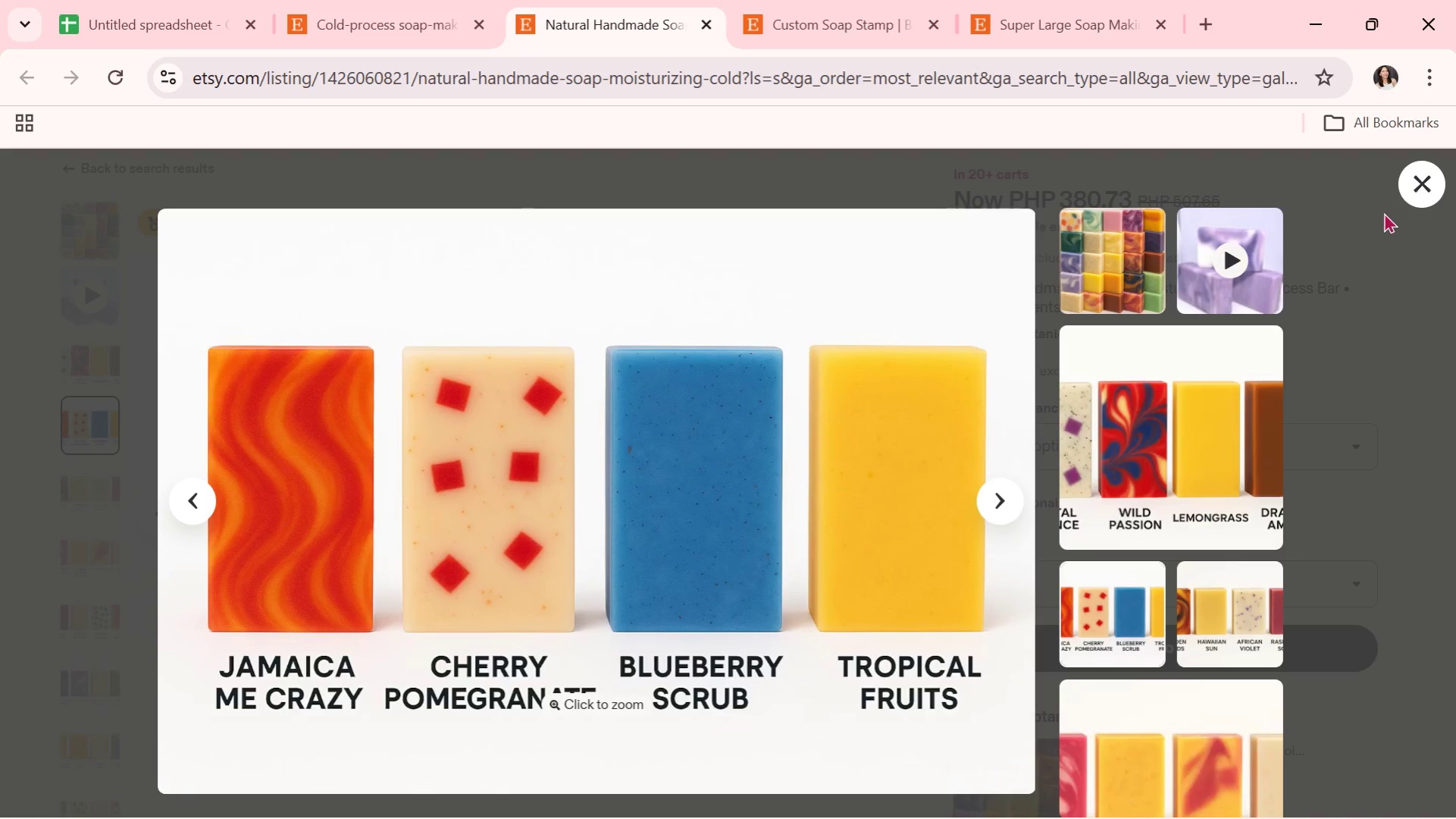 
left_click([1421, 182])
 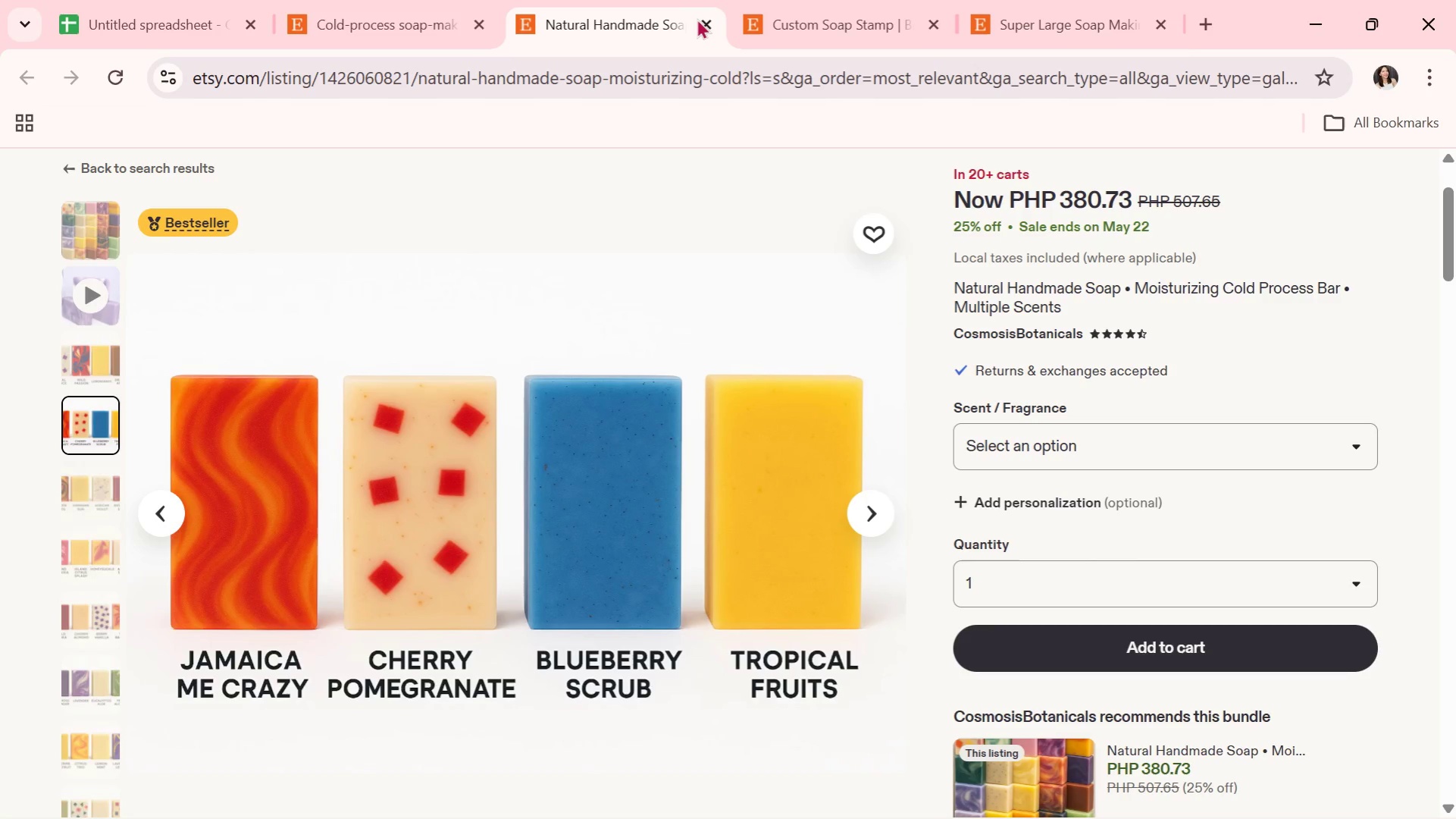 
double_click([706, 19])
 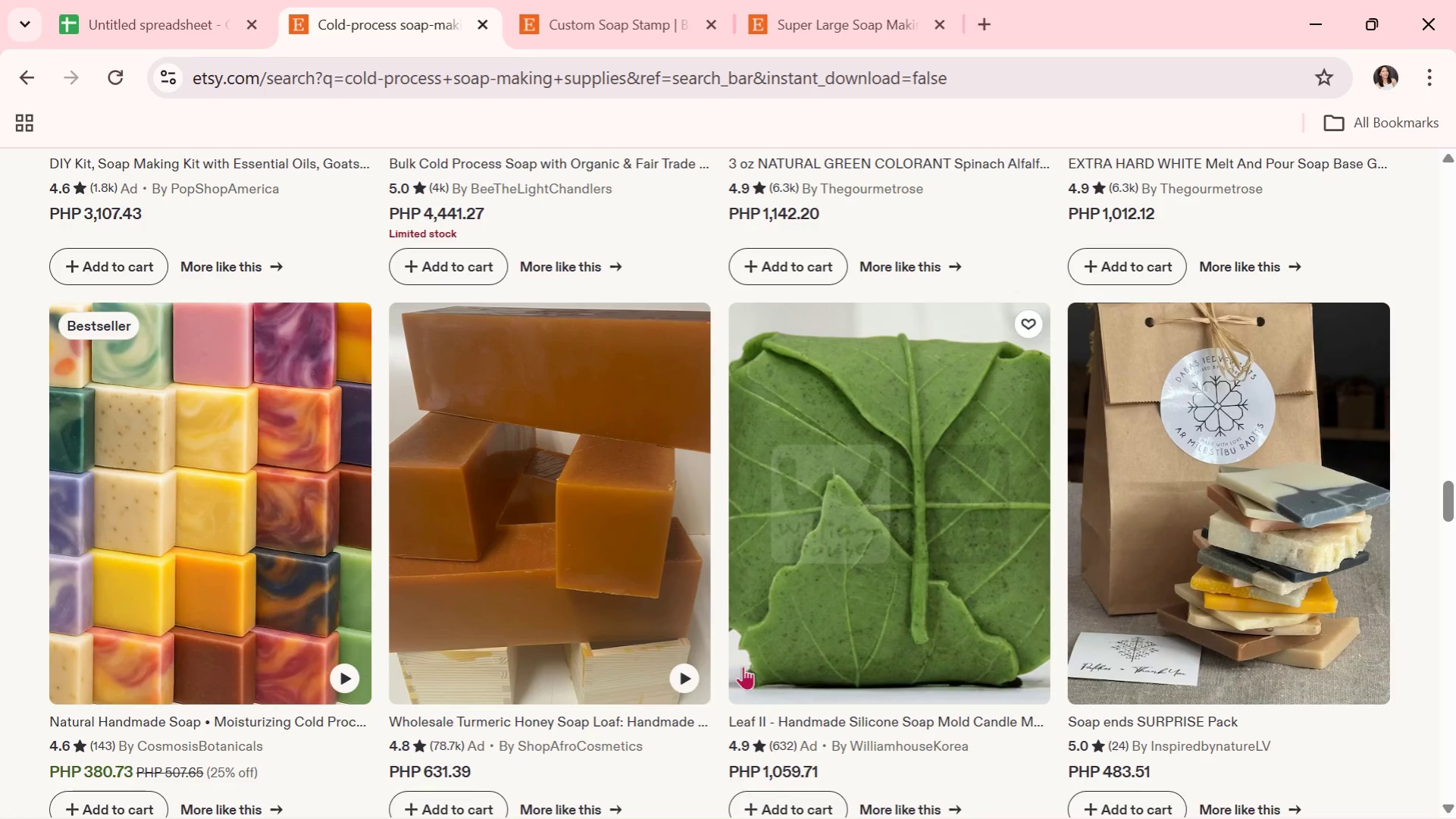 
scroll: coordinate [794, 581], scroll_direction: down, amount: 8.0
 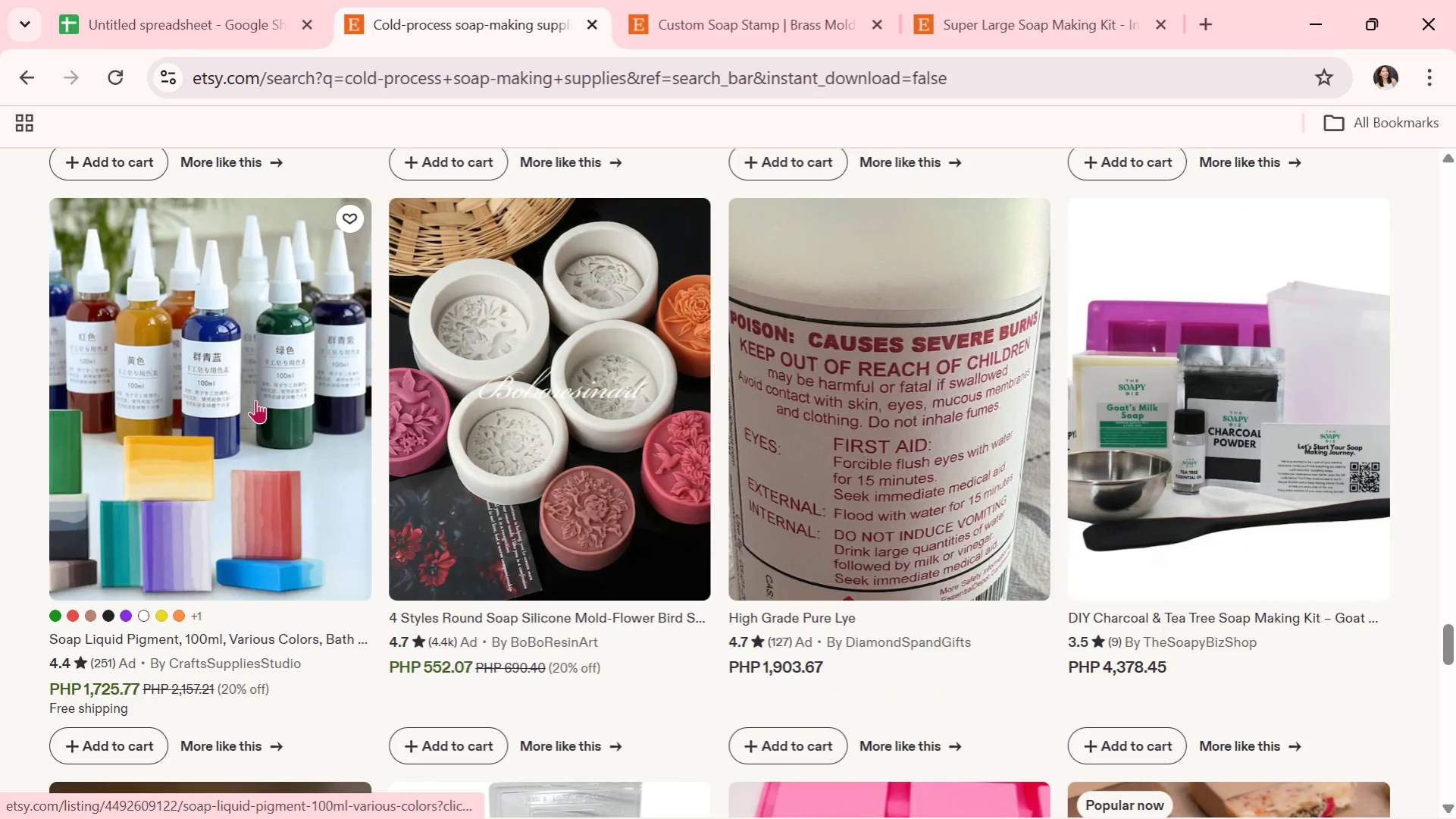 
left_click([255, 400])
 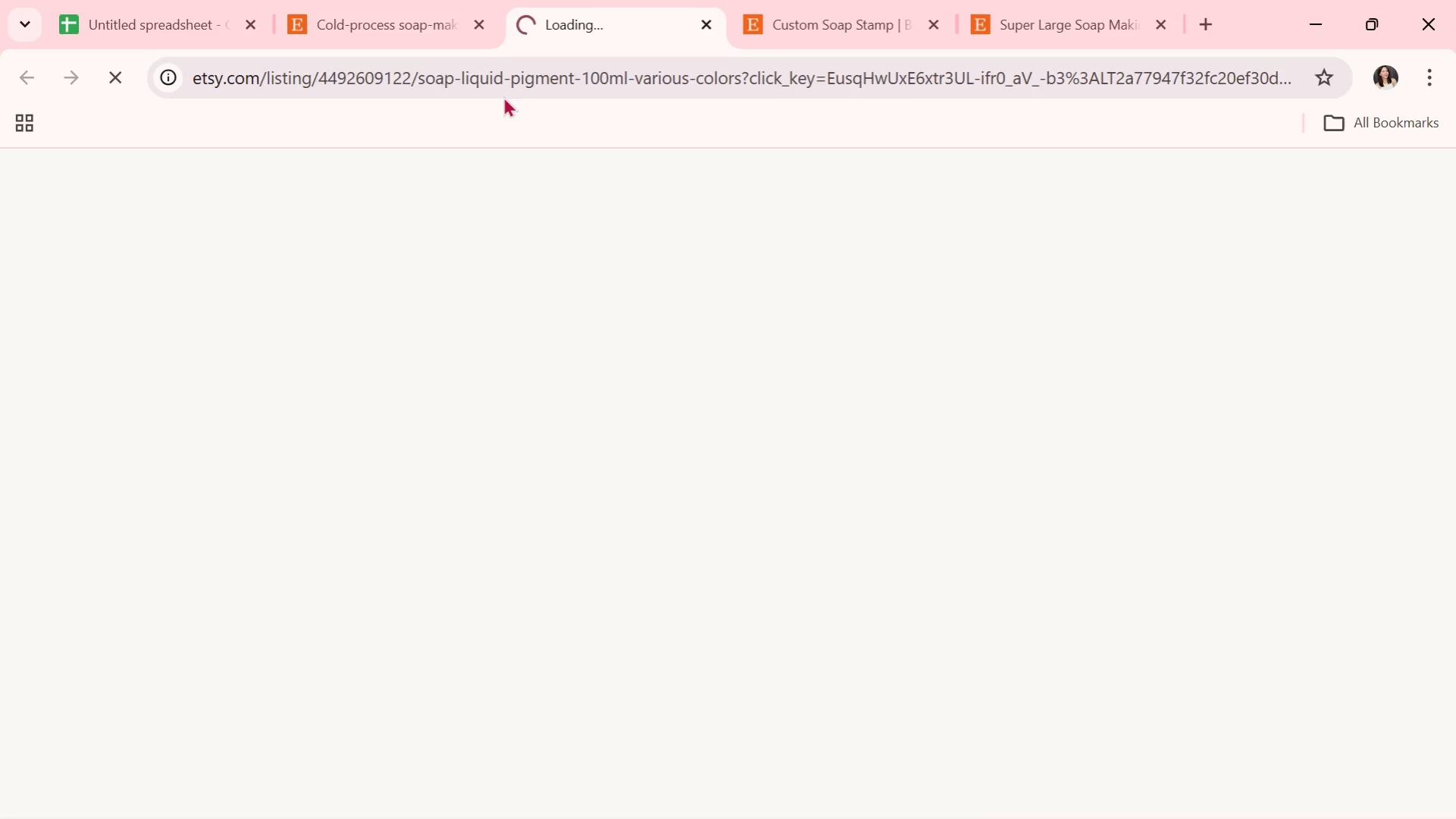 
left_click([415, 36])
 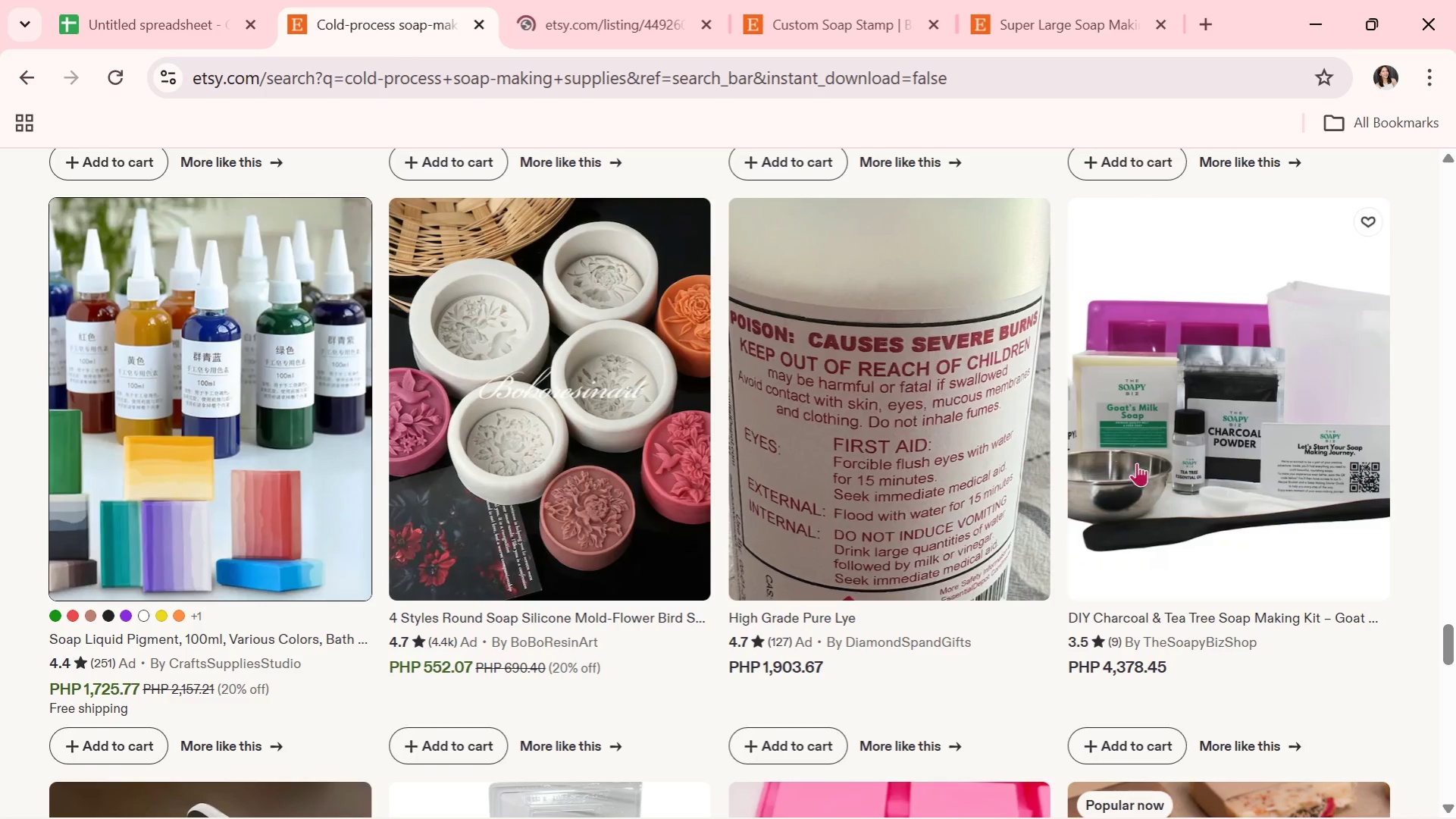 
left_click([1186, 500])
 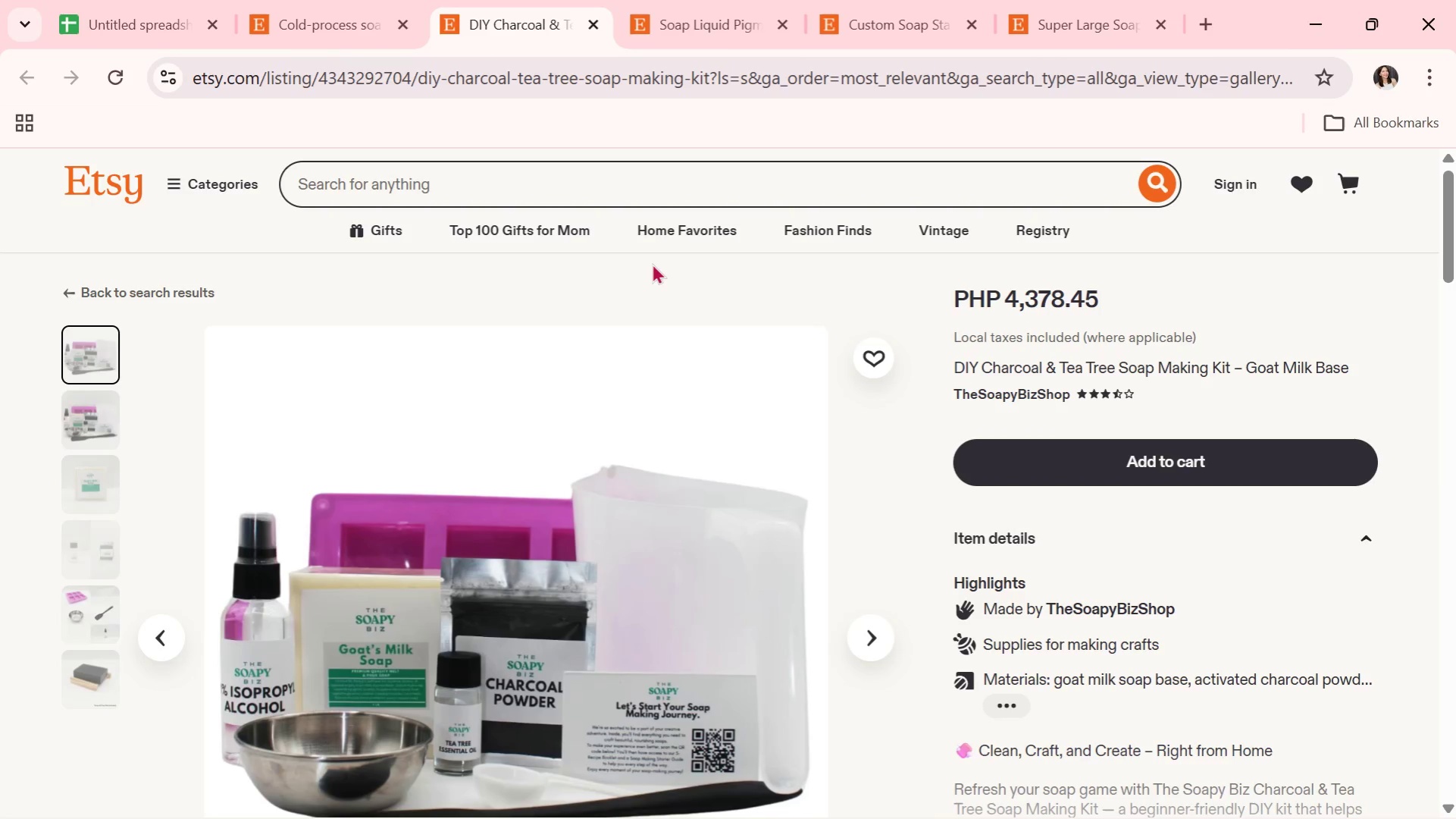 
wait(21.36)
 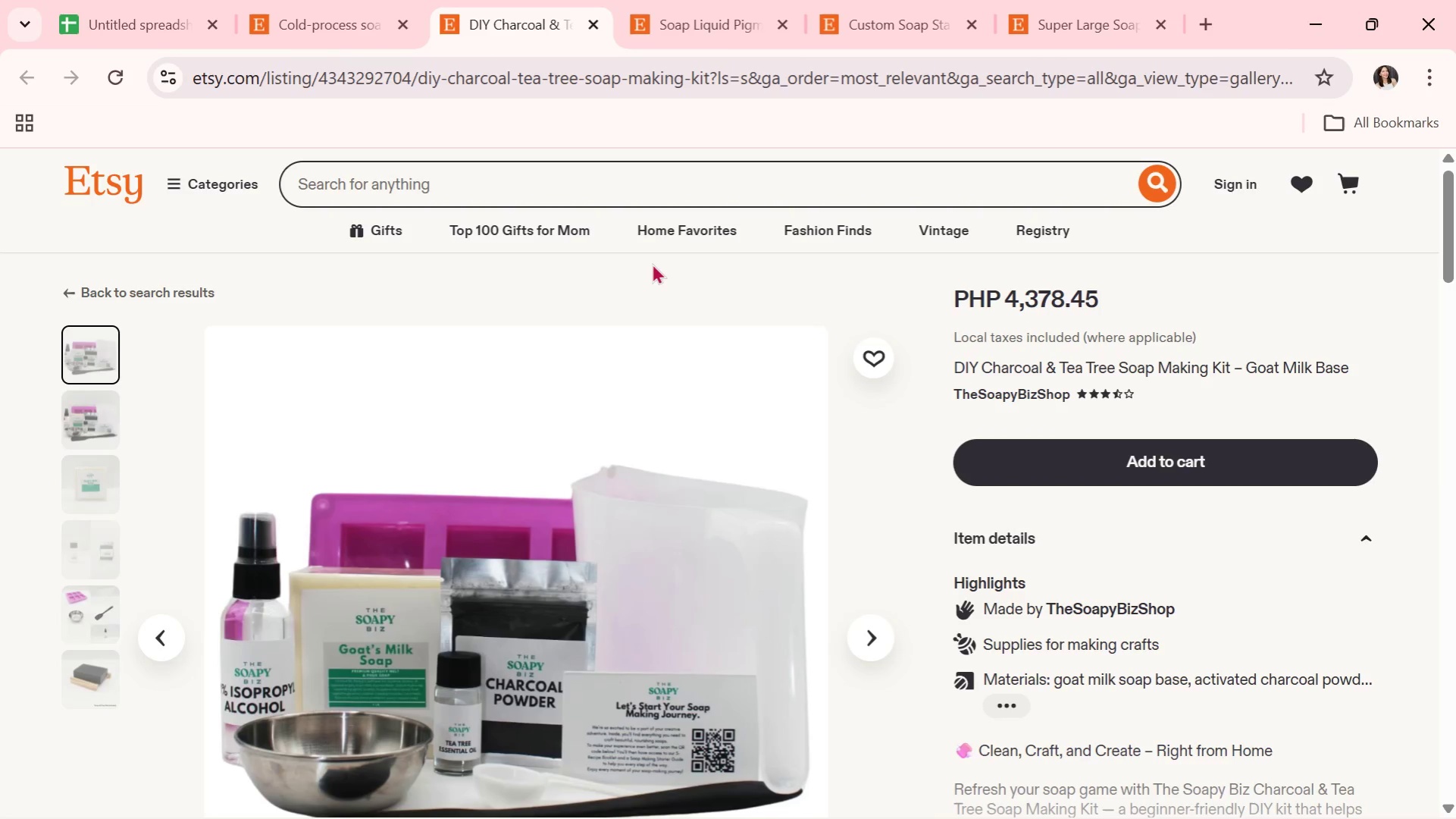 
scroll: coordinate [741, 422], scroll_direction: down, amount: 1.0
 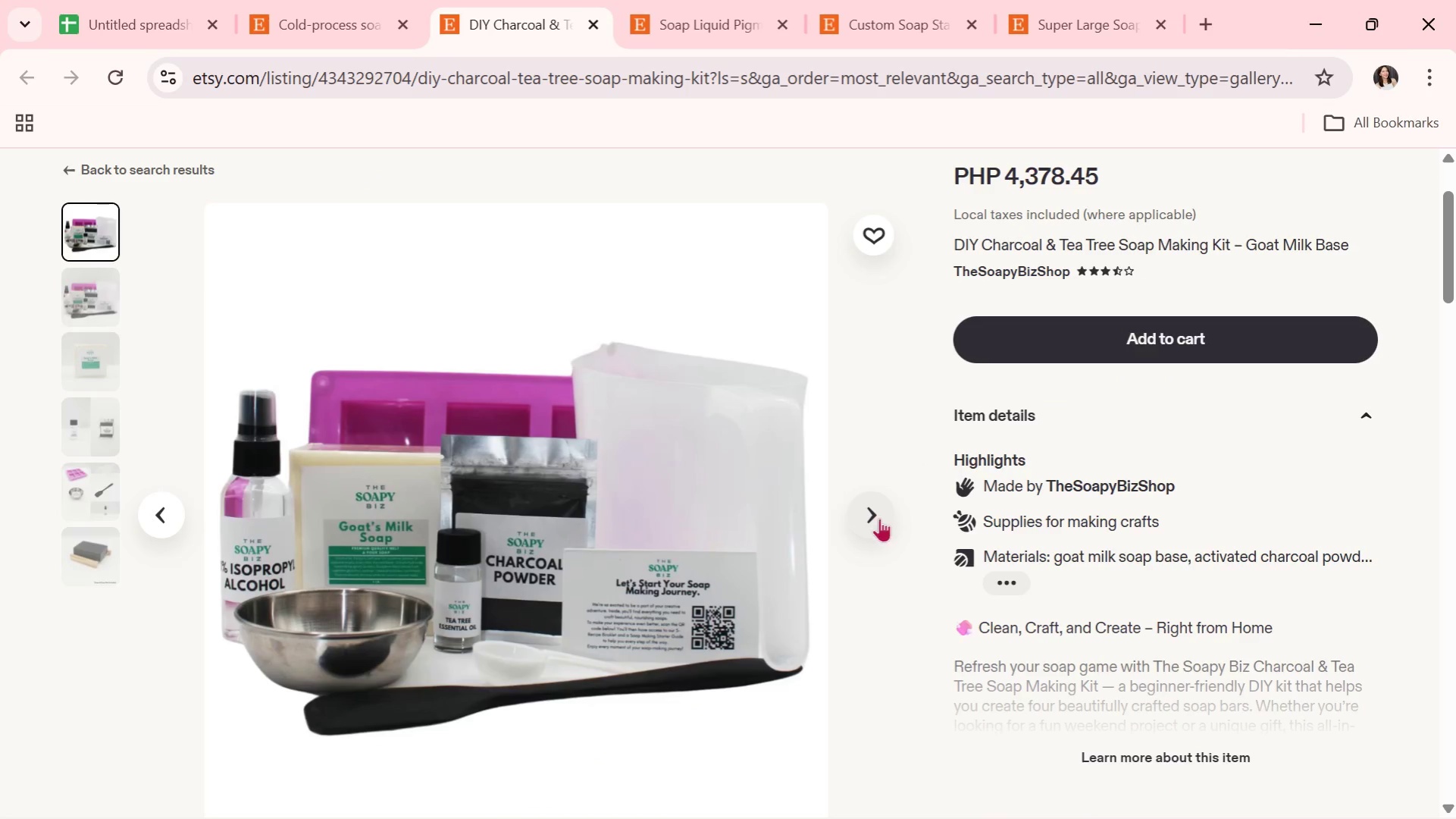 
left_click([881, 513])
 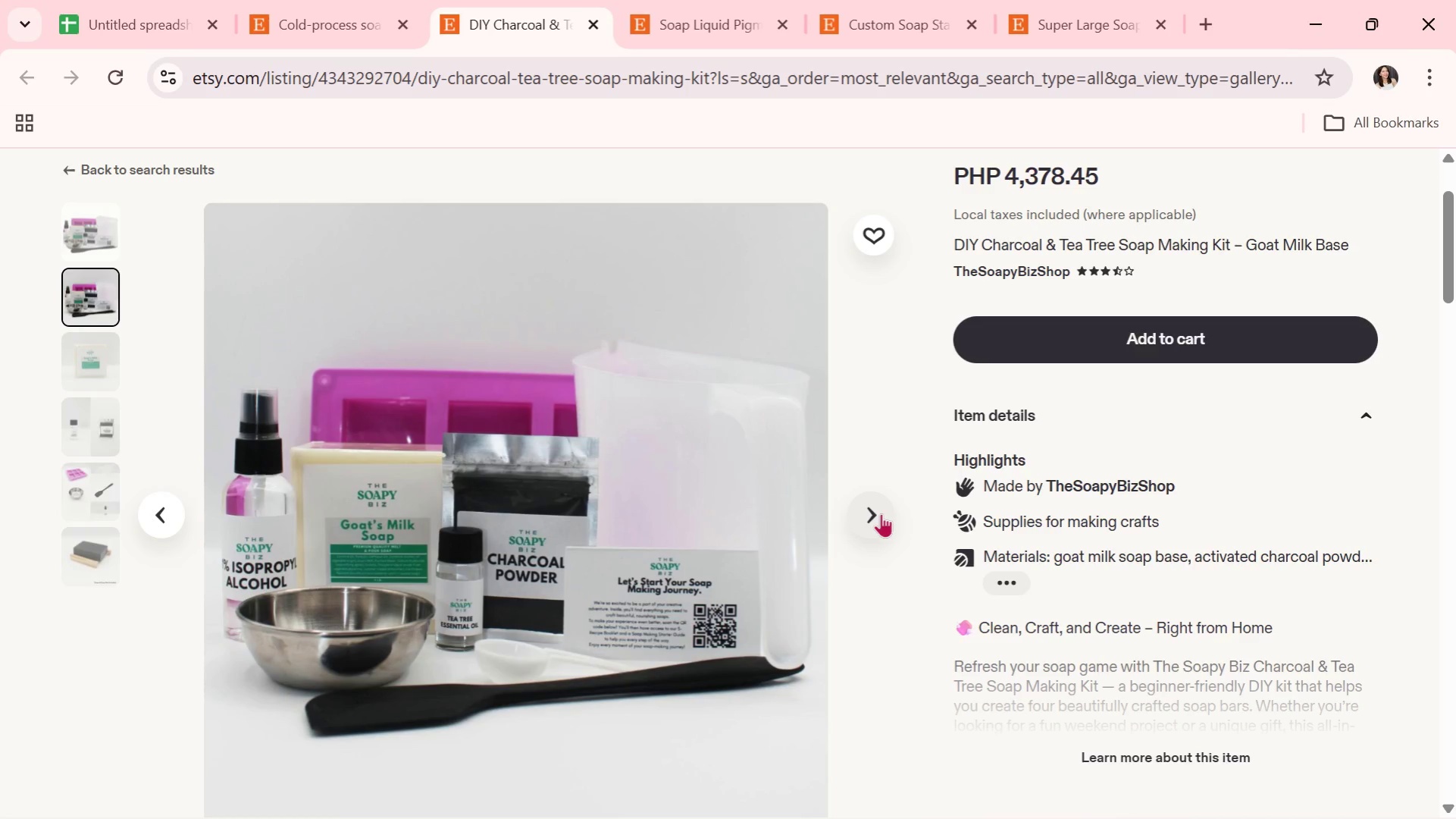 
left_click([881, 513])
 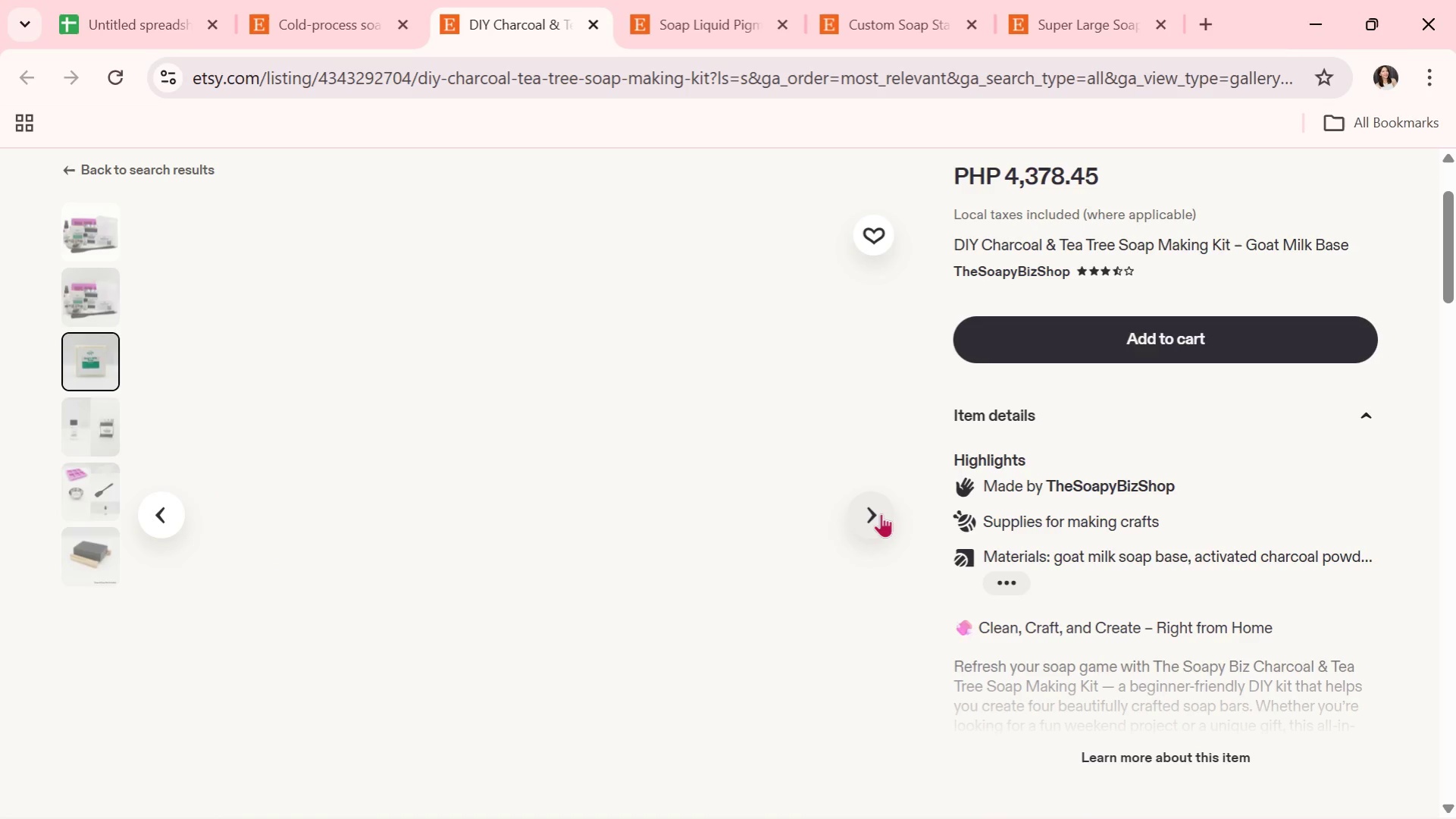 
left_click([881, 513])
 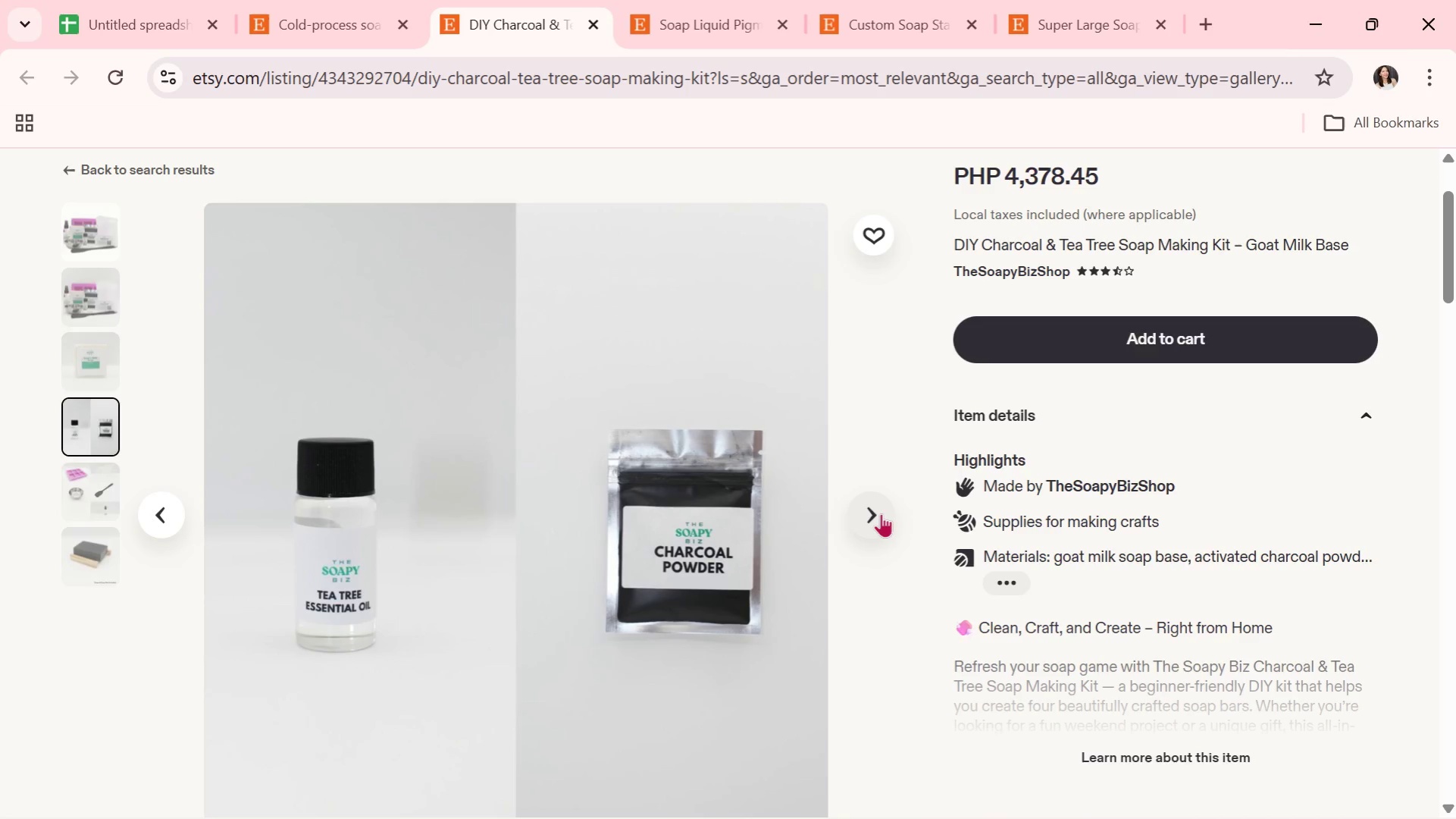 
wait(15.03)
 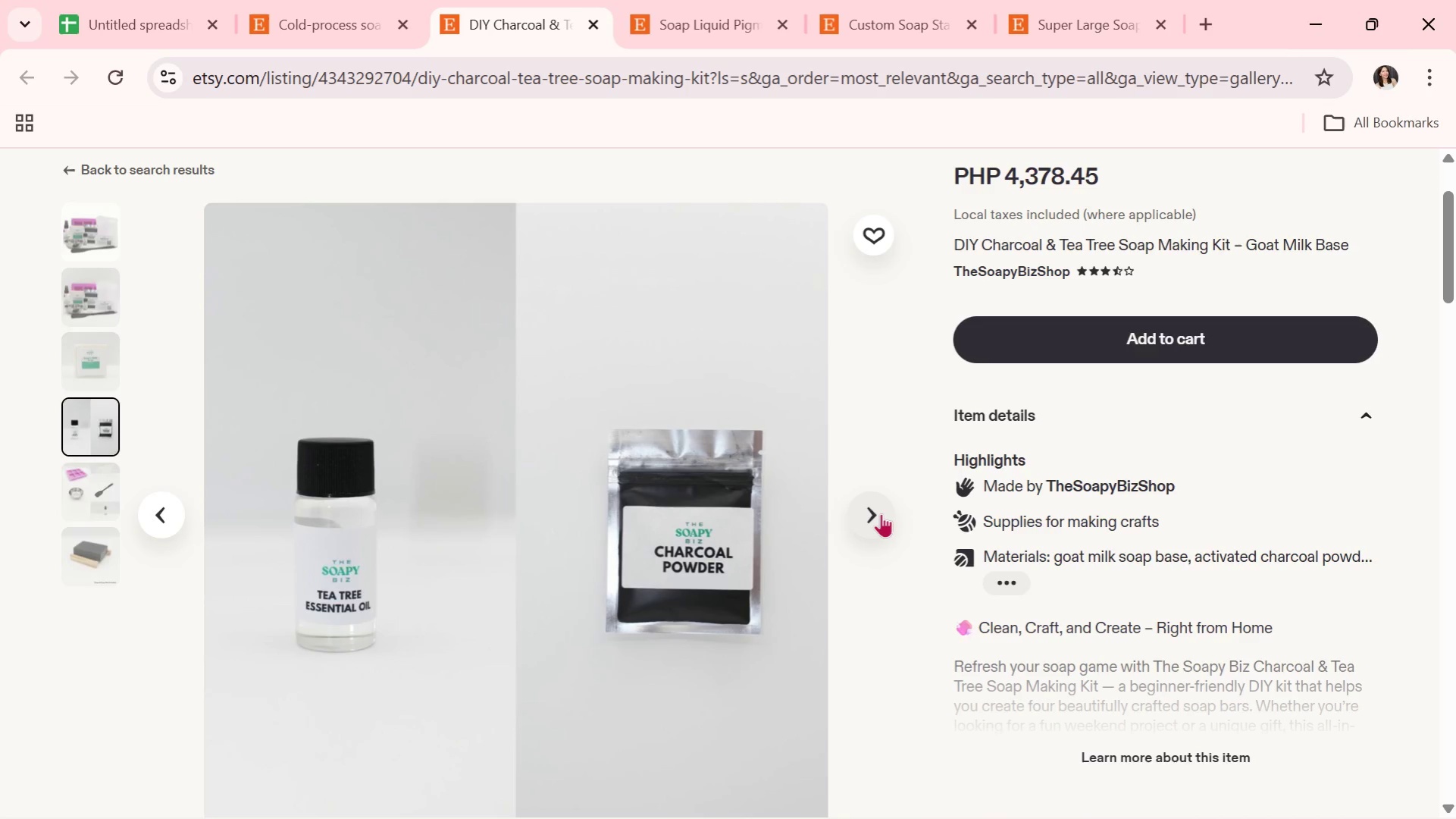 
left_click([881, 513])
 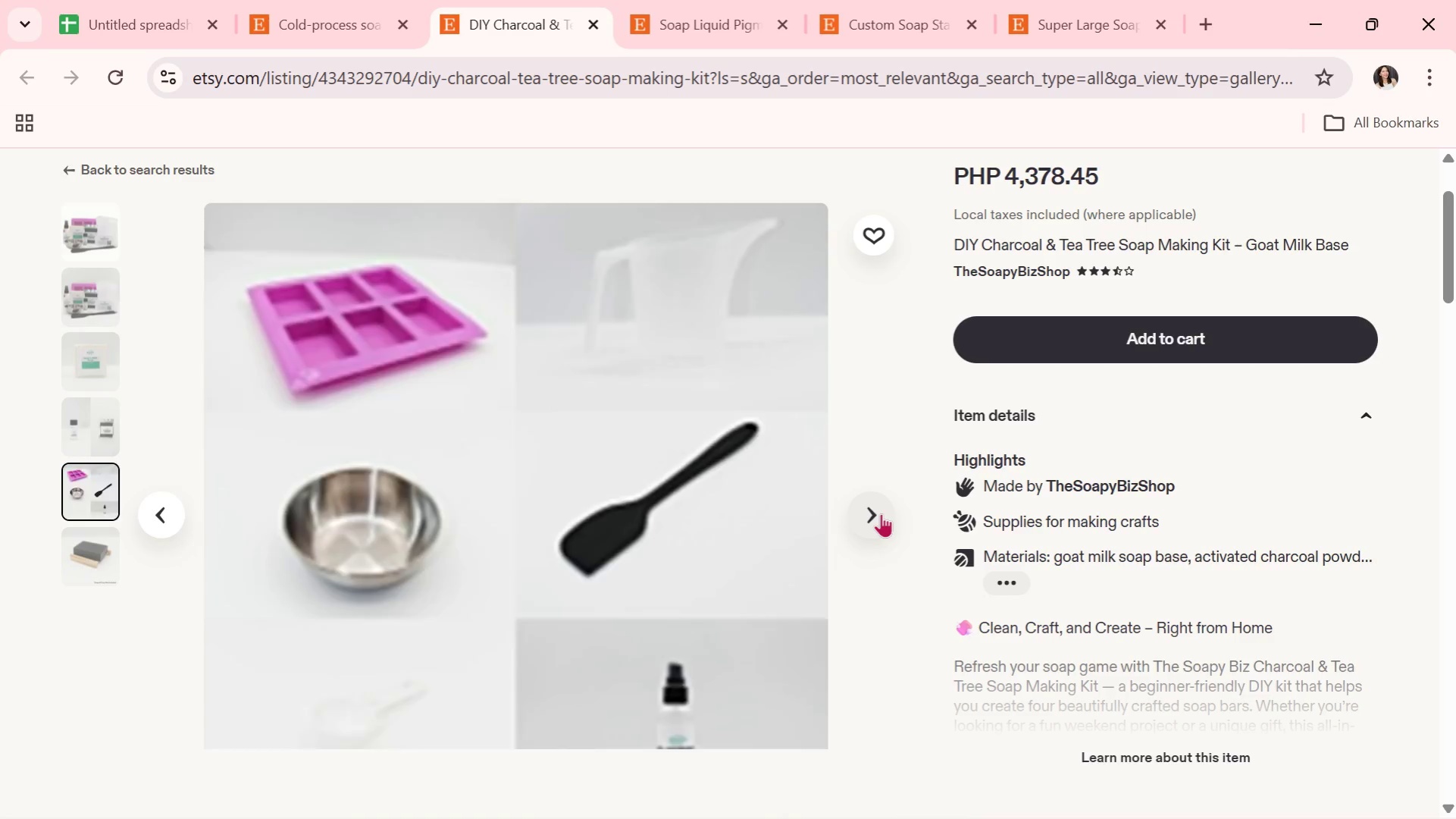 
scroll: coordinate [888, 369], scroll_direction: none, amount: 0.0
 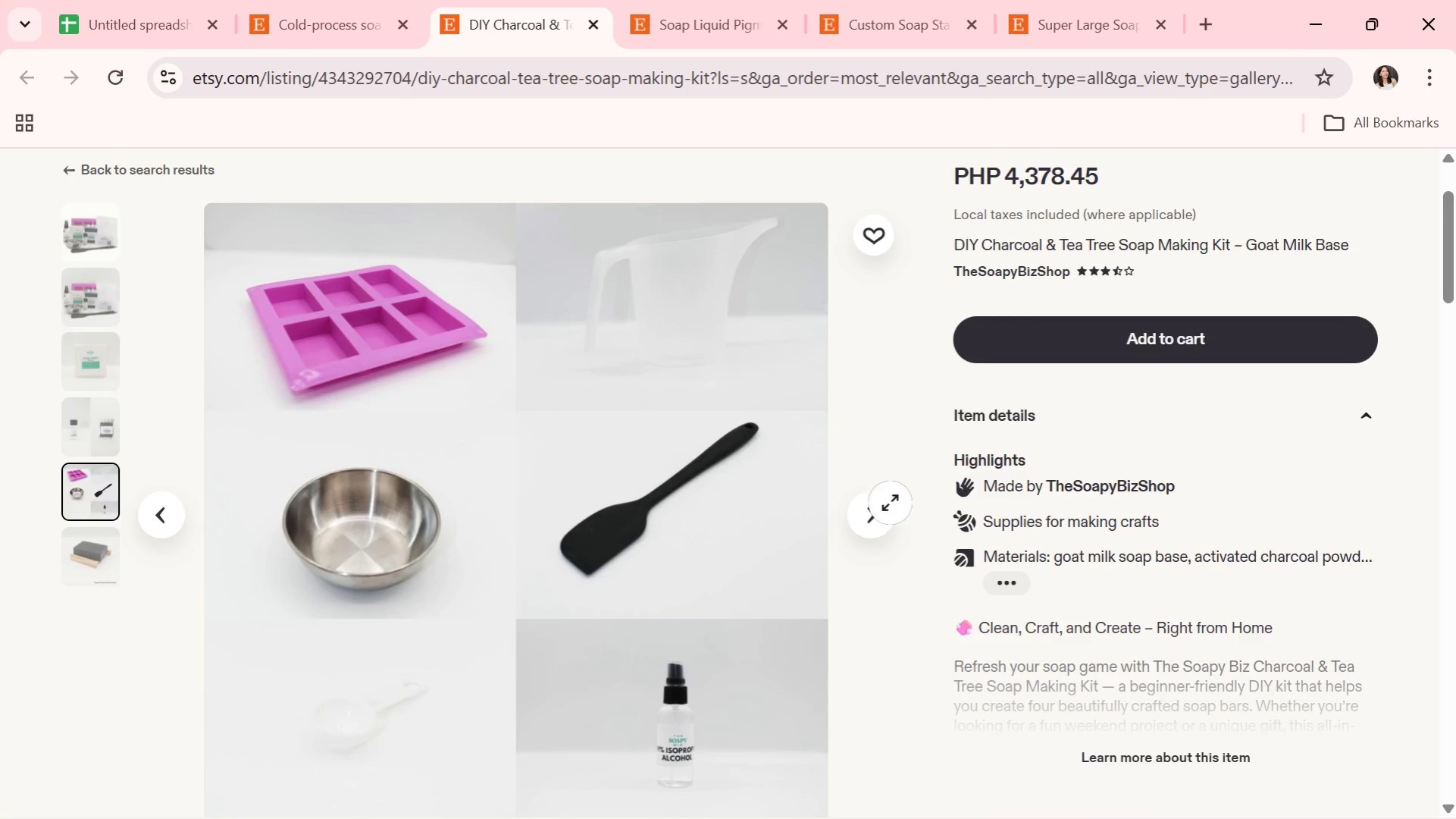 
left_click([889, 510])
 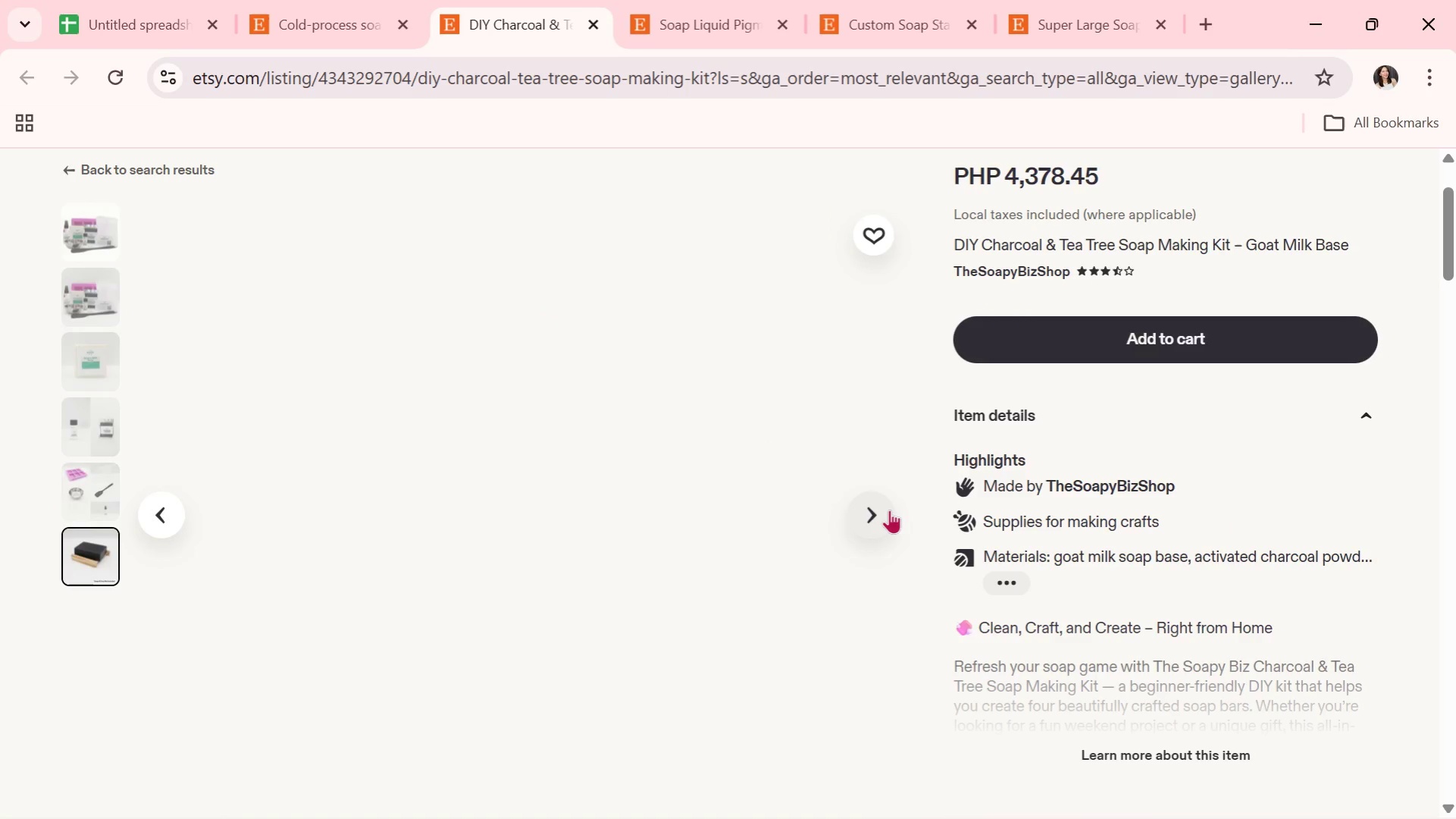 
left_click([889, 510])
 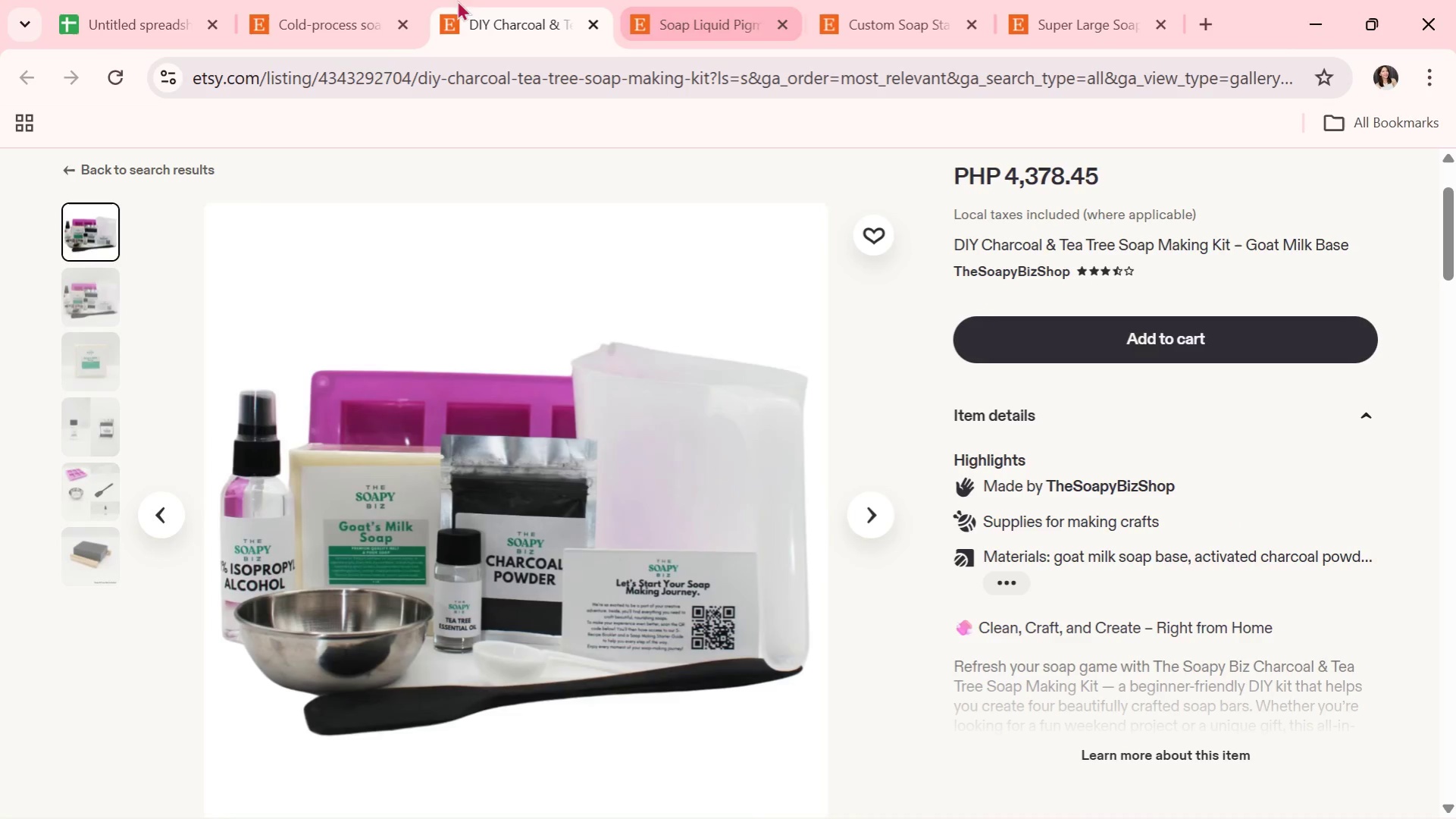 
left_click([283, 0])
 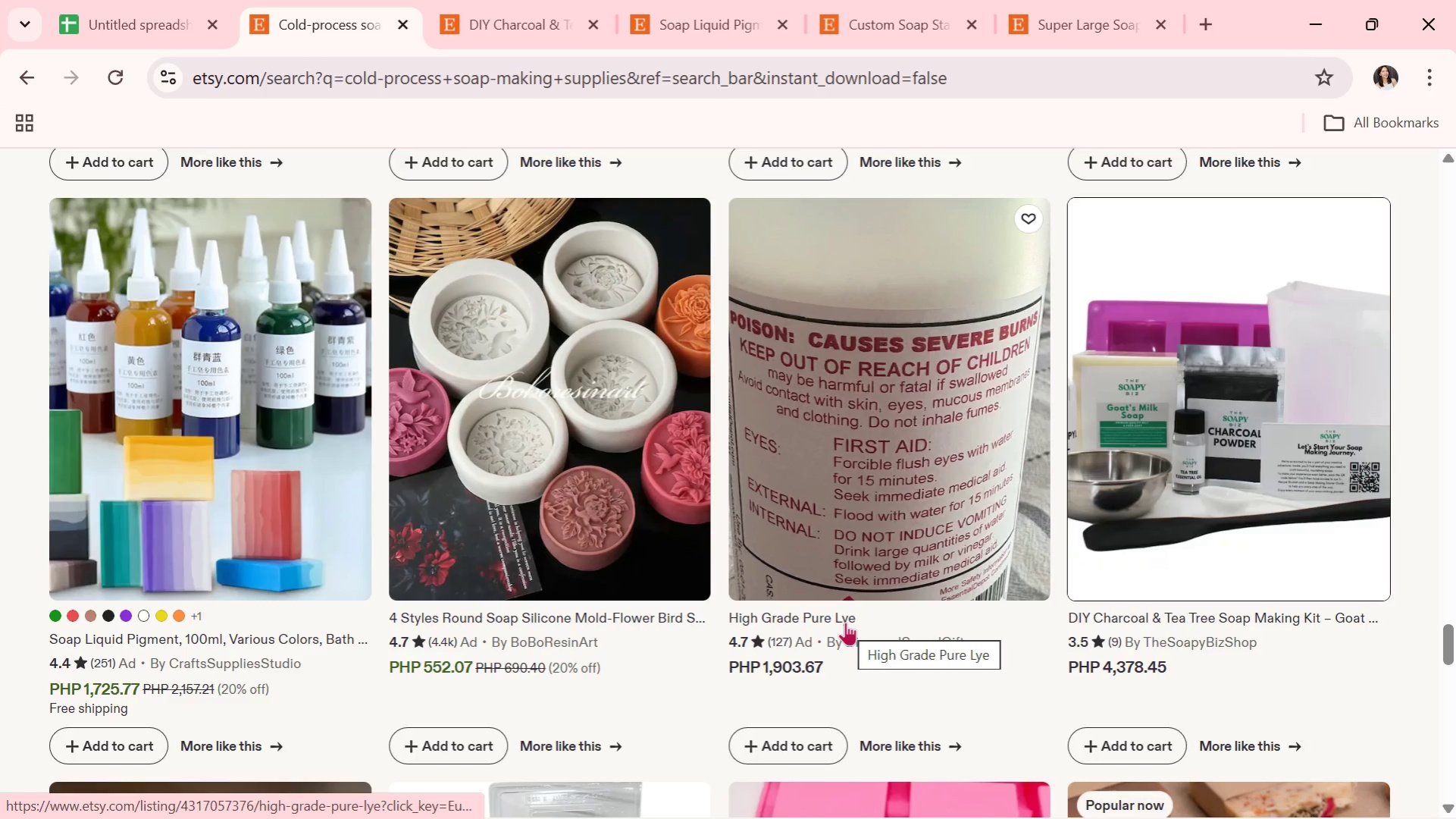 
scroll: coordinate [664, 548], scroll_direction: down, amount: 6.0
 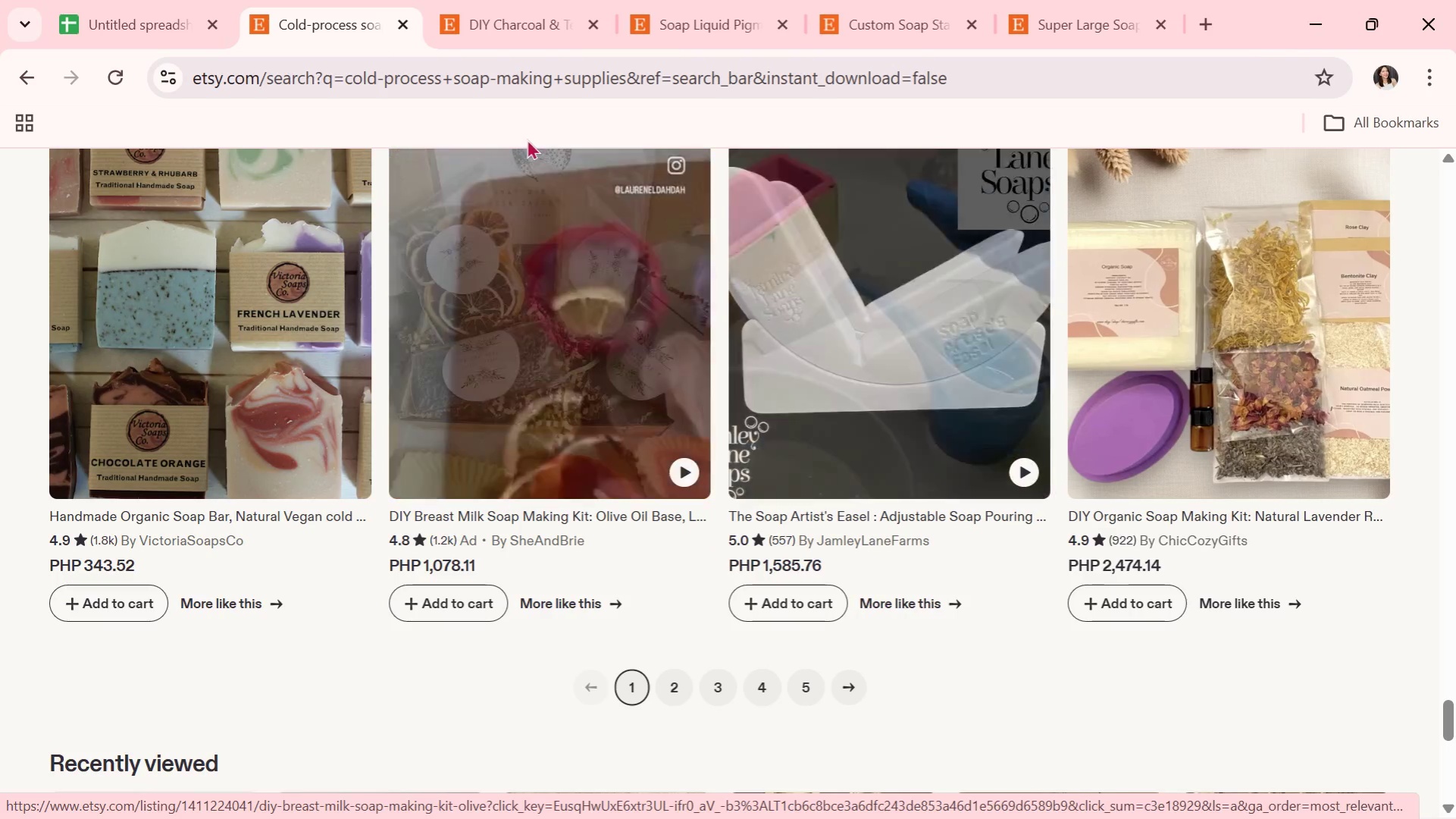 
left_click([1202, 334])
 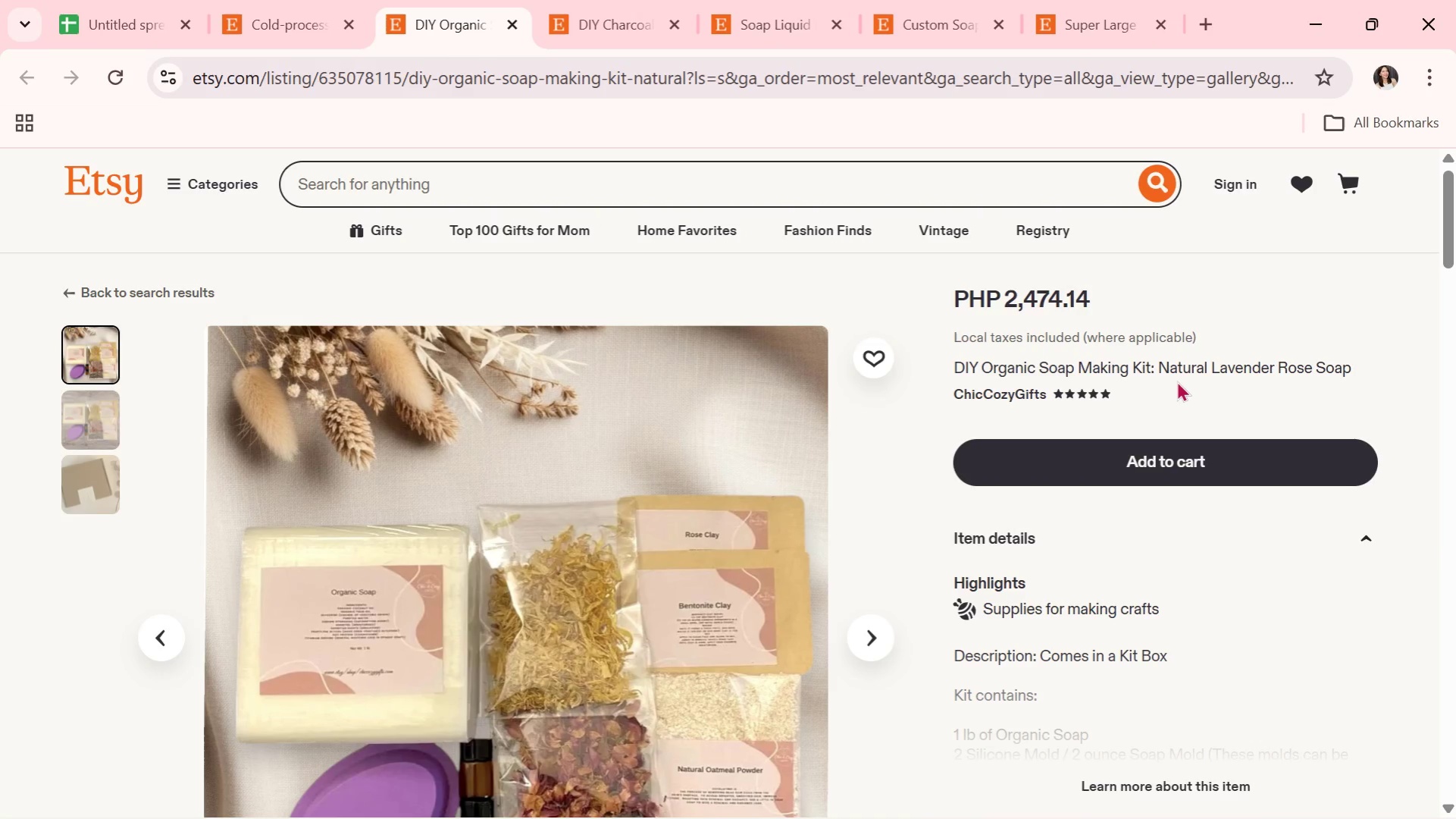 
wait(32.45)
 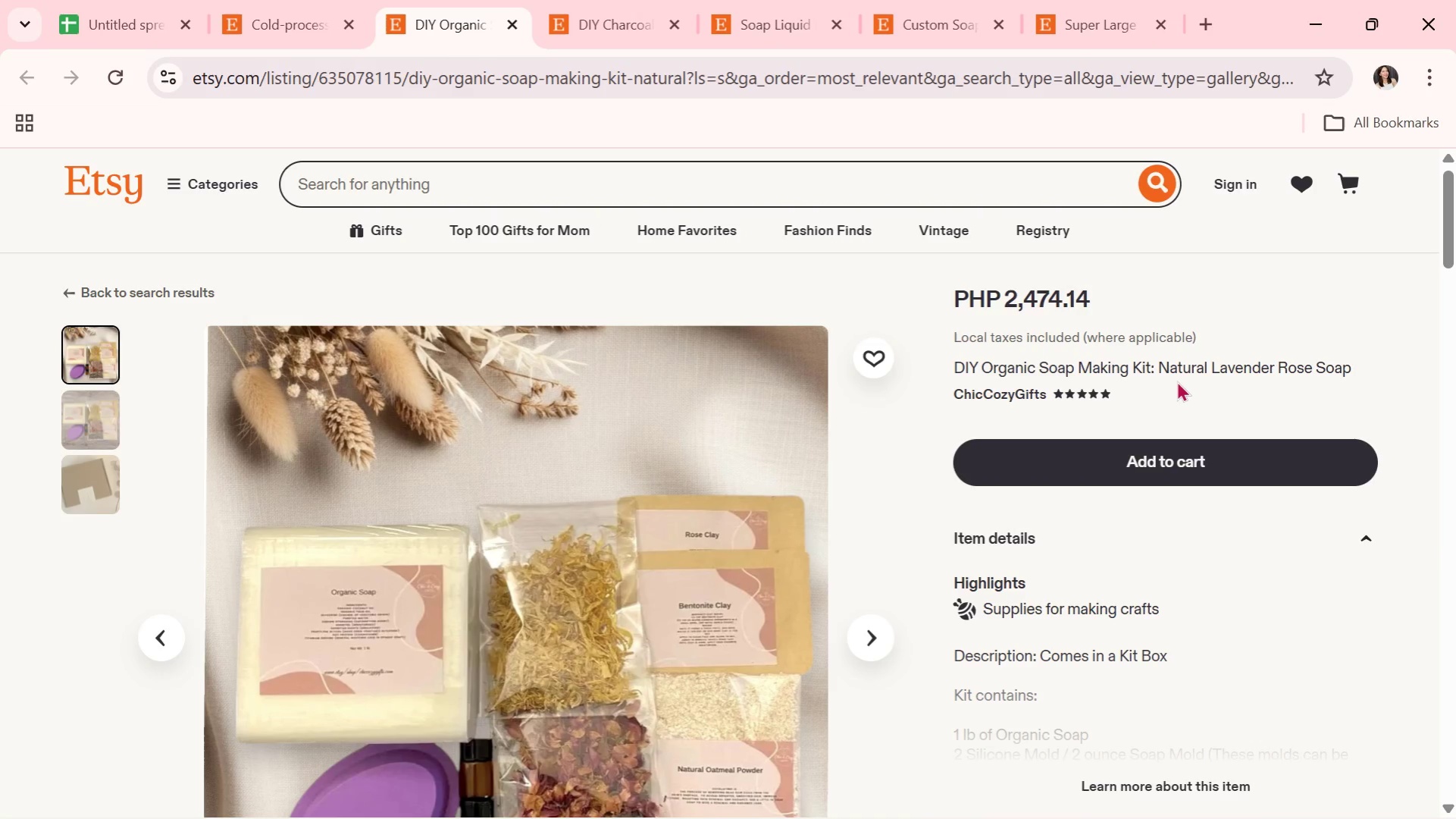 
key(ArrowDown)
 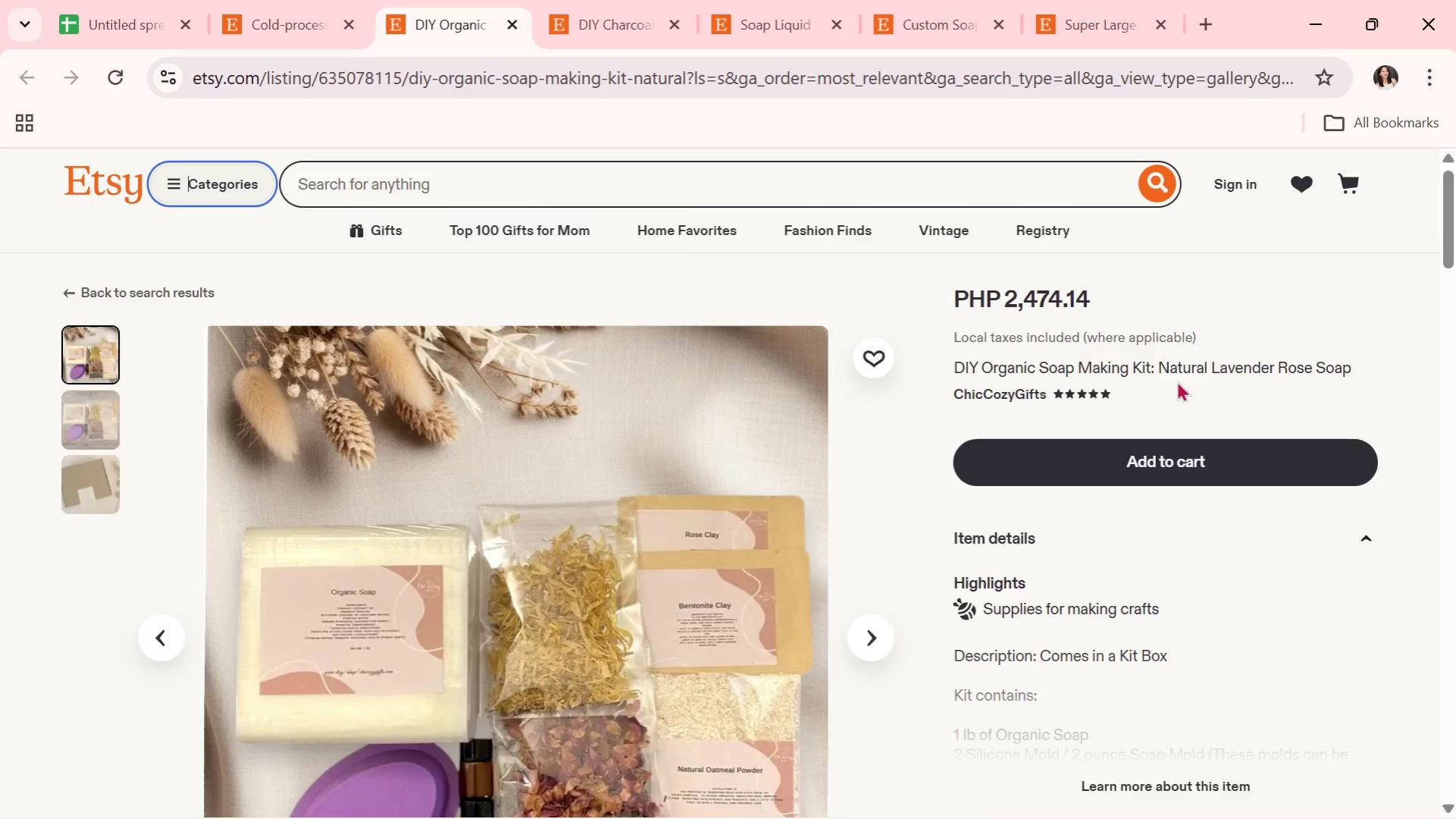 
key(ArrowDown)
 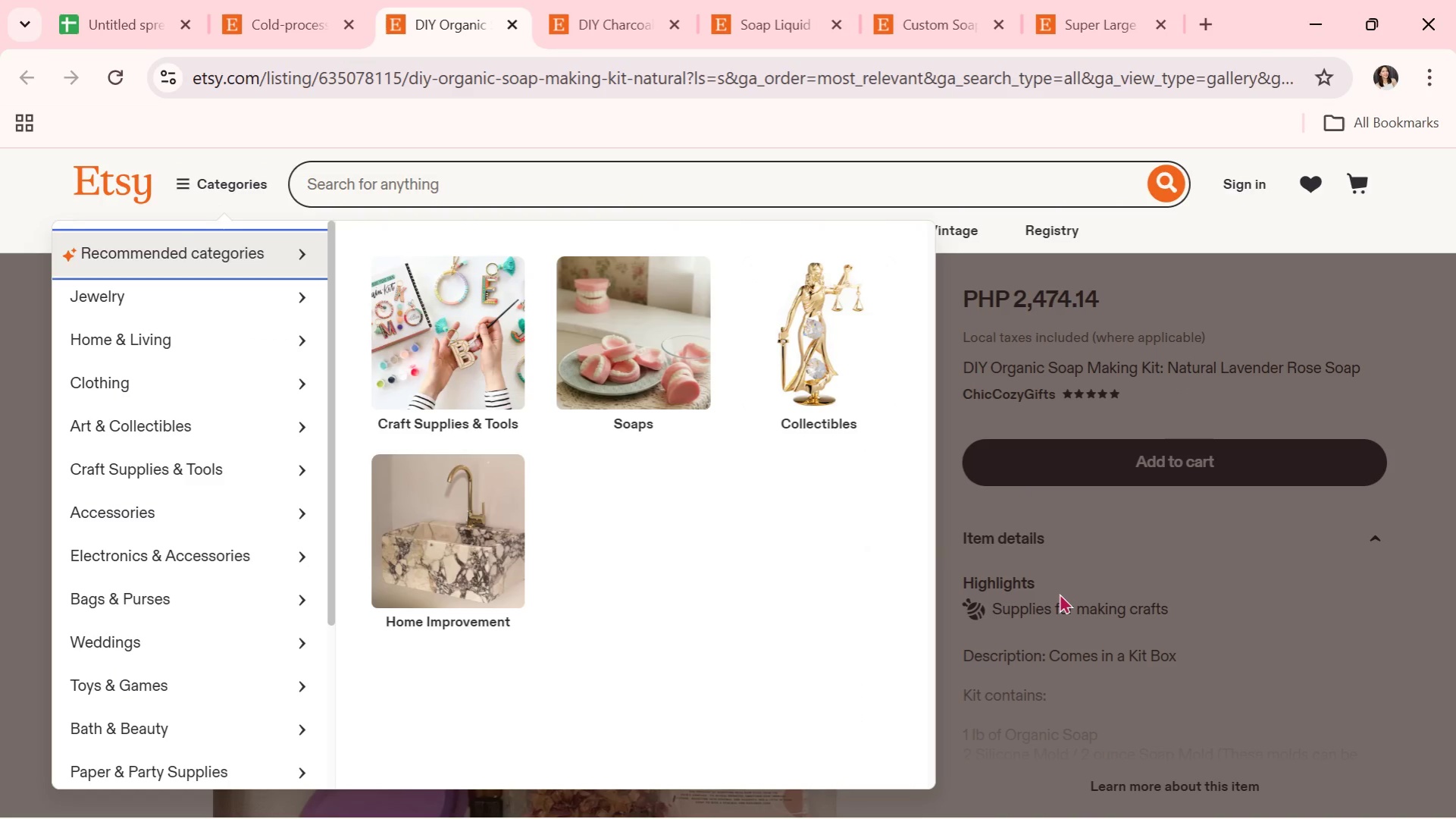 
mouse_move([986, 678])
 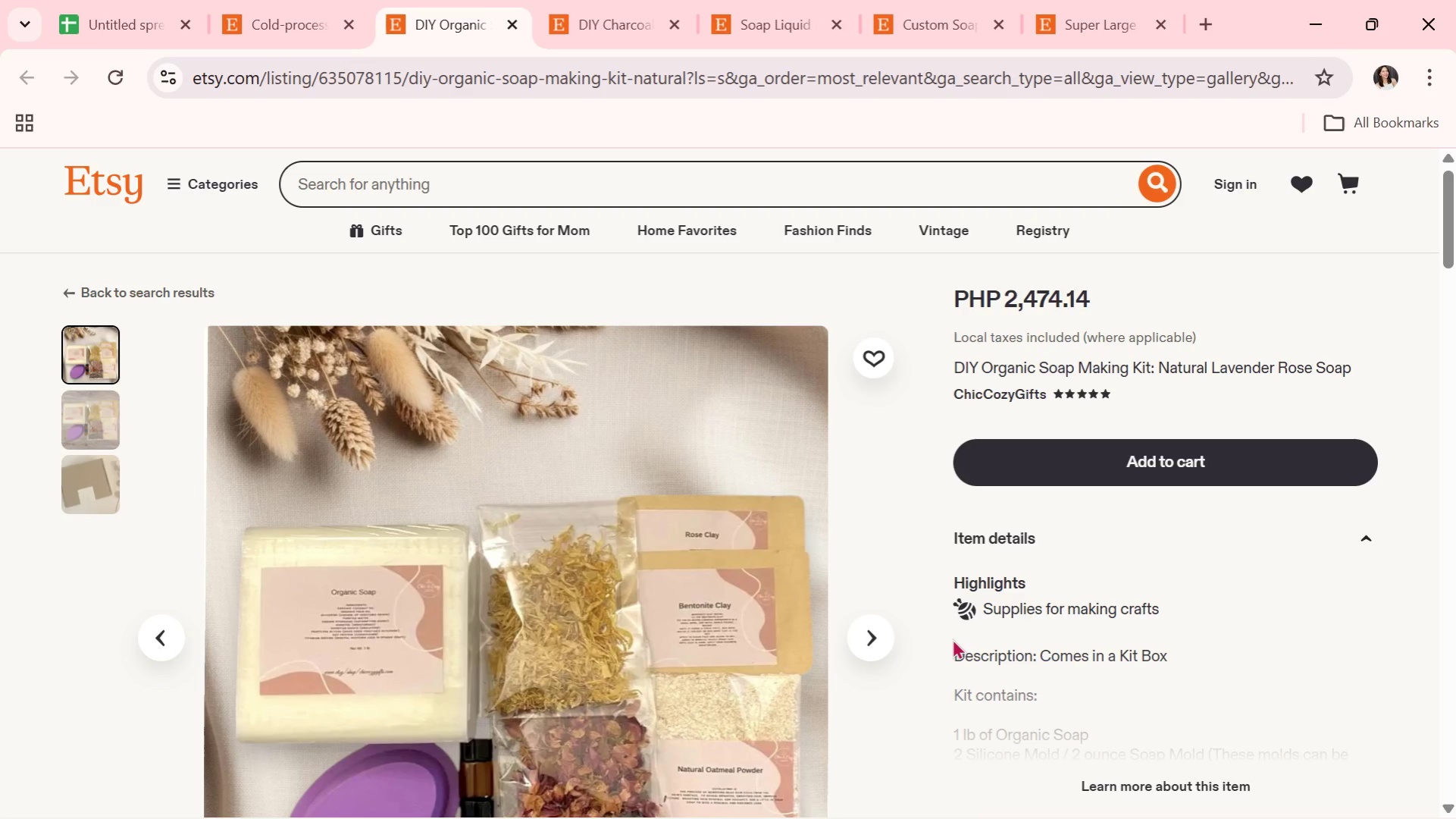 
wait(61.85)
 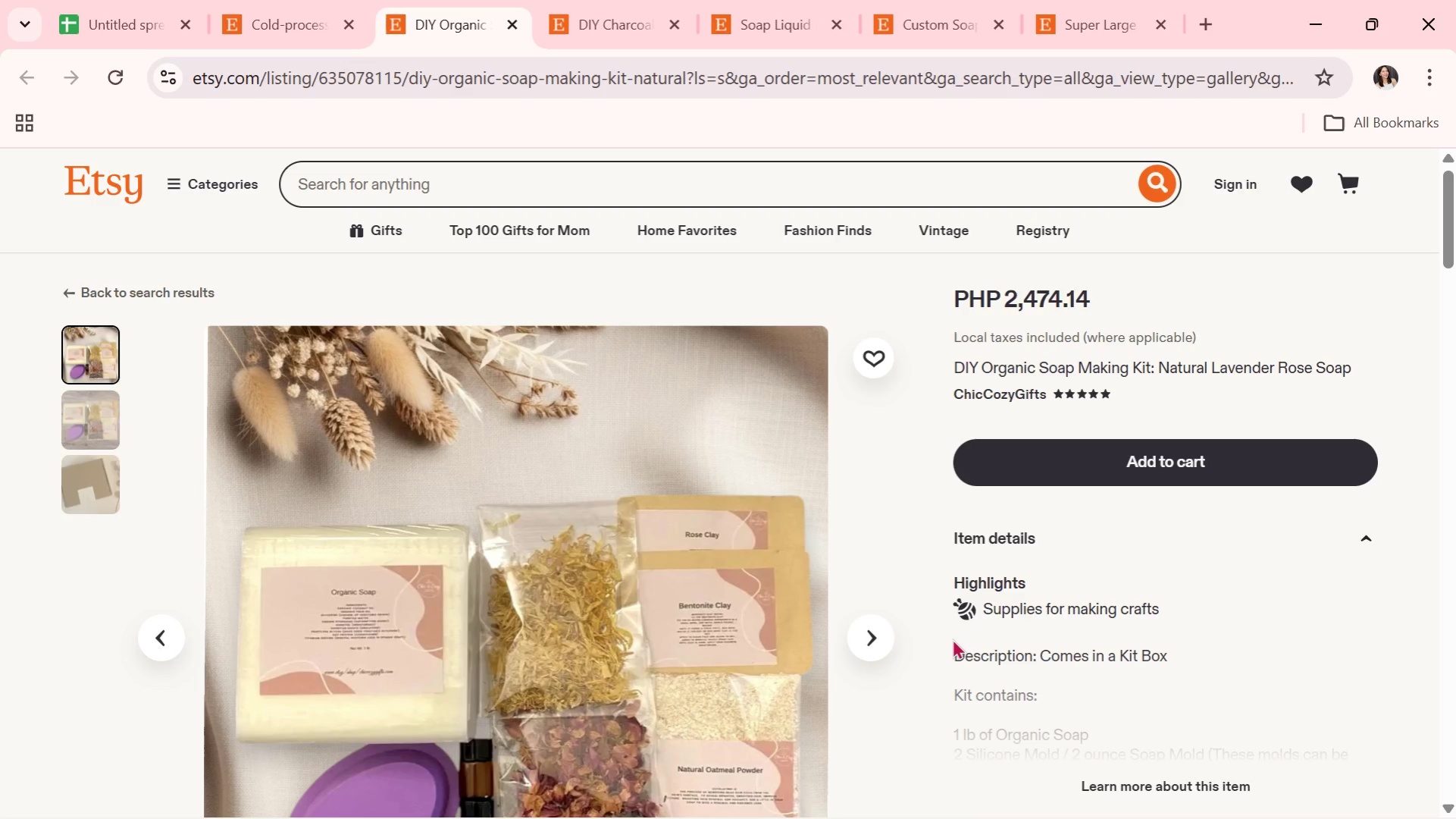 
scroll: coordinate [998, 564], scroll_direction: down, amount: 2.0
 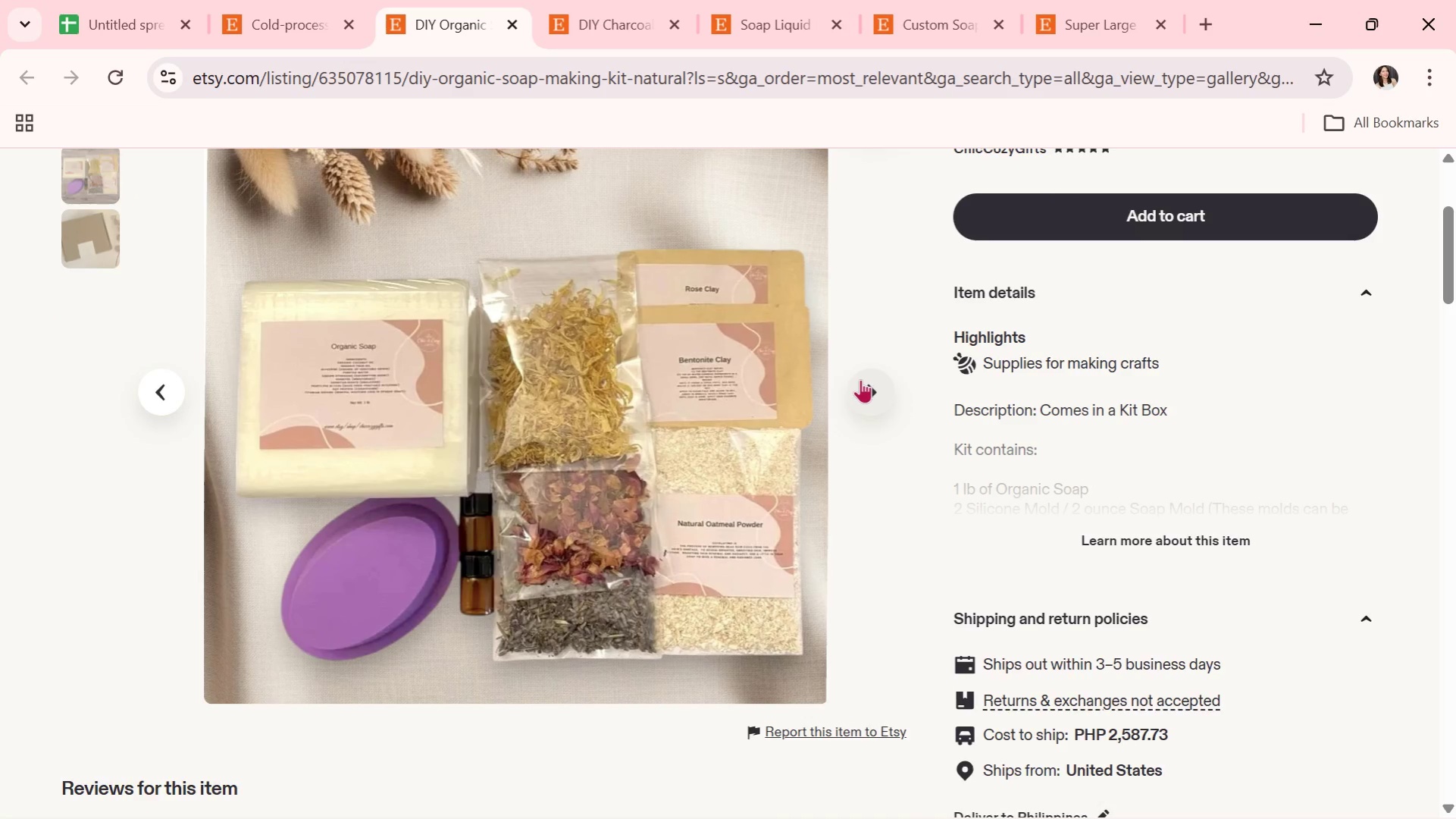 
left_click([863, 386])
 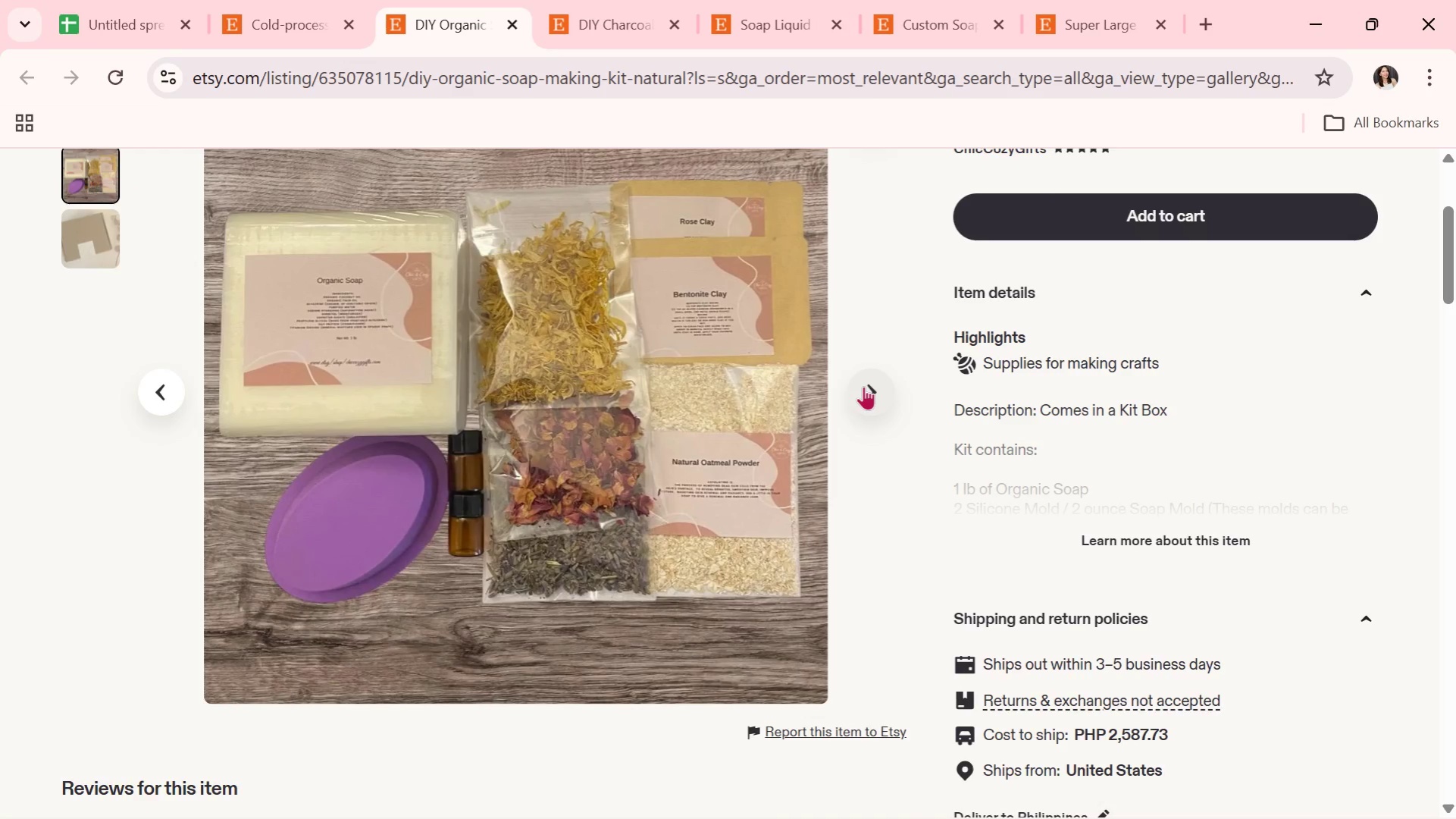 
wait(7.7)
 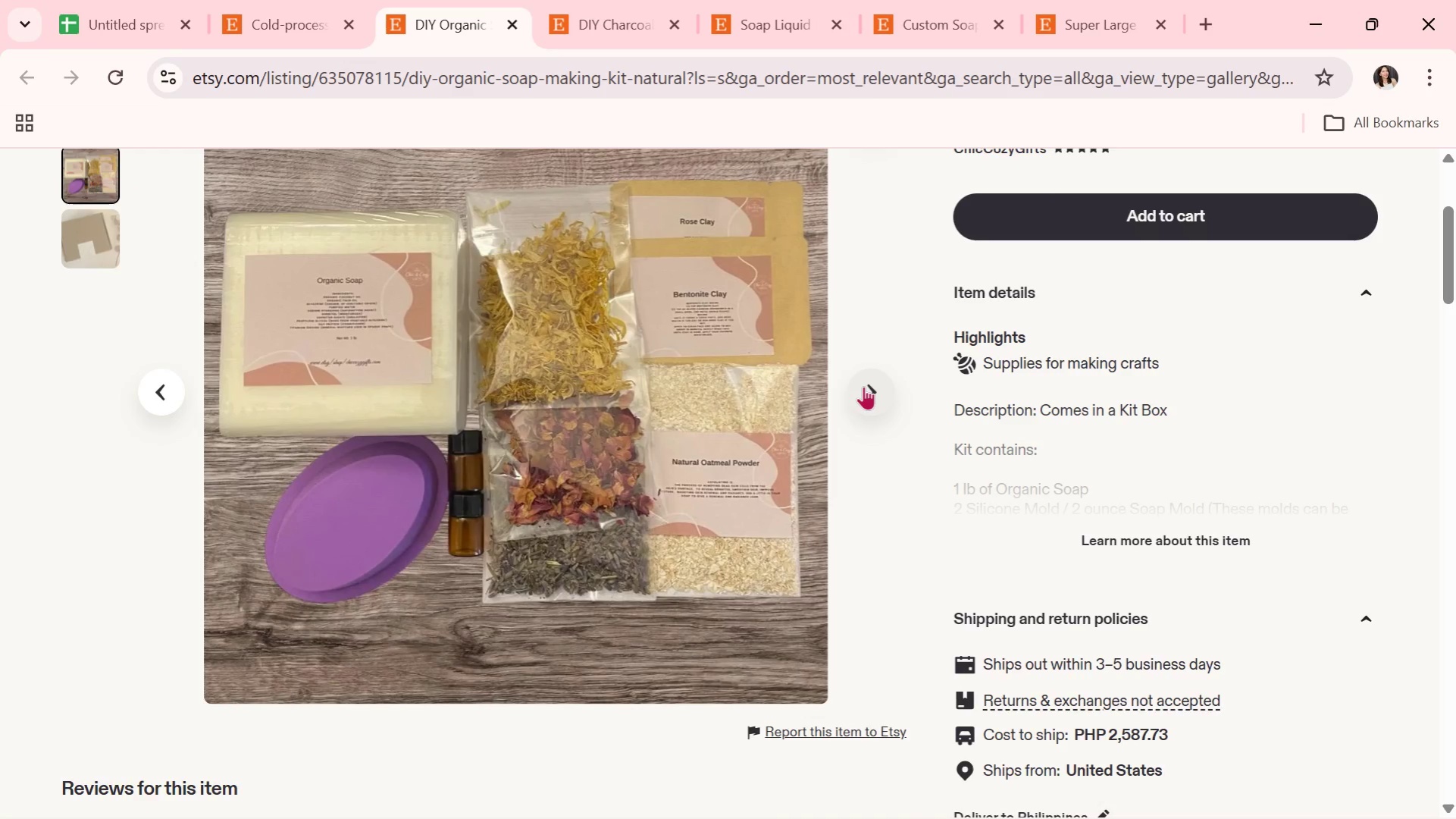 
left_click([863, 384])
 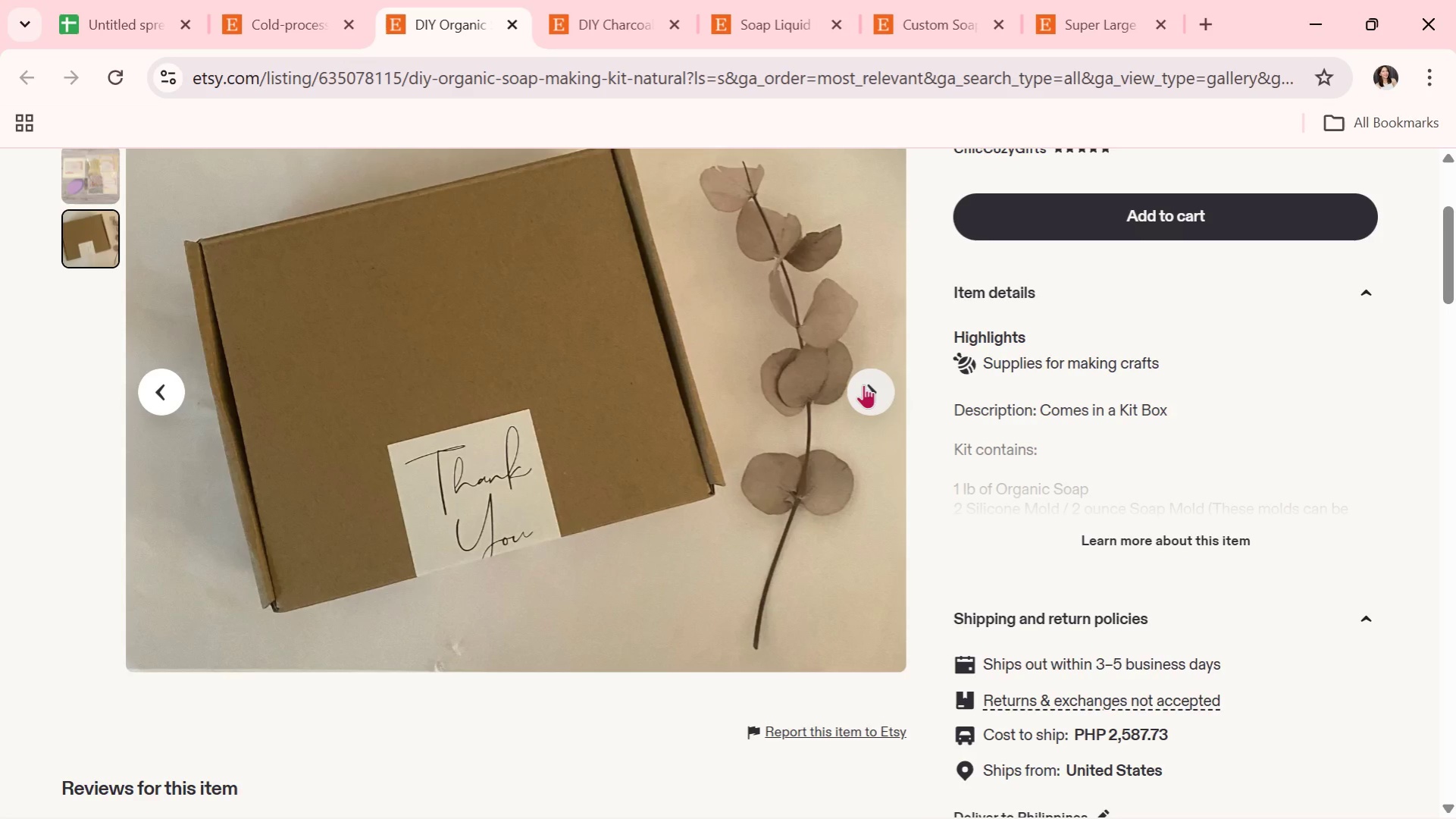 
wait(6.27)
 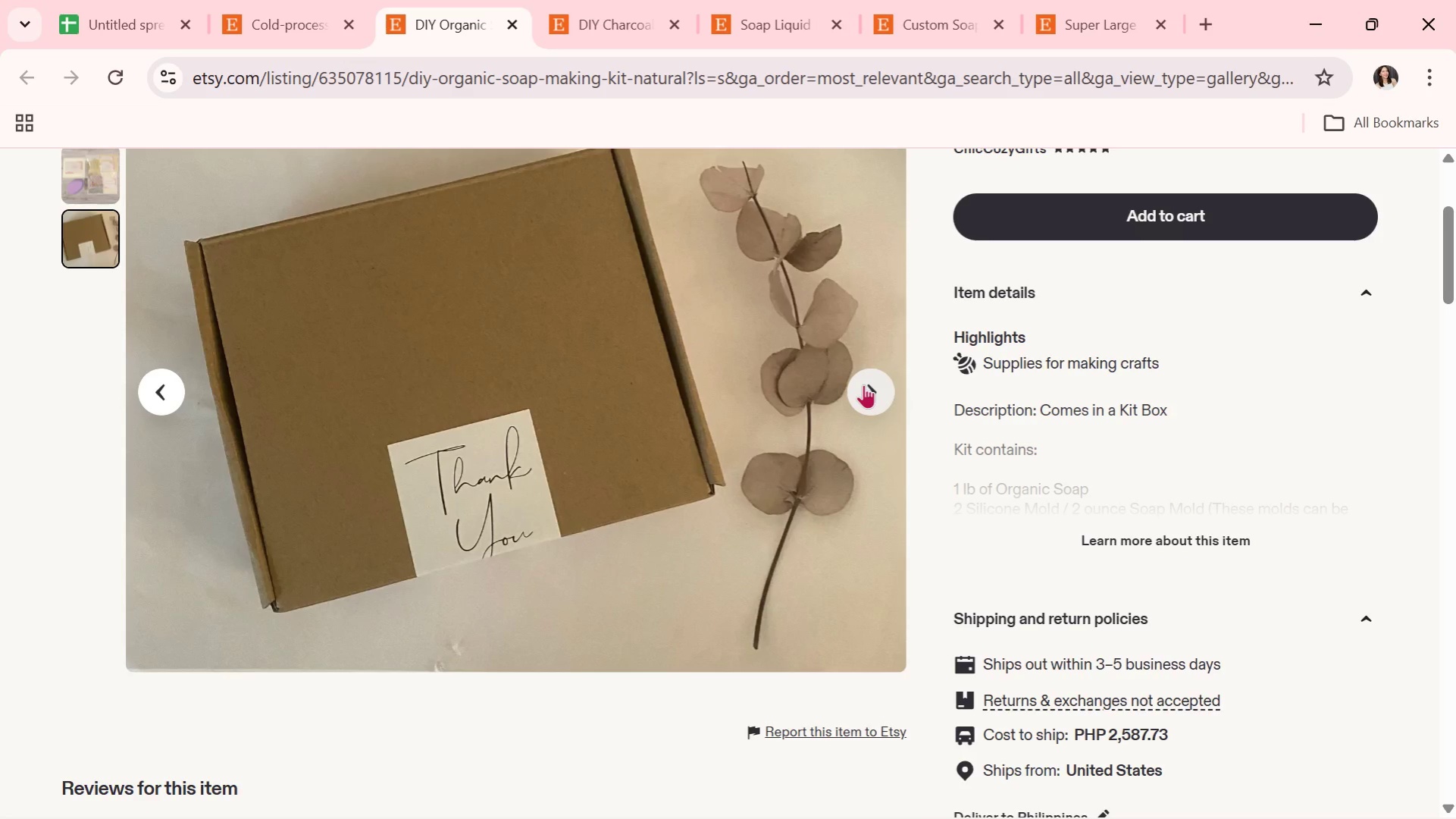 
left_click([863, 384])
 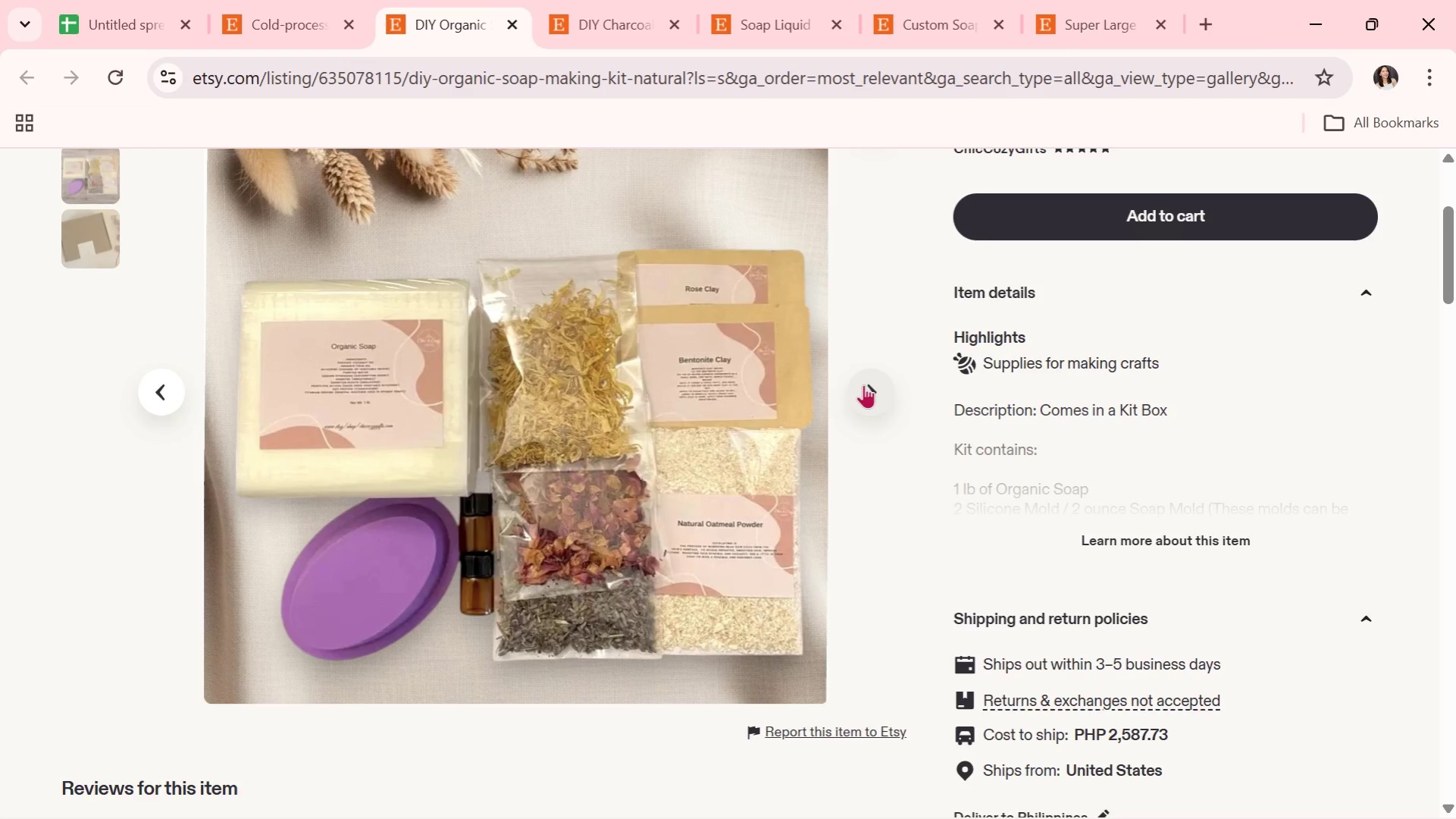 
wait(21.09)
 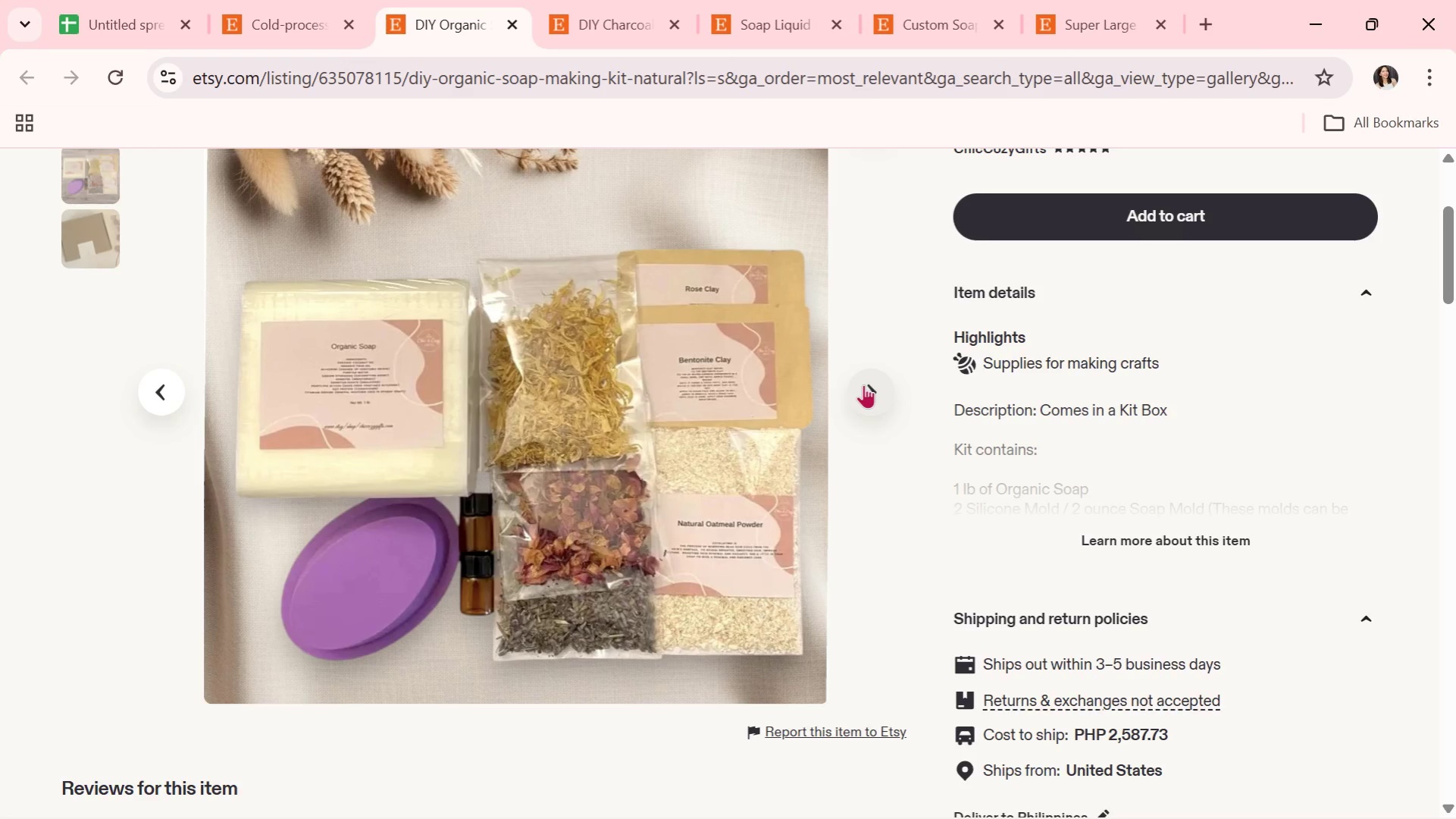 
left_click([881, 399])
 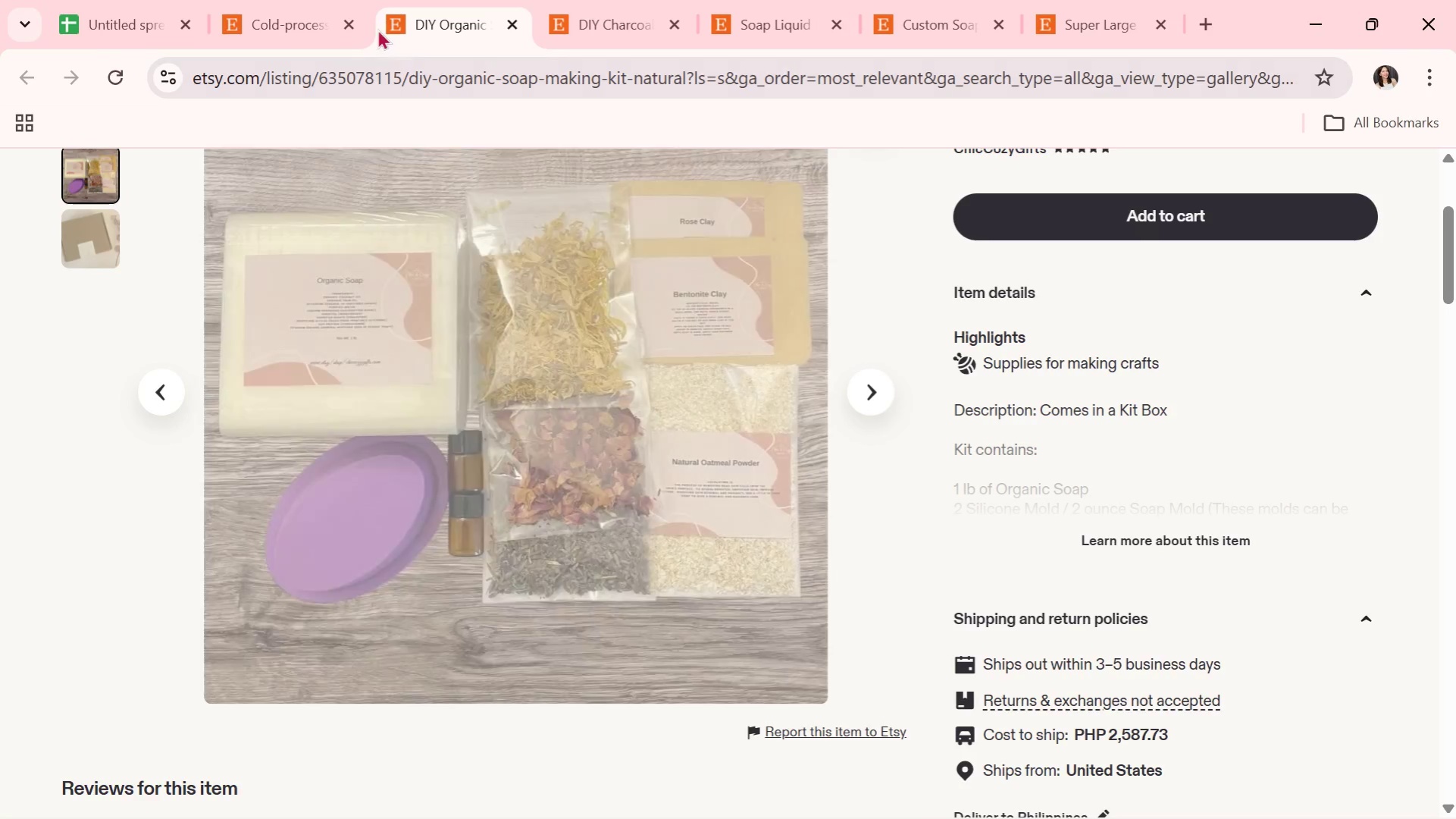 
left_click([303, 2])
 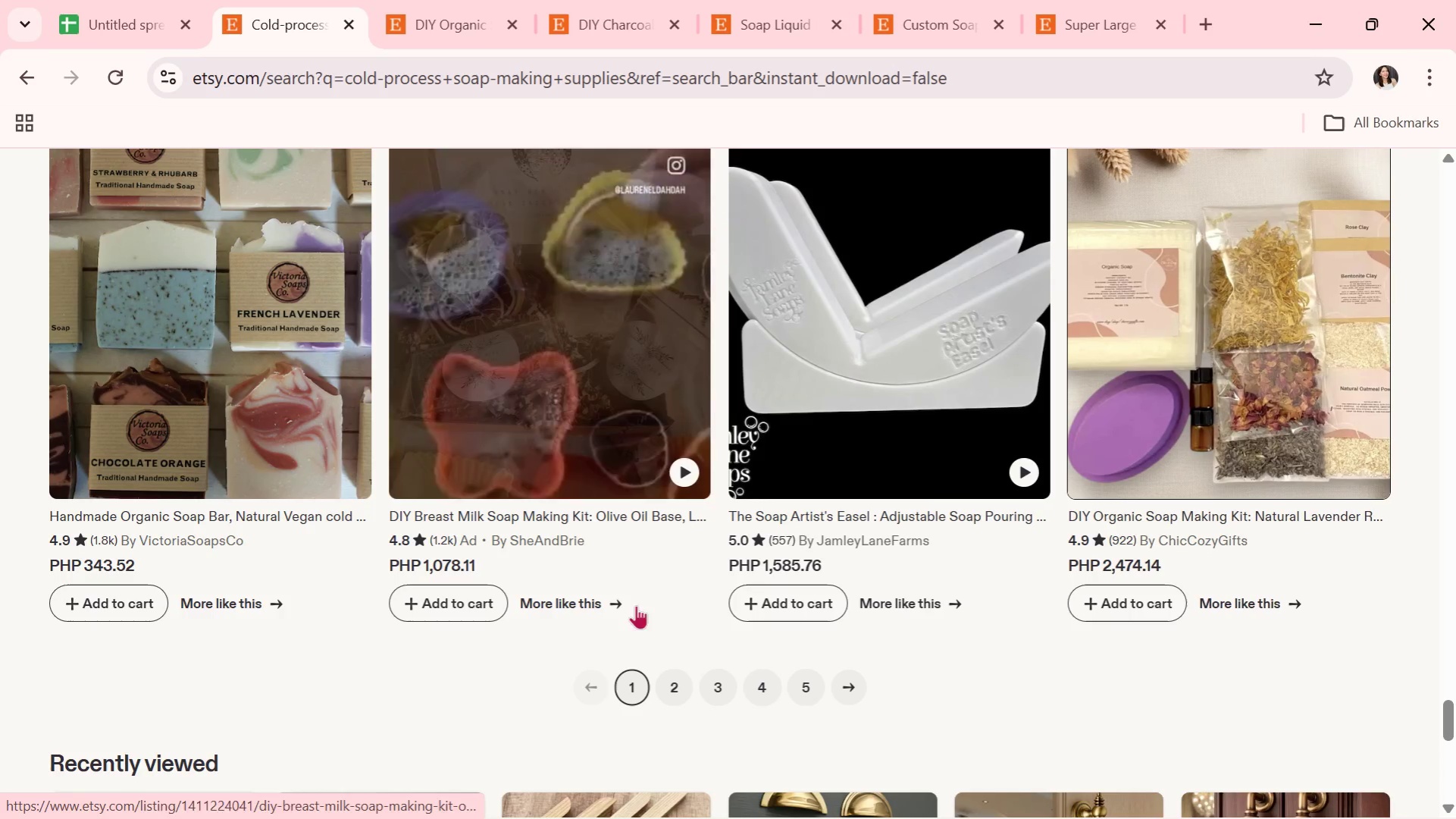 
left_click([679, 686])
 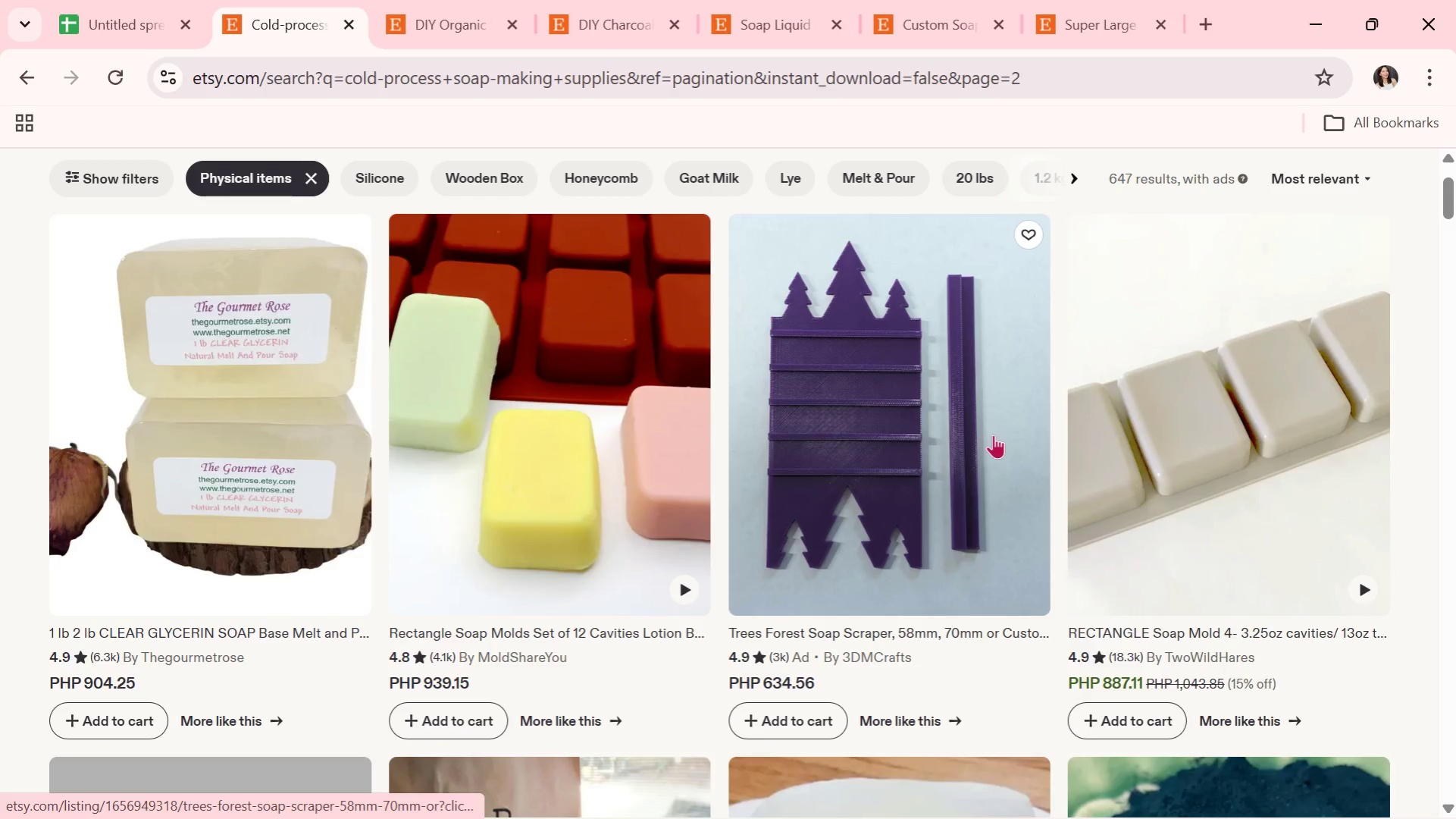 
scroll: coordinate [986, 442], scroll_direction: down, amount: 4.0
 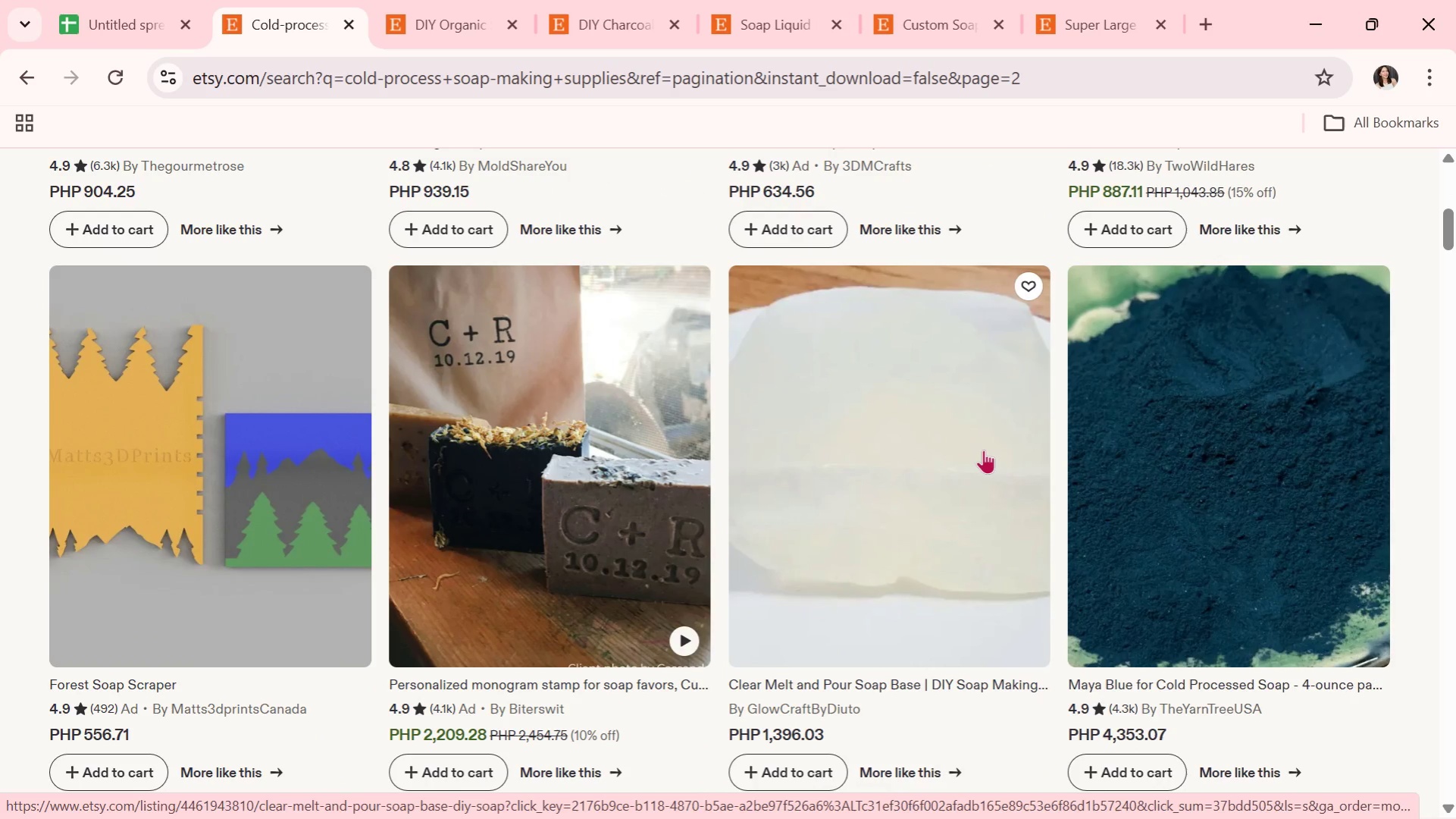 
wait(12.3)
 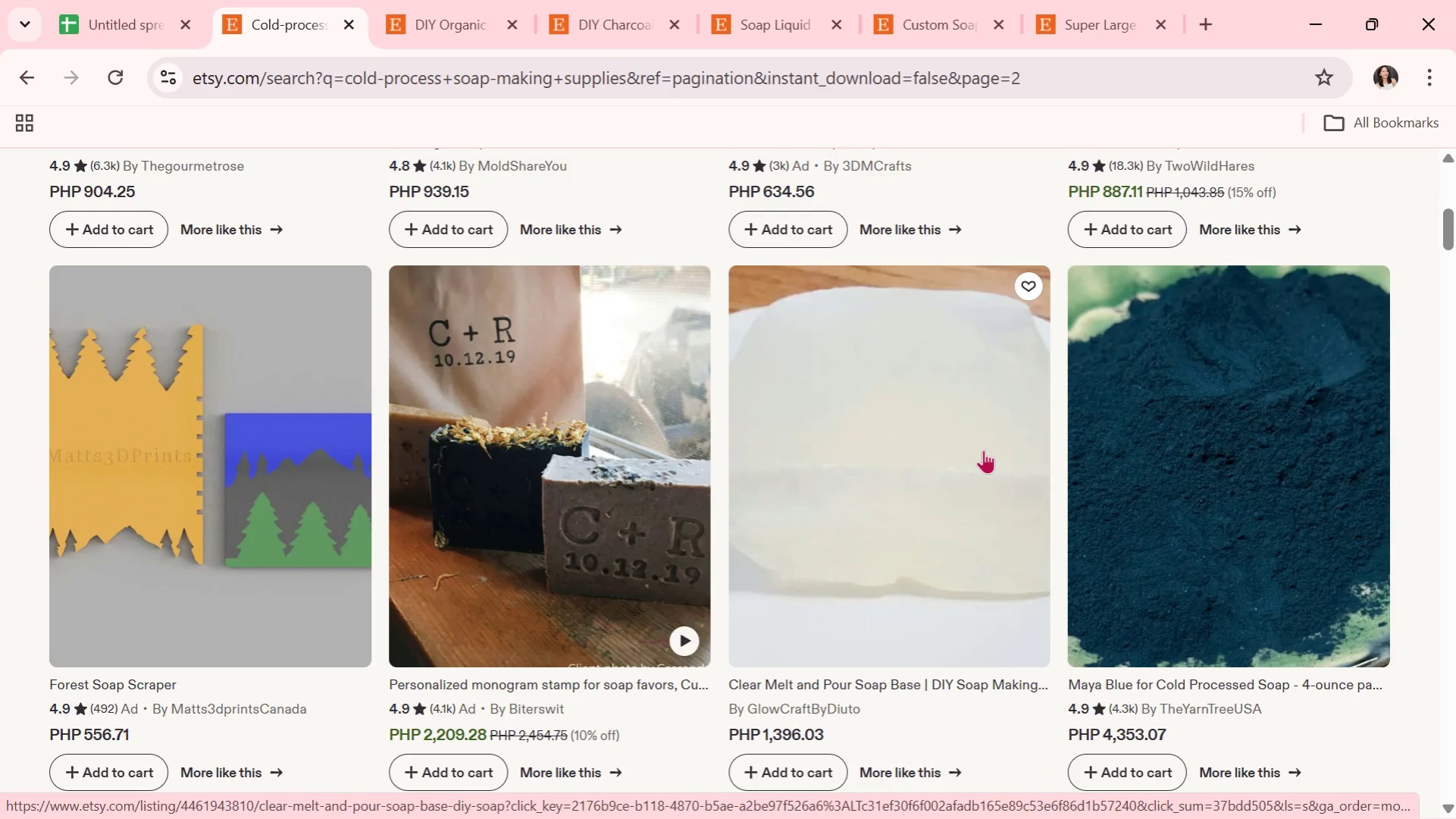 
scroll: coordinate [983, 452], scroll_direction: down, amount: 4.0
 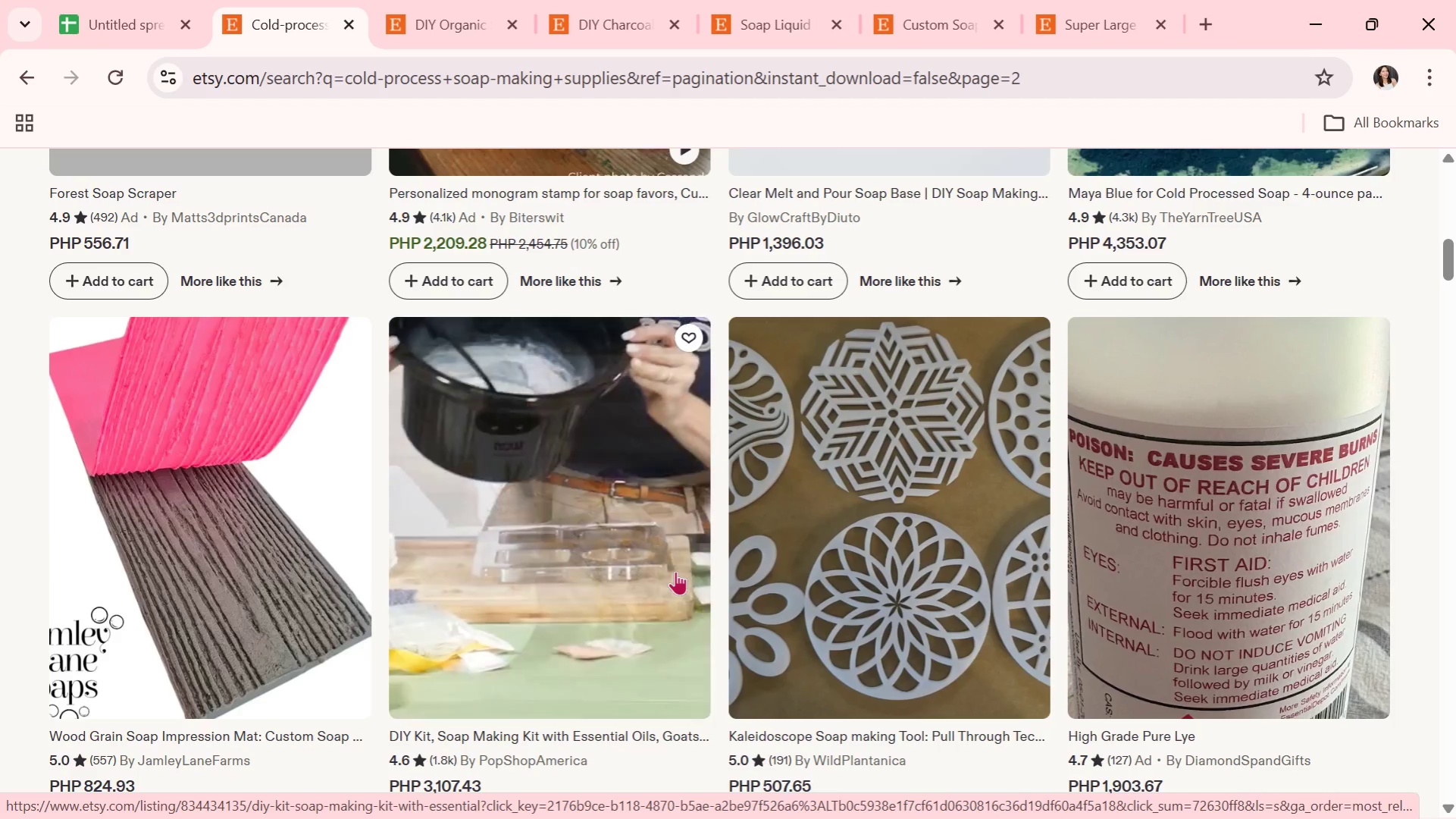 
wait(23.37)
 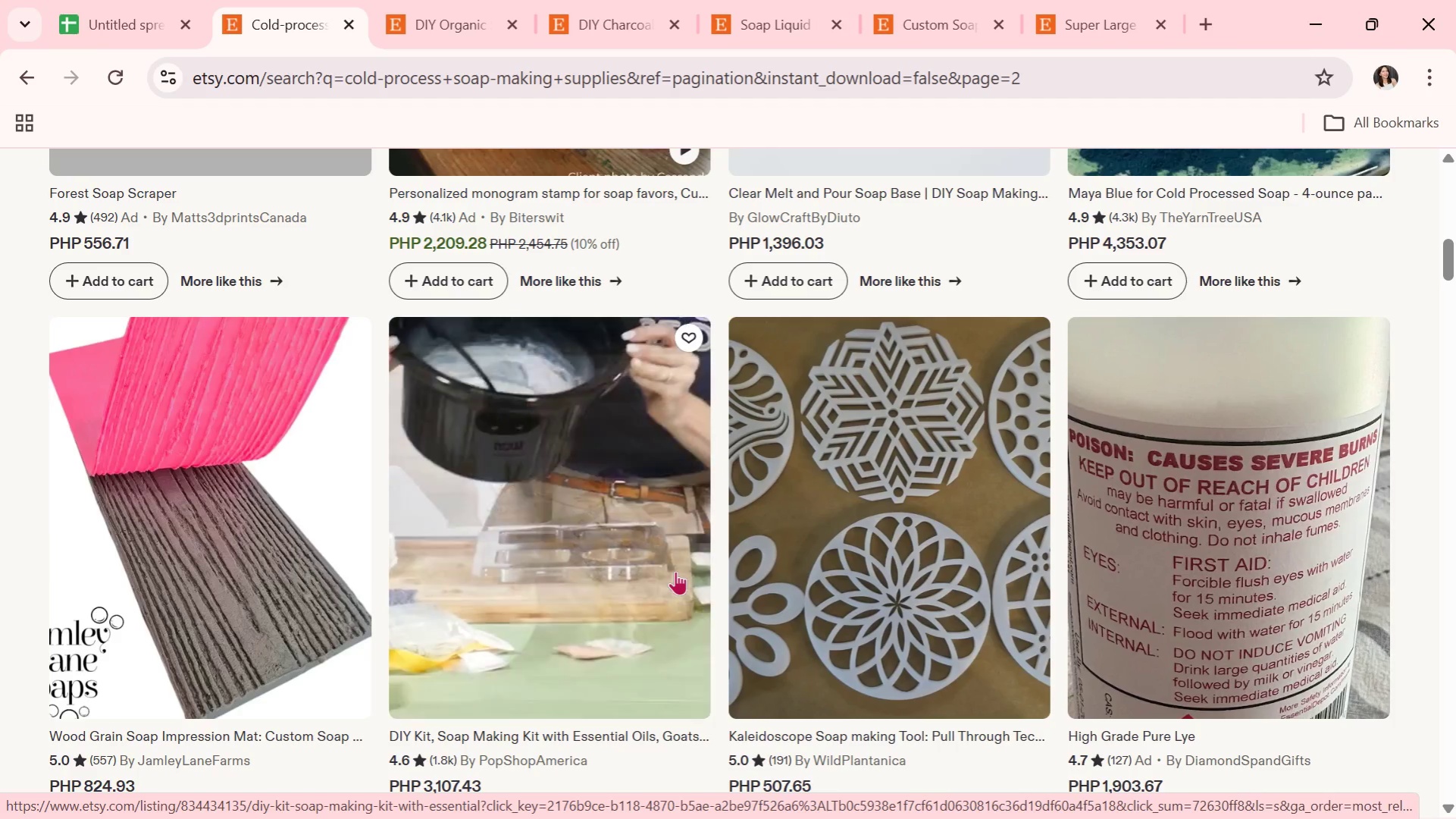 
scroll: coordinate [614, 543], scroll_direction: down, amount: 7.0
 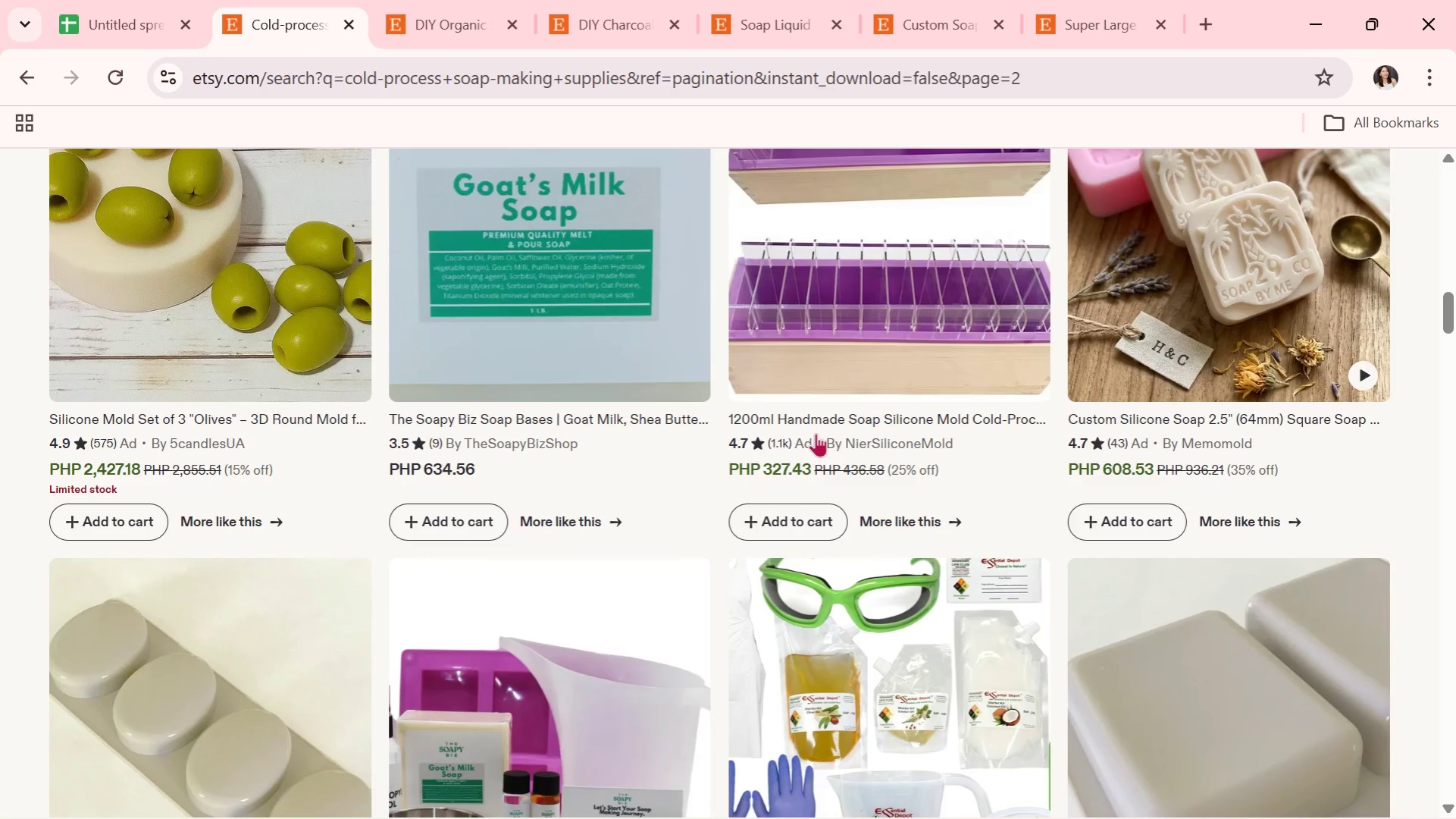 
left_click([830, 302])
 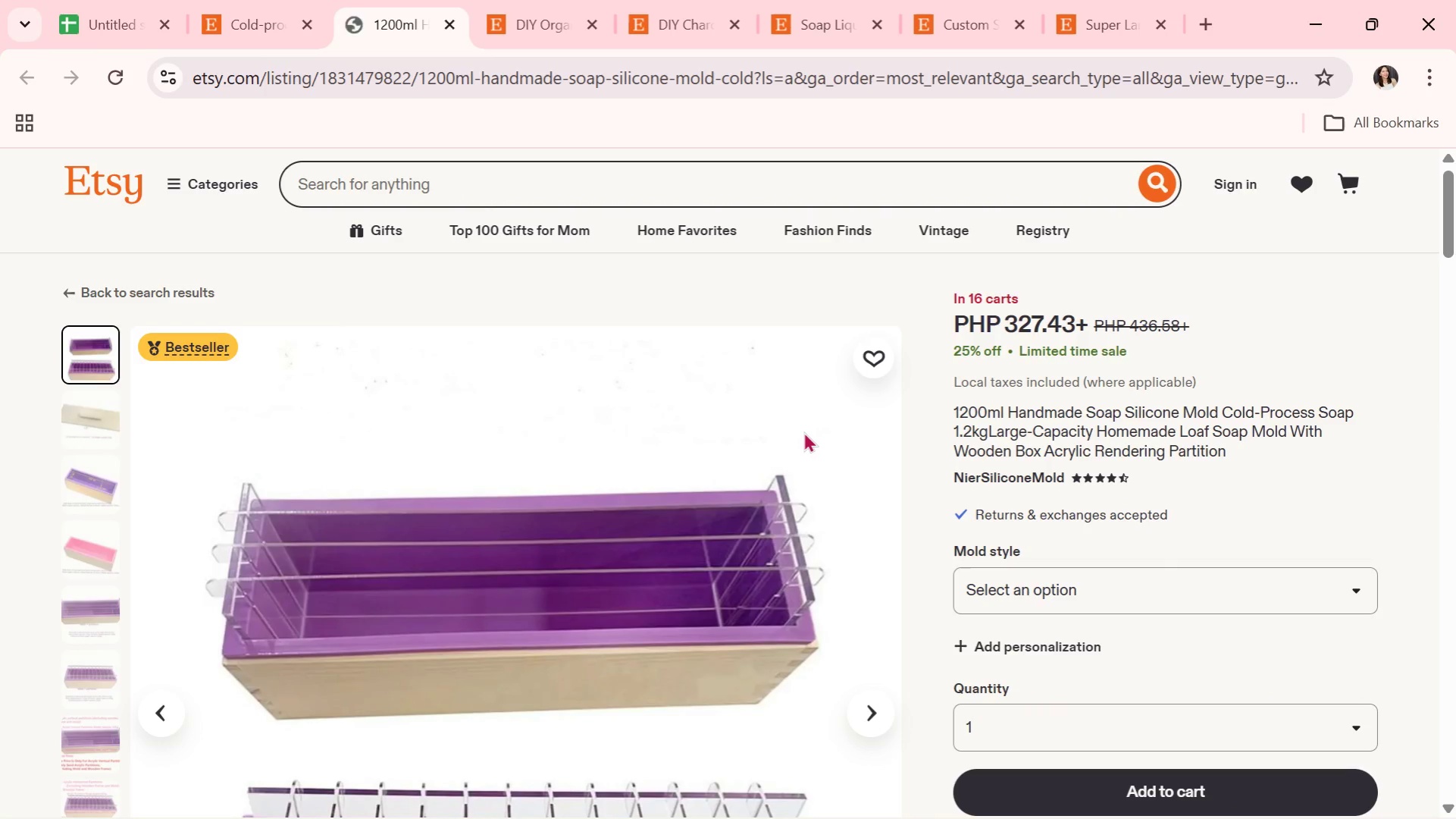 
wait(9.48)
 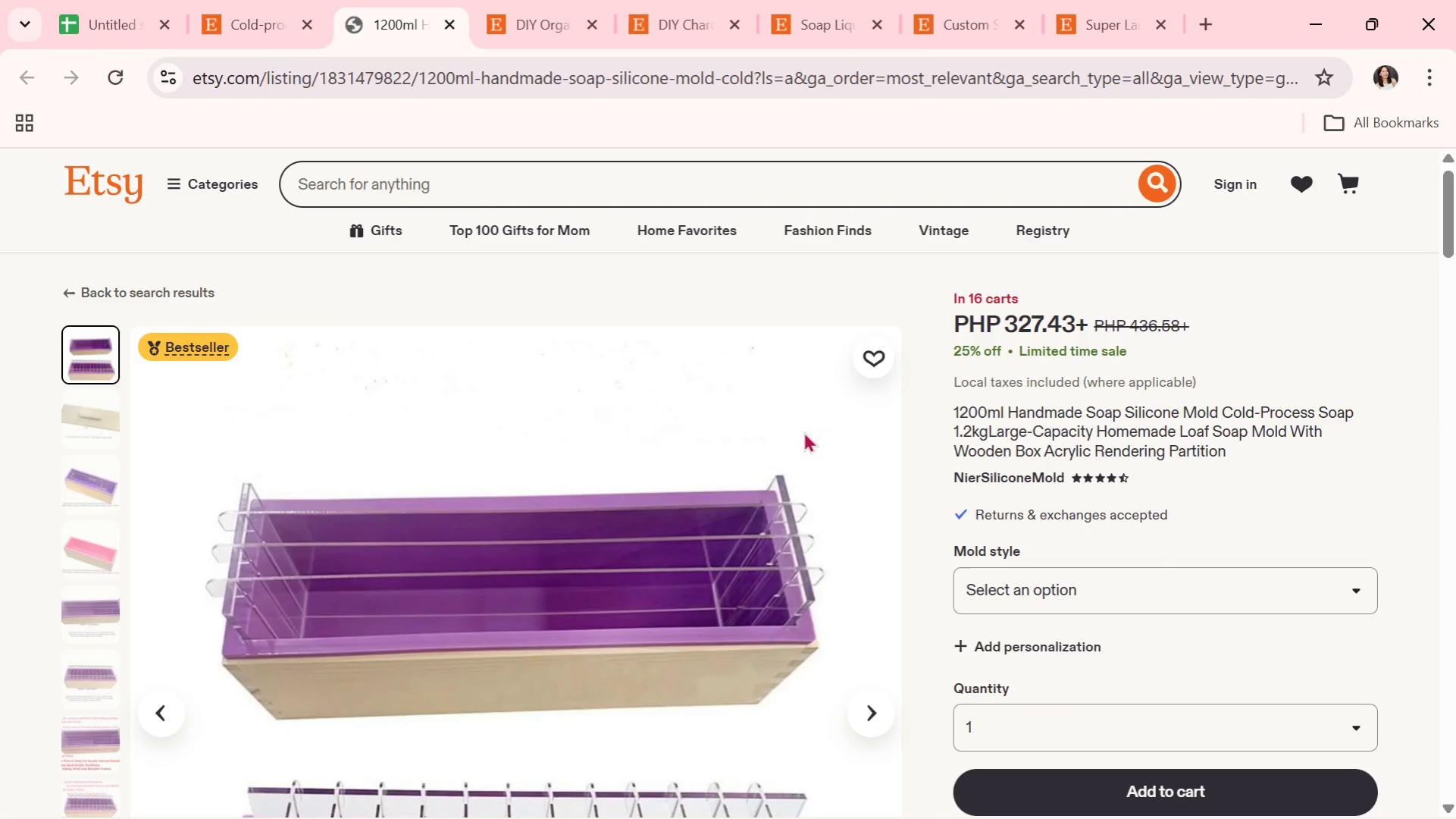 
left_click([867, 719])
 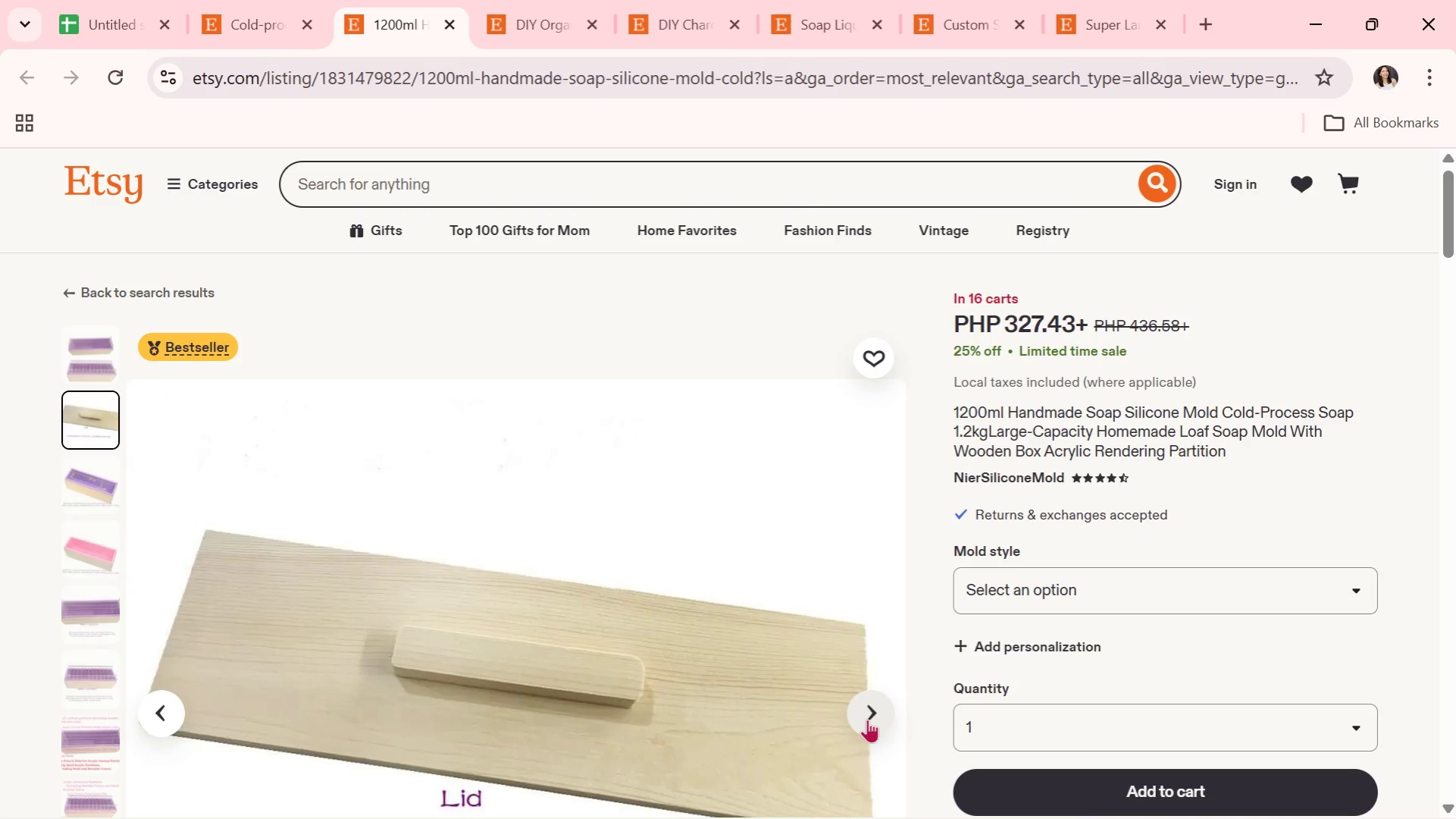 
left_click([867, 719])
 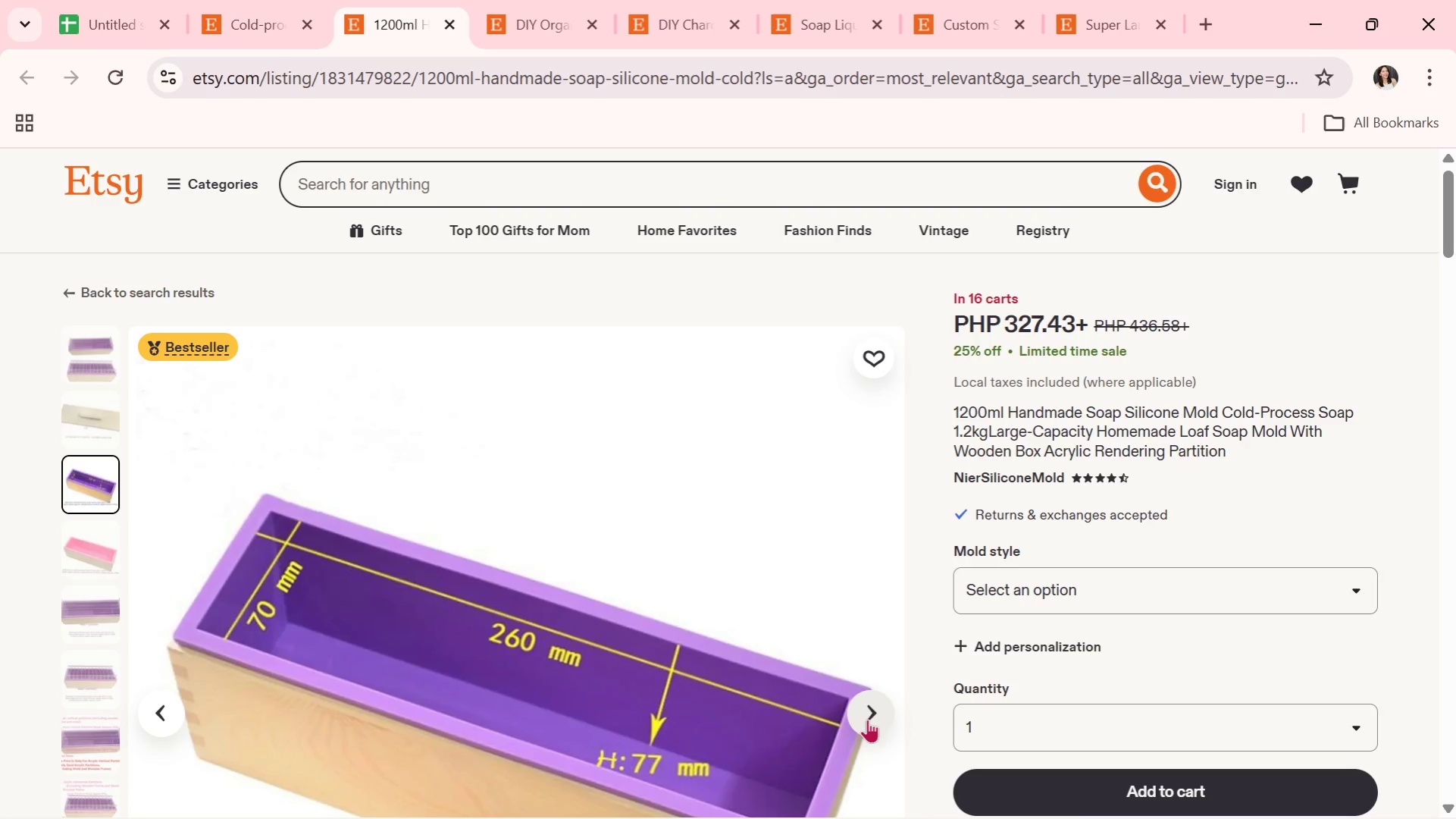 
left_click([867, 719])
 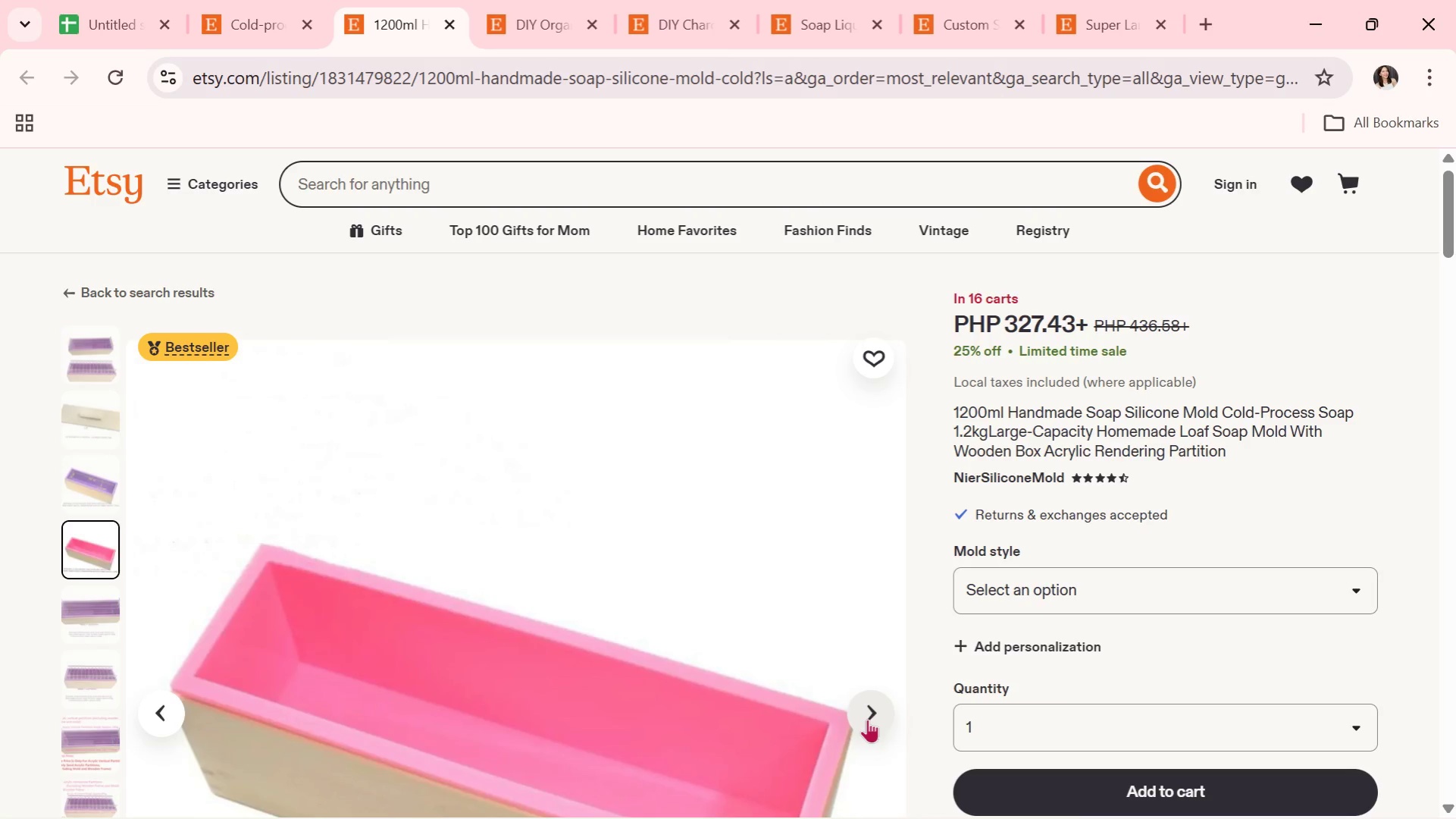 
left_click([867, 719])
 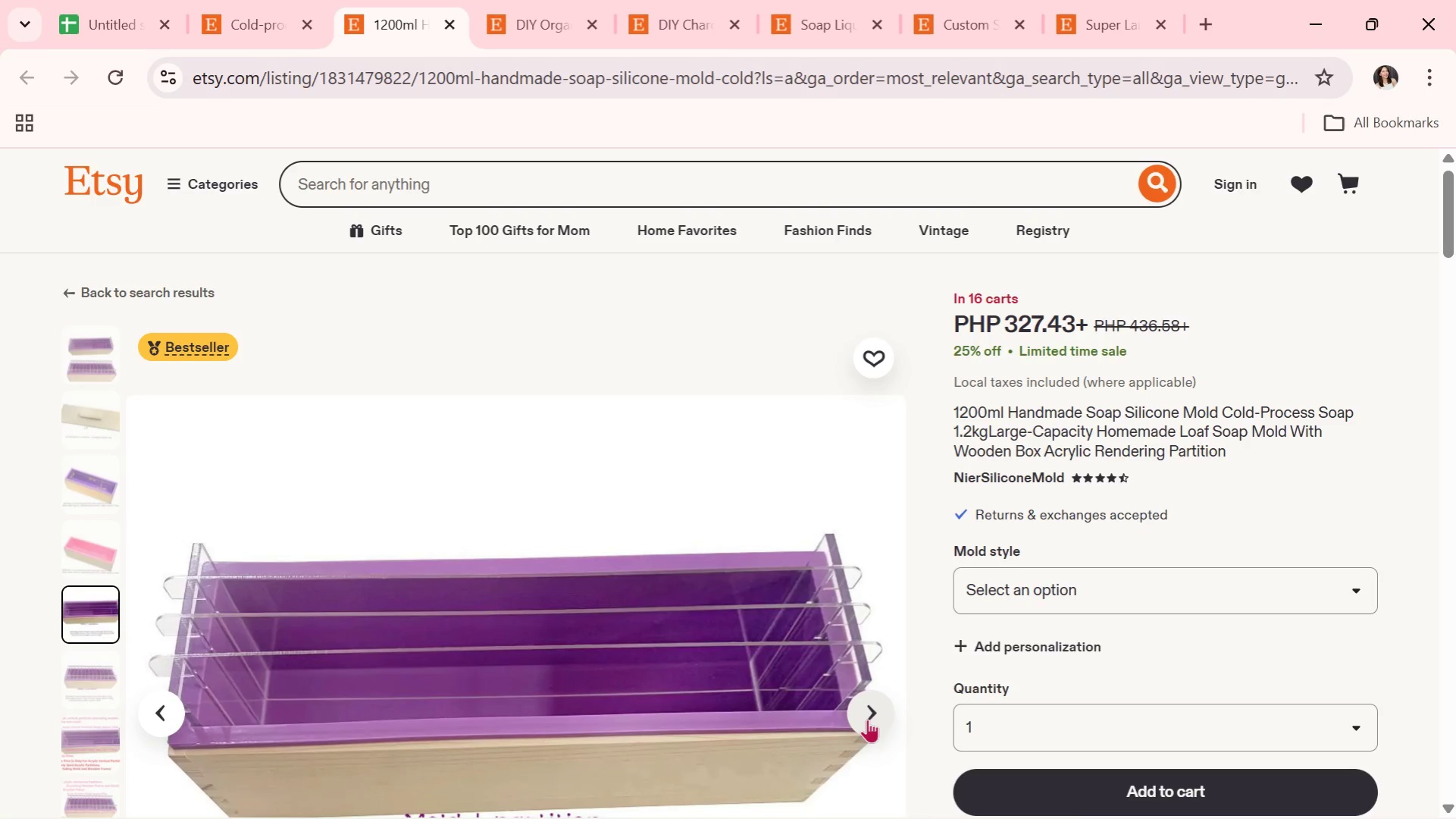 
left_click([867, 719])
 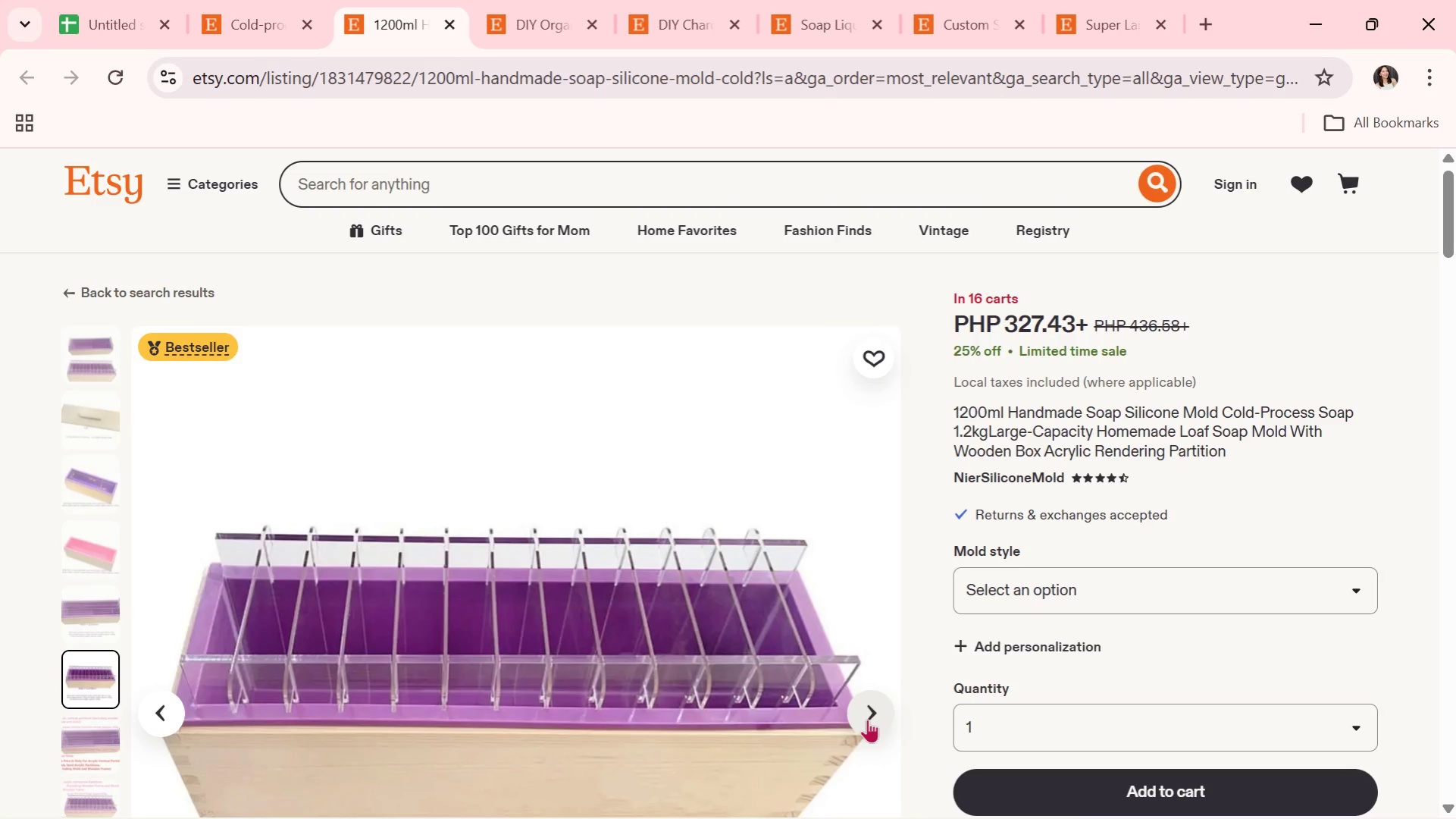 
left_click([867, 719])
 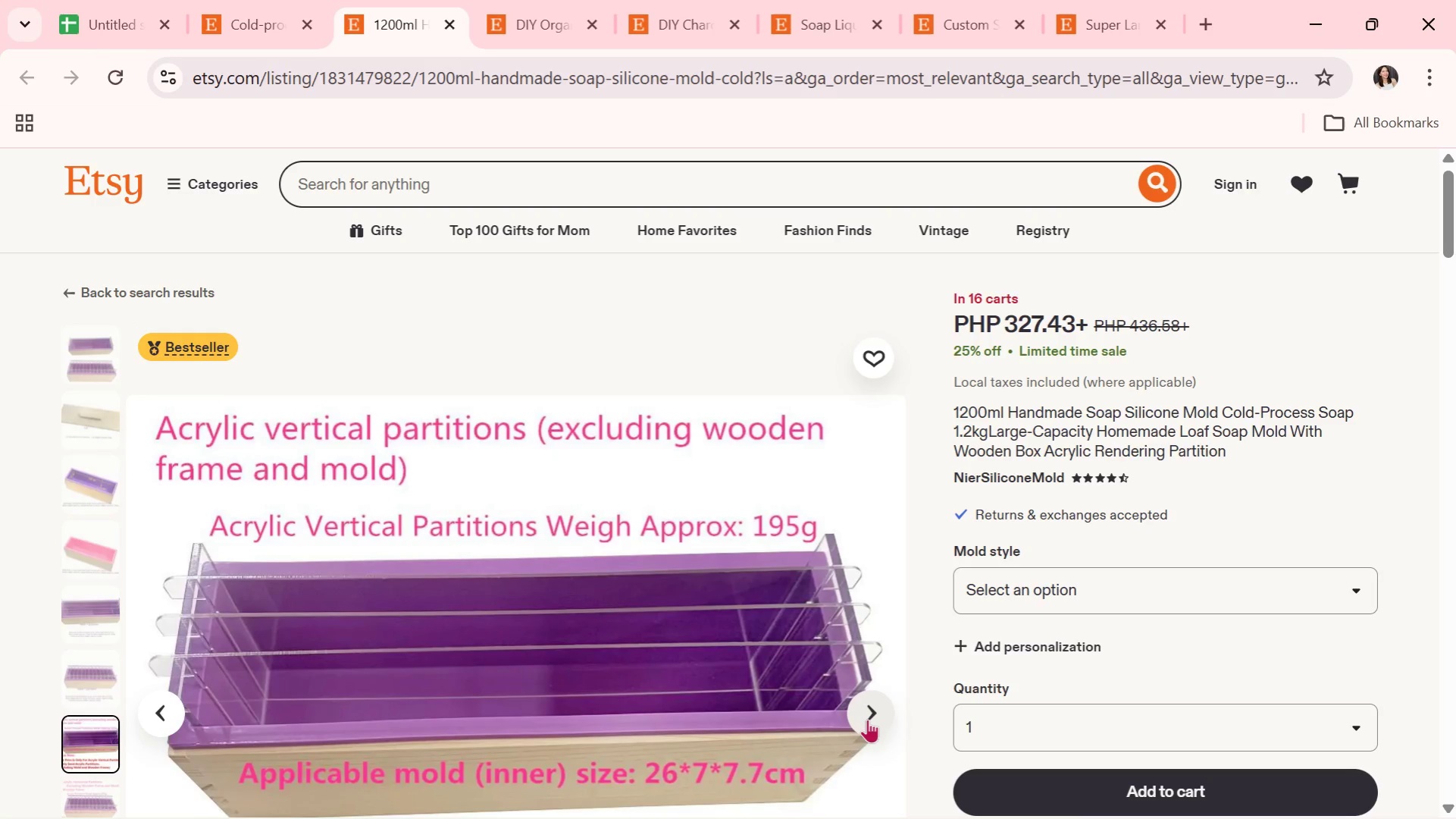 
left_click([867, 719])
 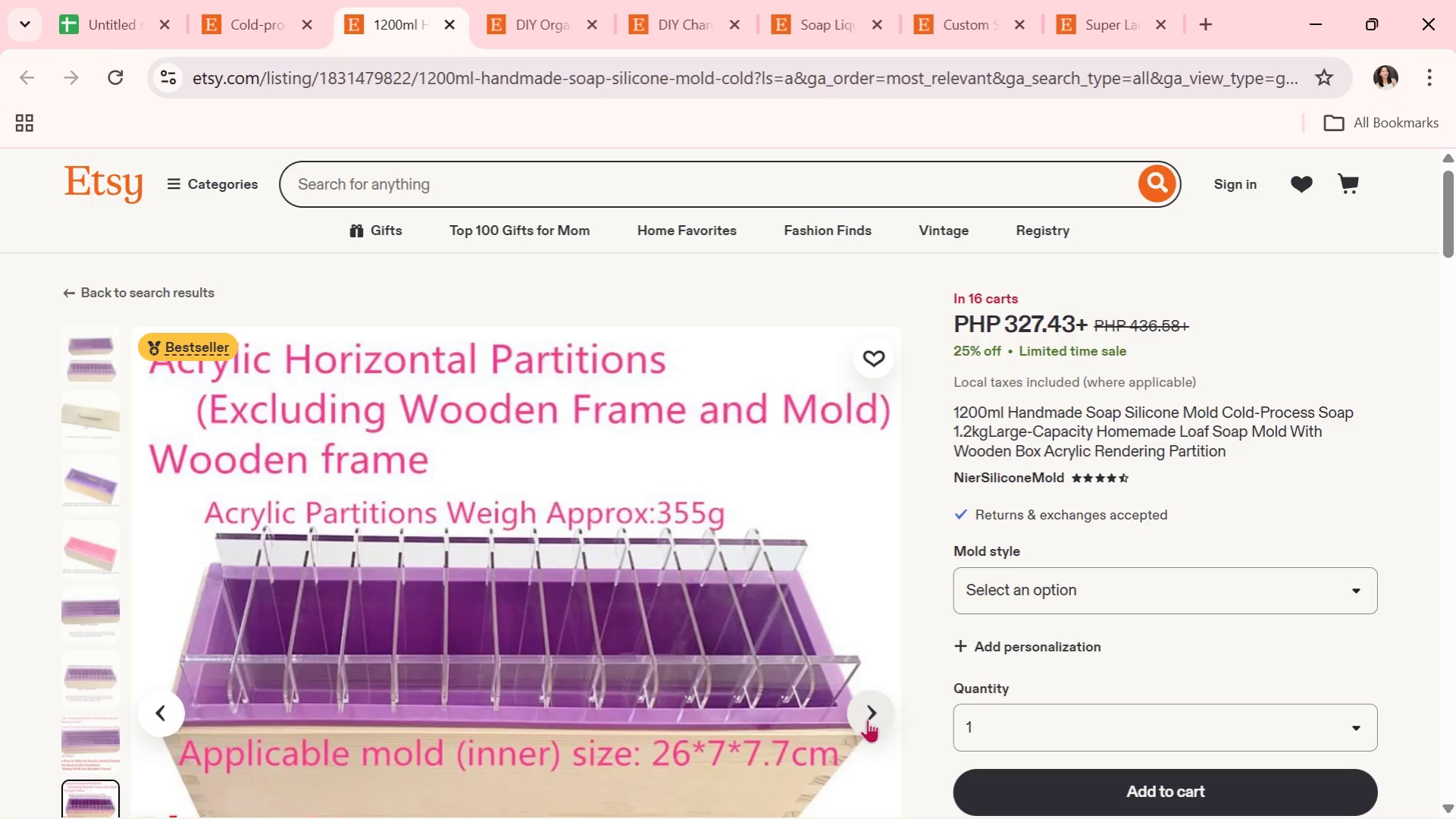 
wait(5.2)
 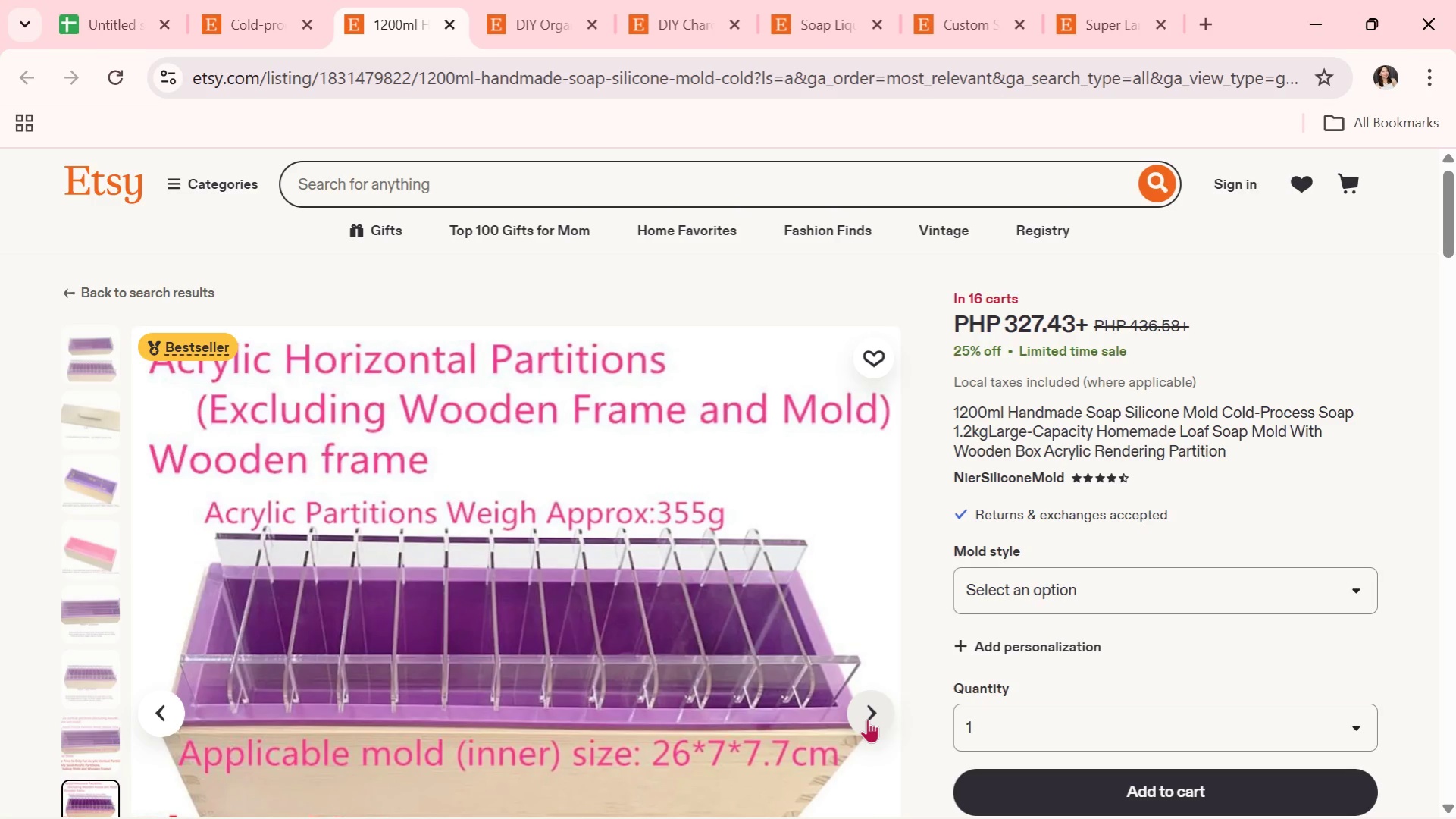 
left_click([867, 718])
 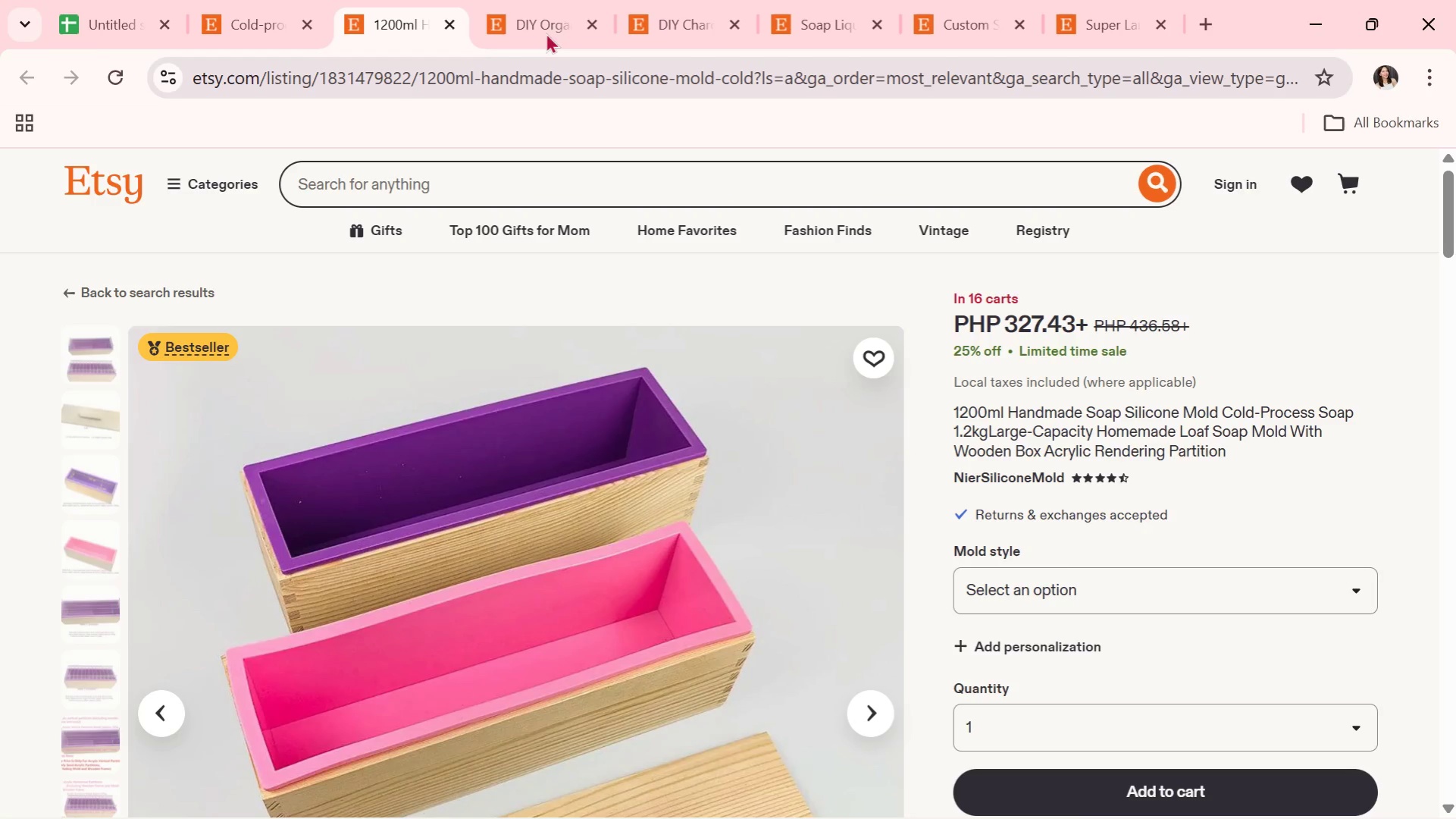 
left_click([452, 24])
 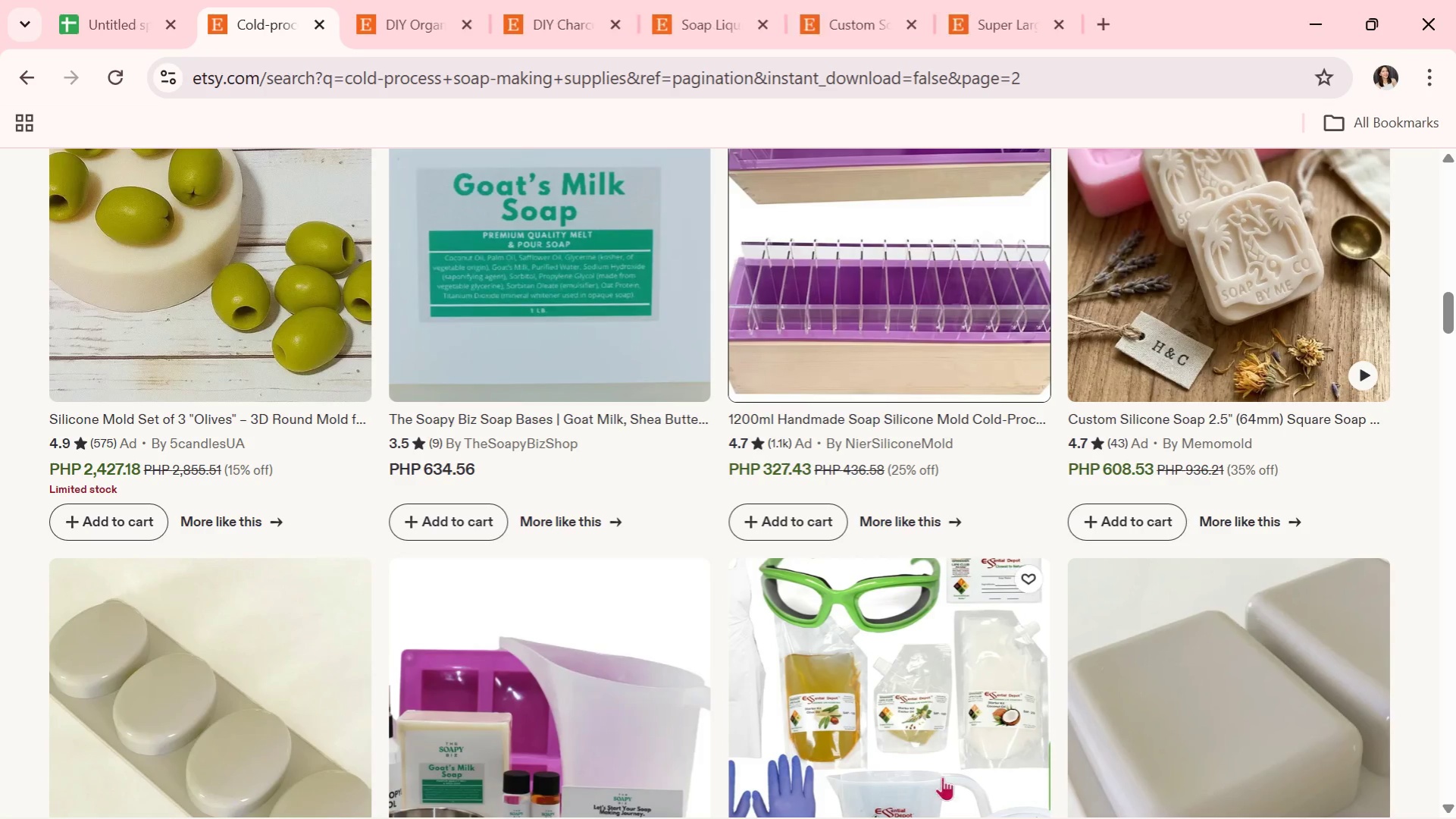 
scroll: coordinate [956, 733], scroll_direction: down, amount: 3.0
 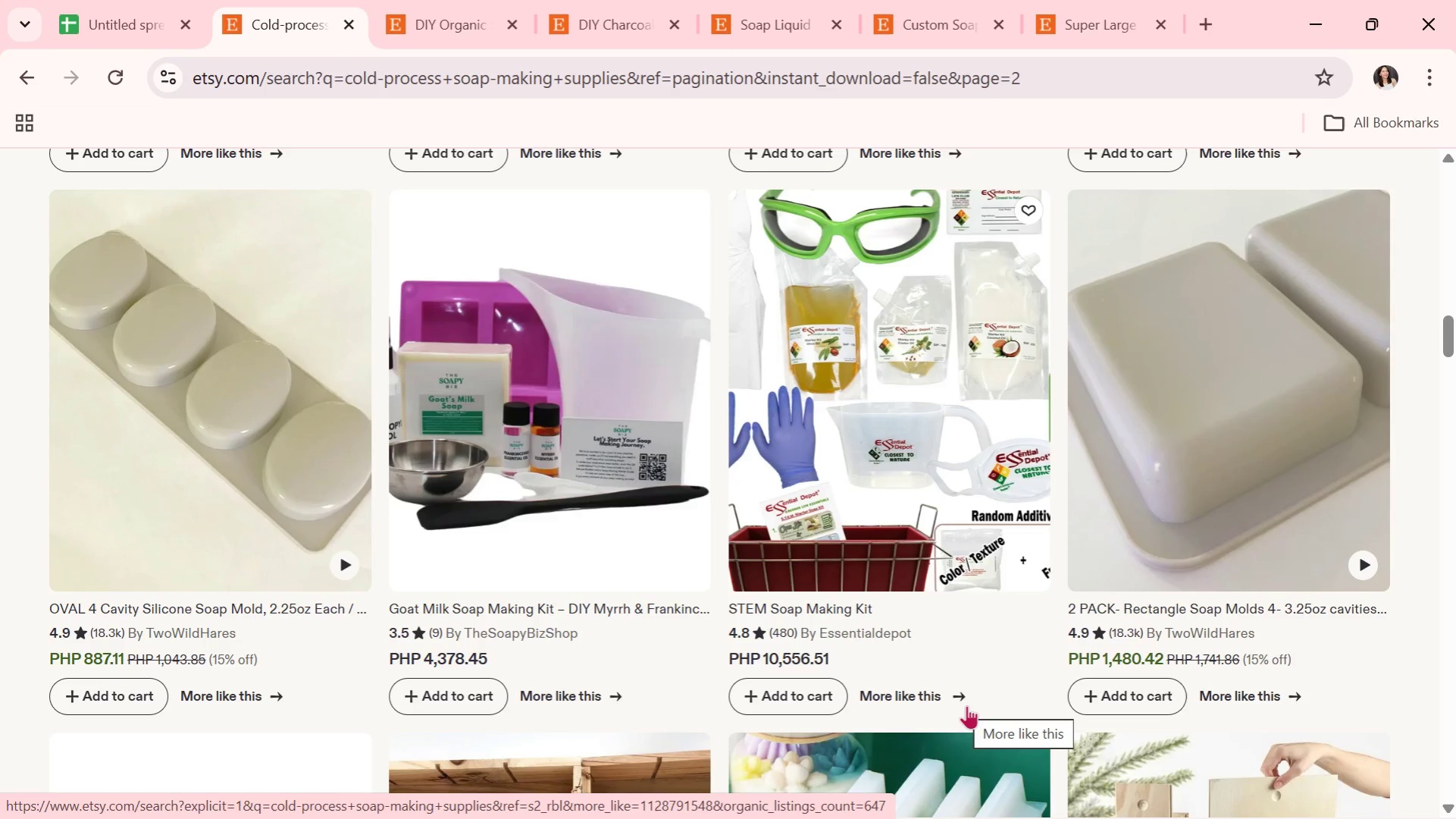 
wait(17.08)
 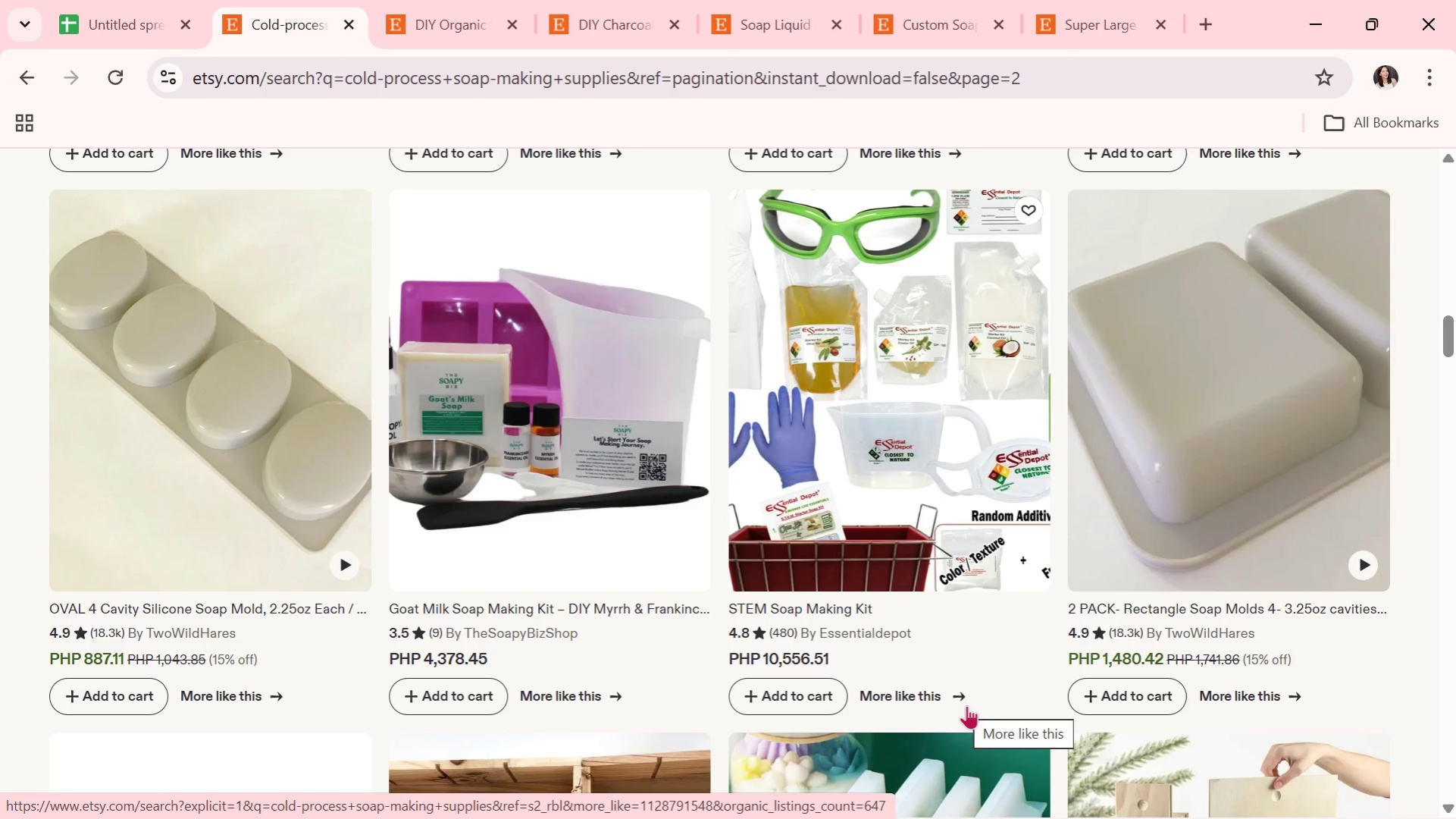 
scroll: coordinate [682, 582], scroll_direction: down, amount: 3.0
 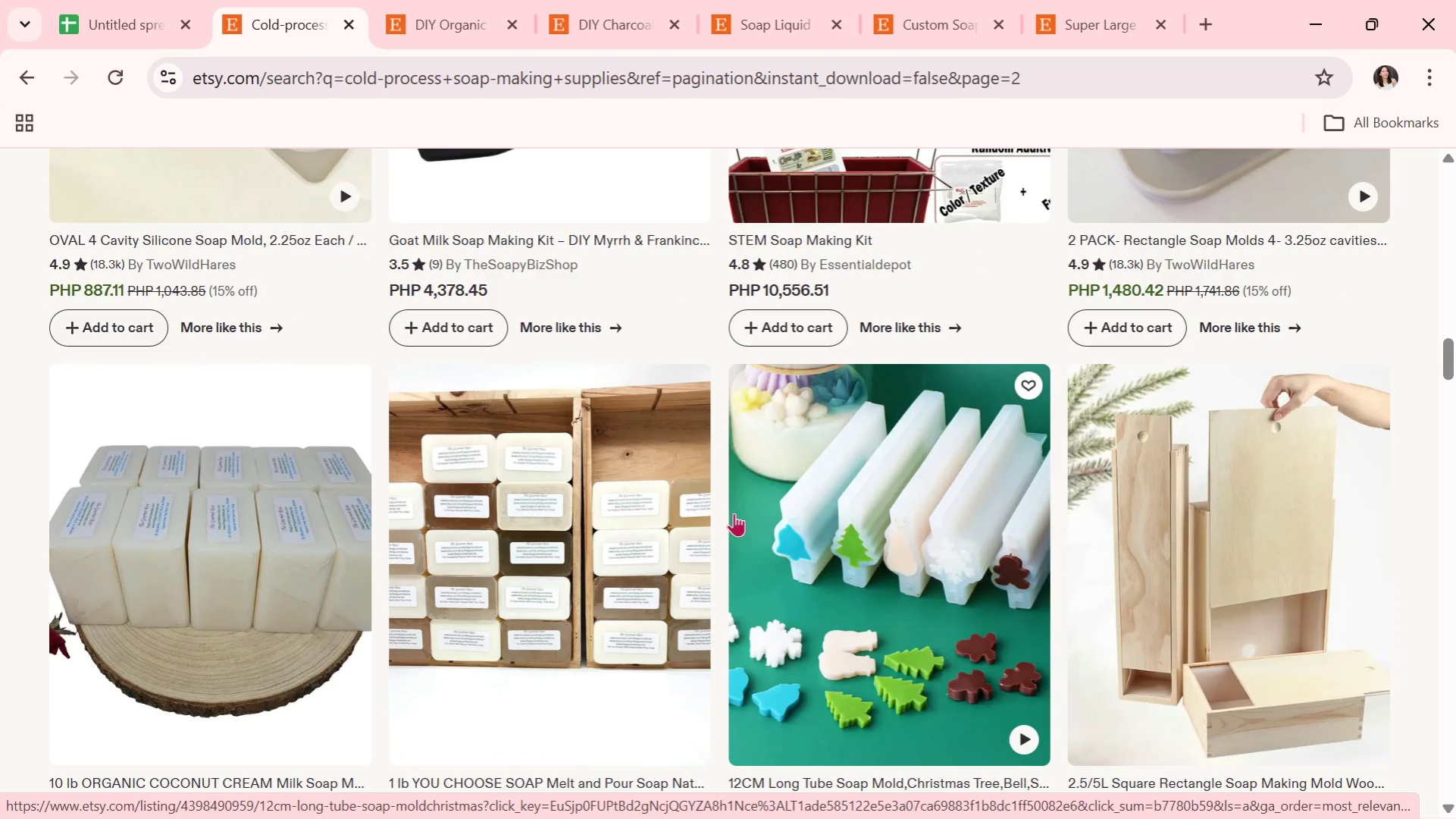 
scroll: coordinate [771, 554], scroll_direction: up, amount: 3.0
 